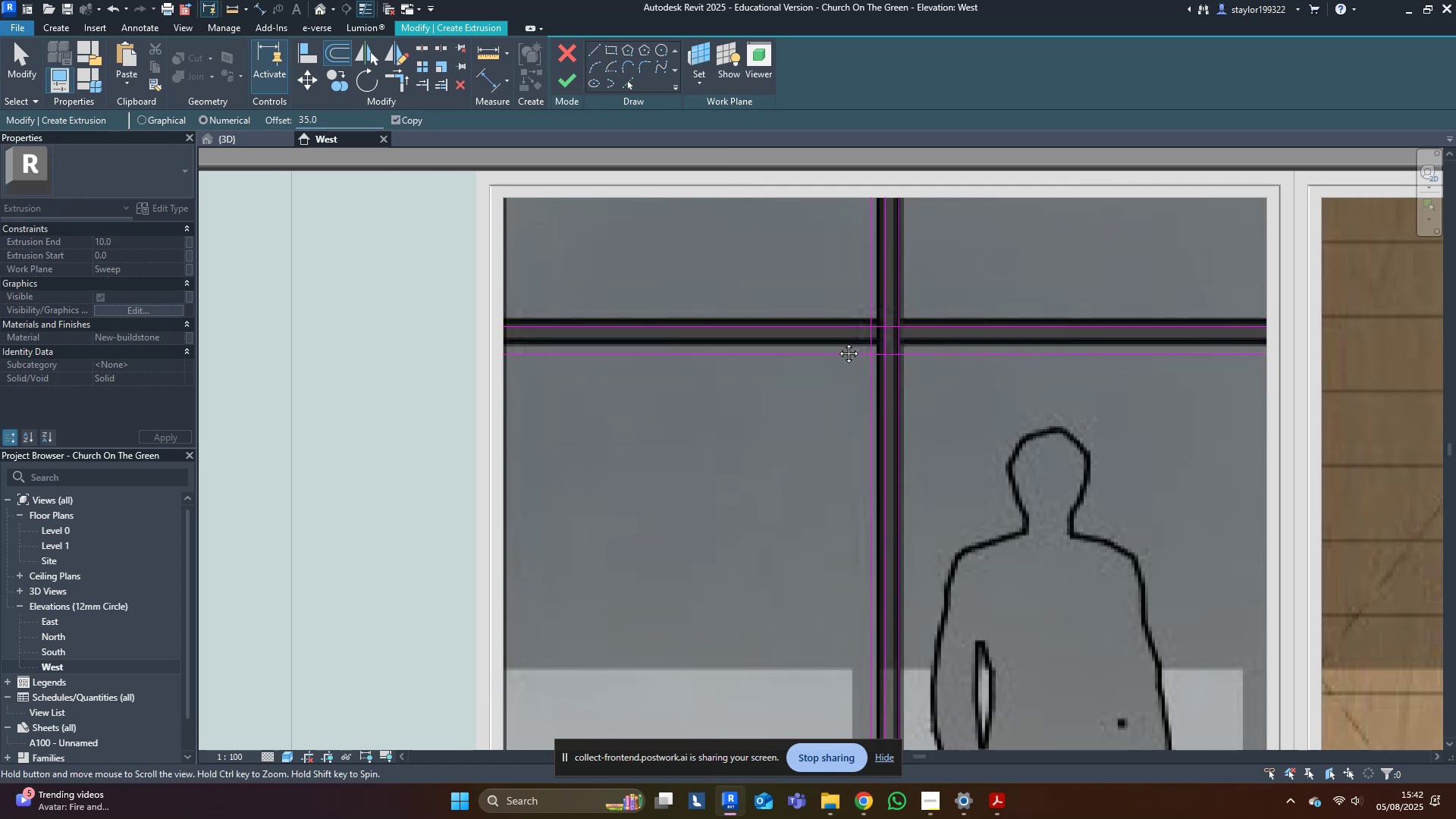 
middle_click([837, 342])
 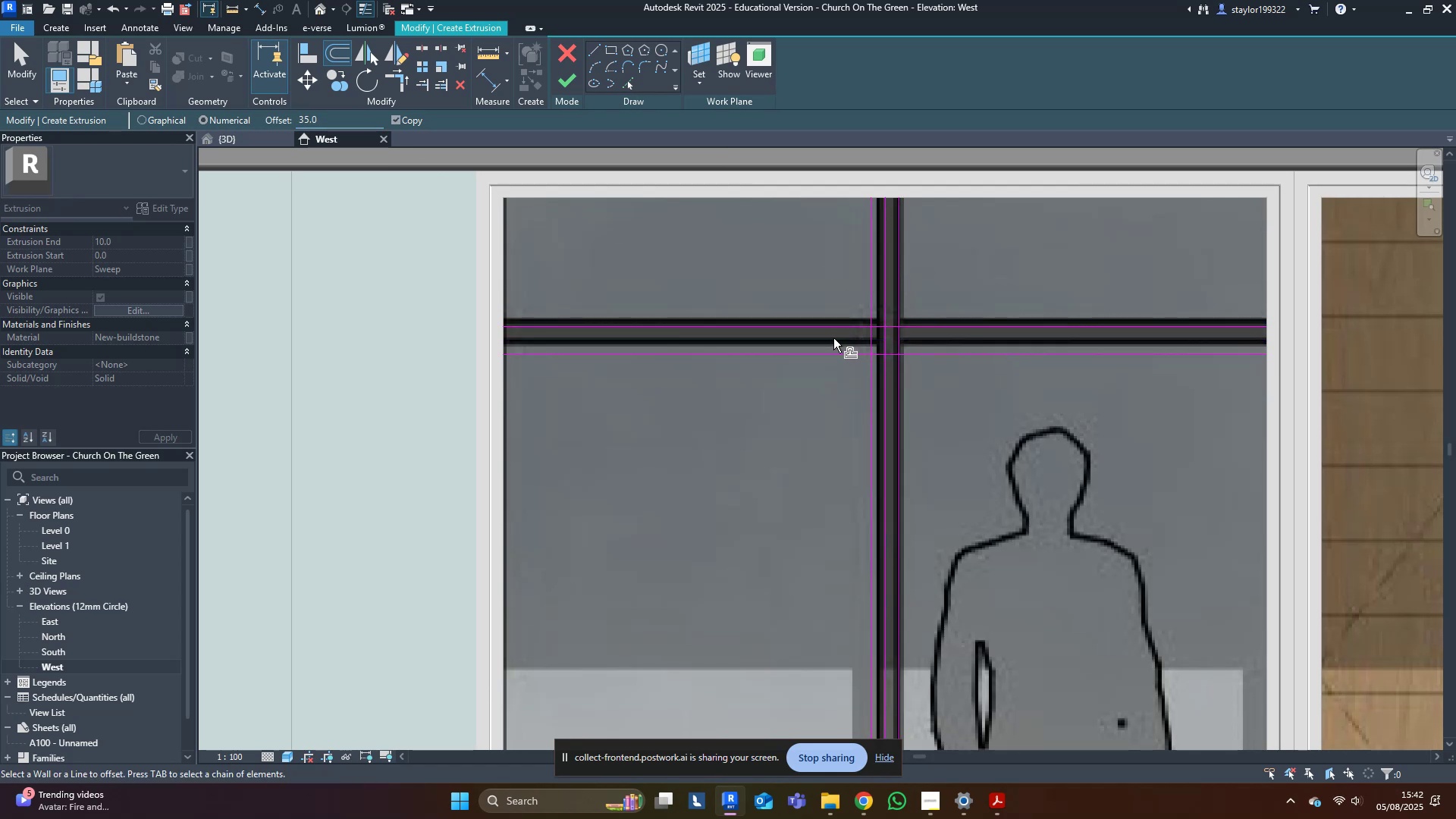 
type(msmd)
 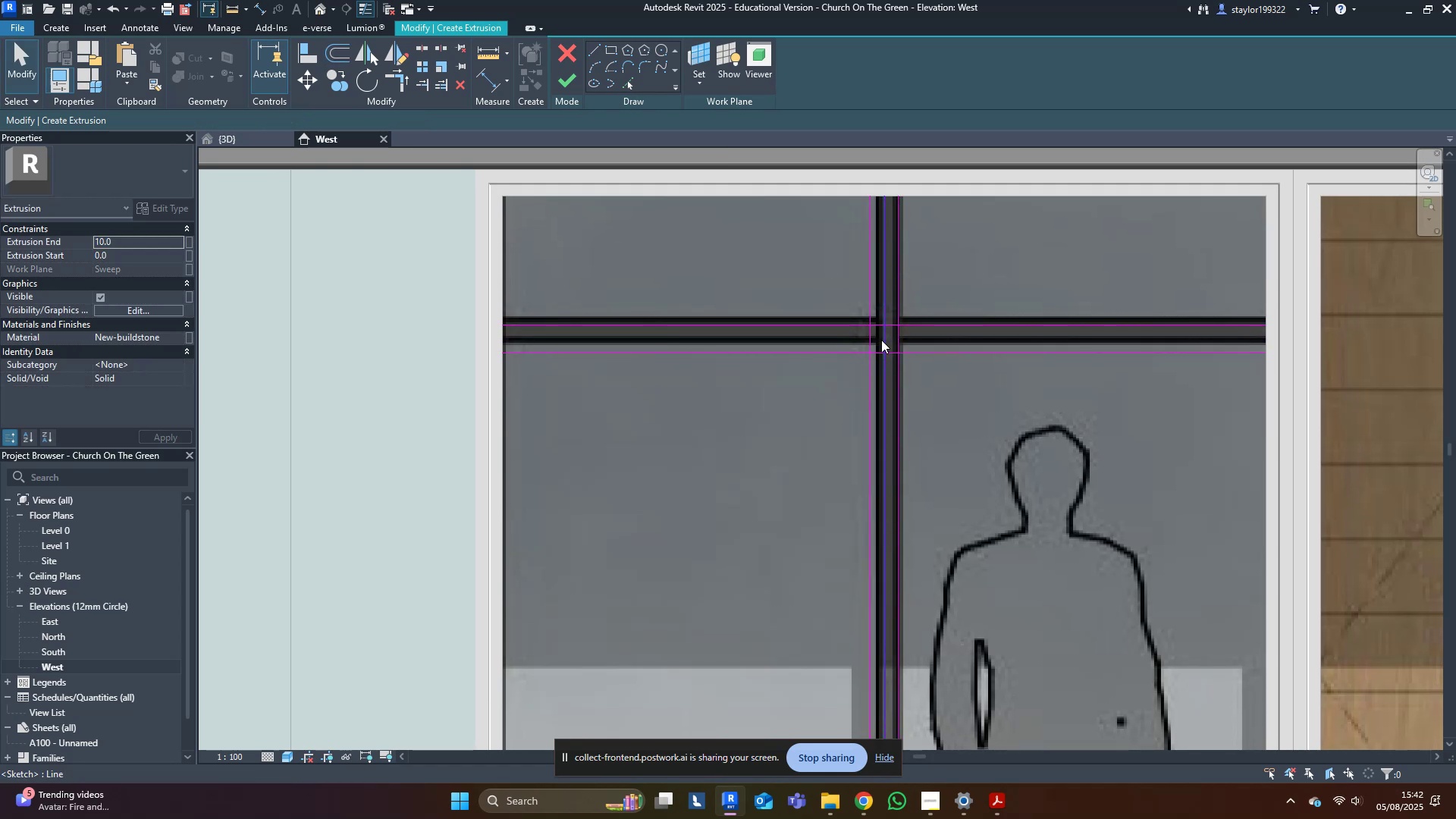 
left_click([882, 340])
 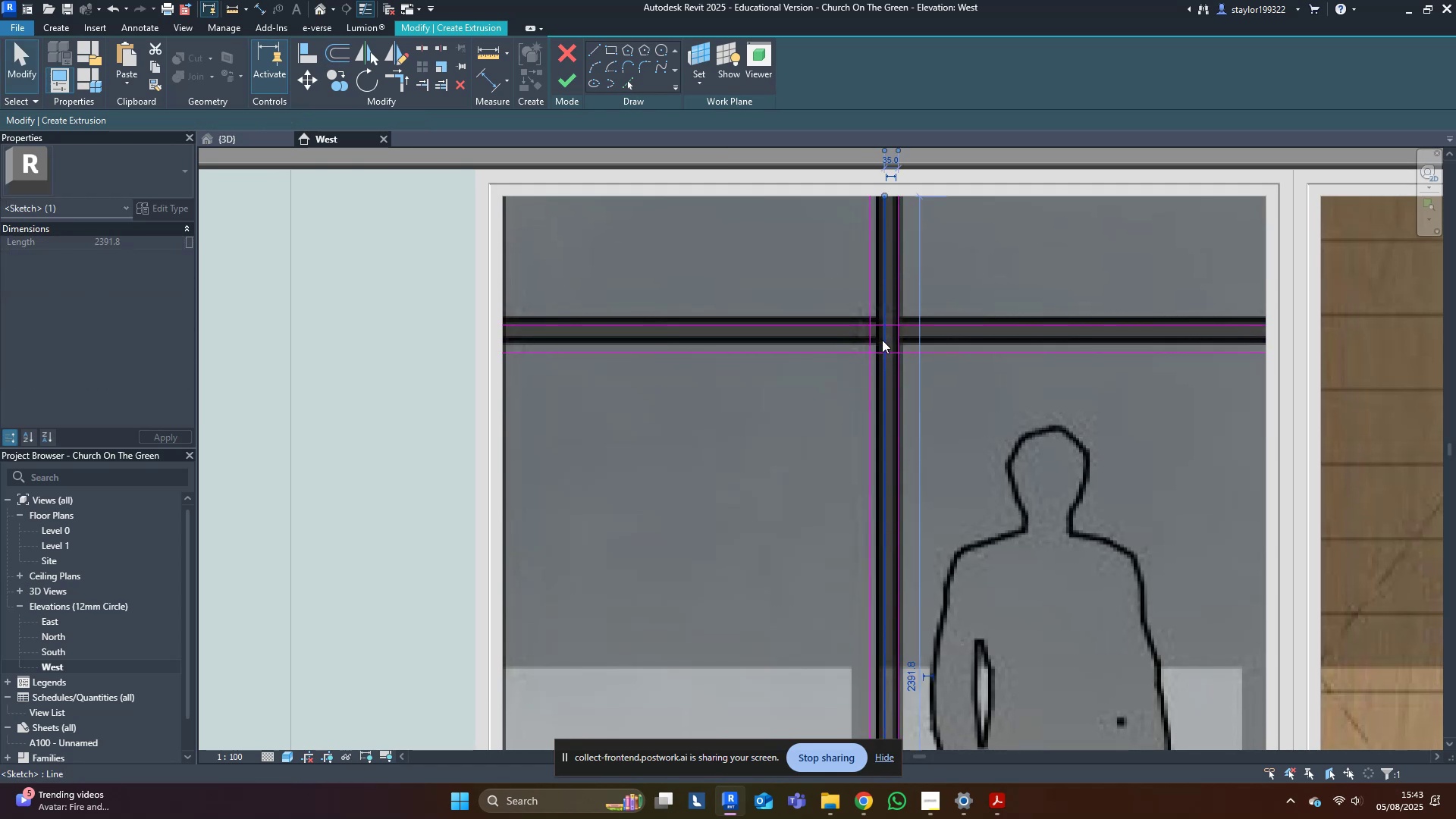 
type([Delete]sl)
 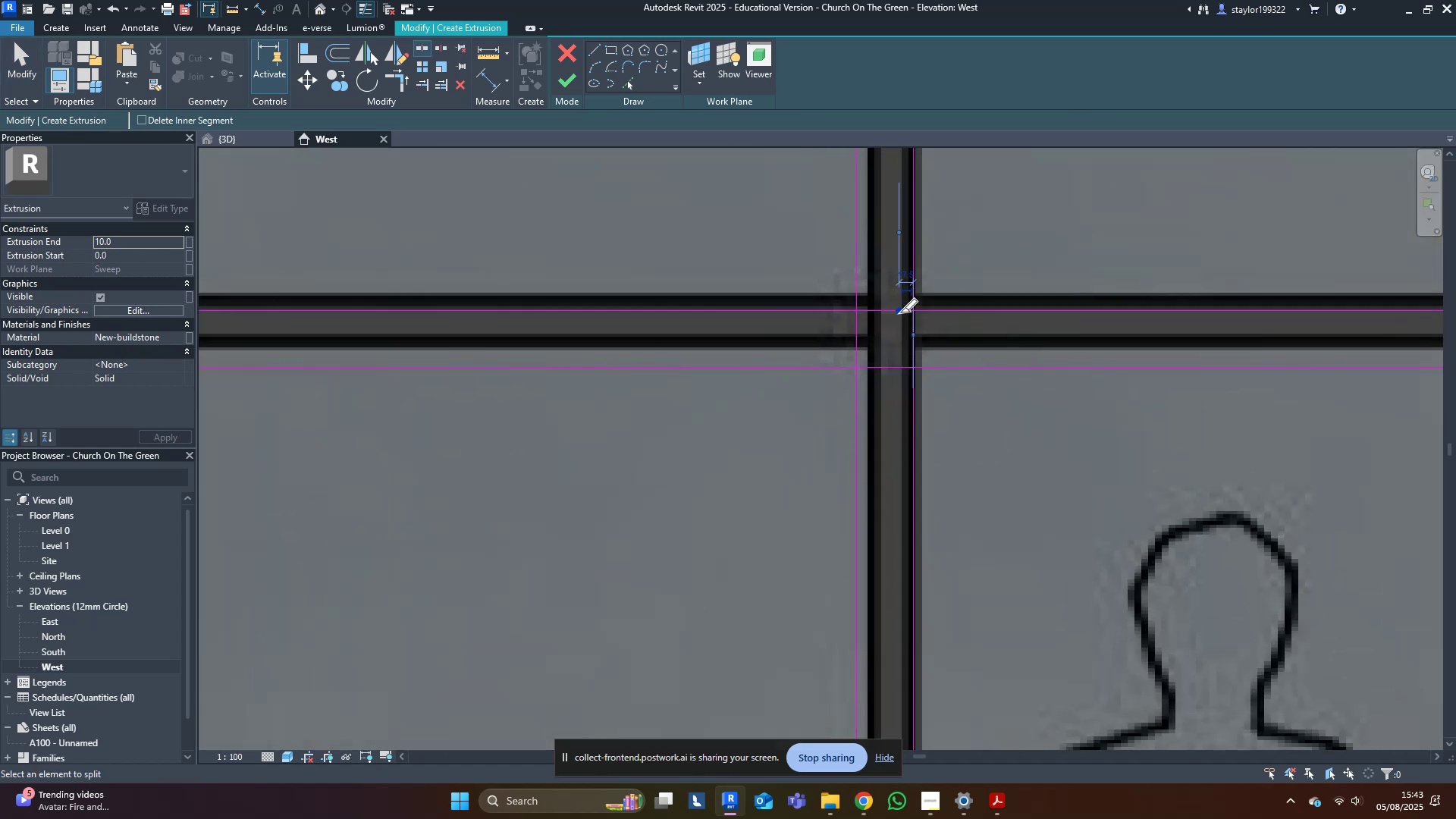 
scroll: coordinate [884, 338], scroll_direction: up, amount: 5.0
 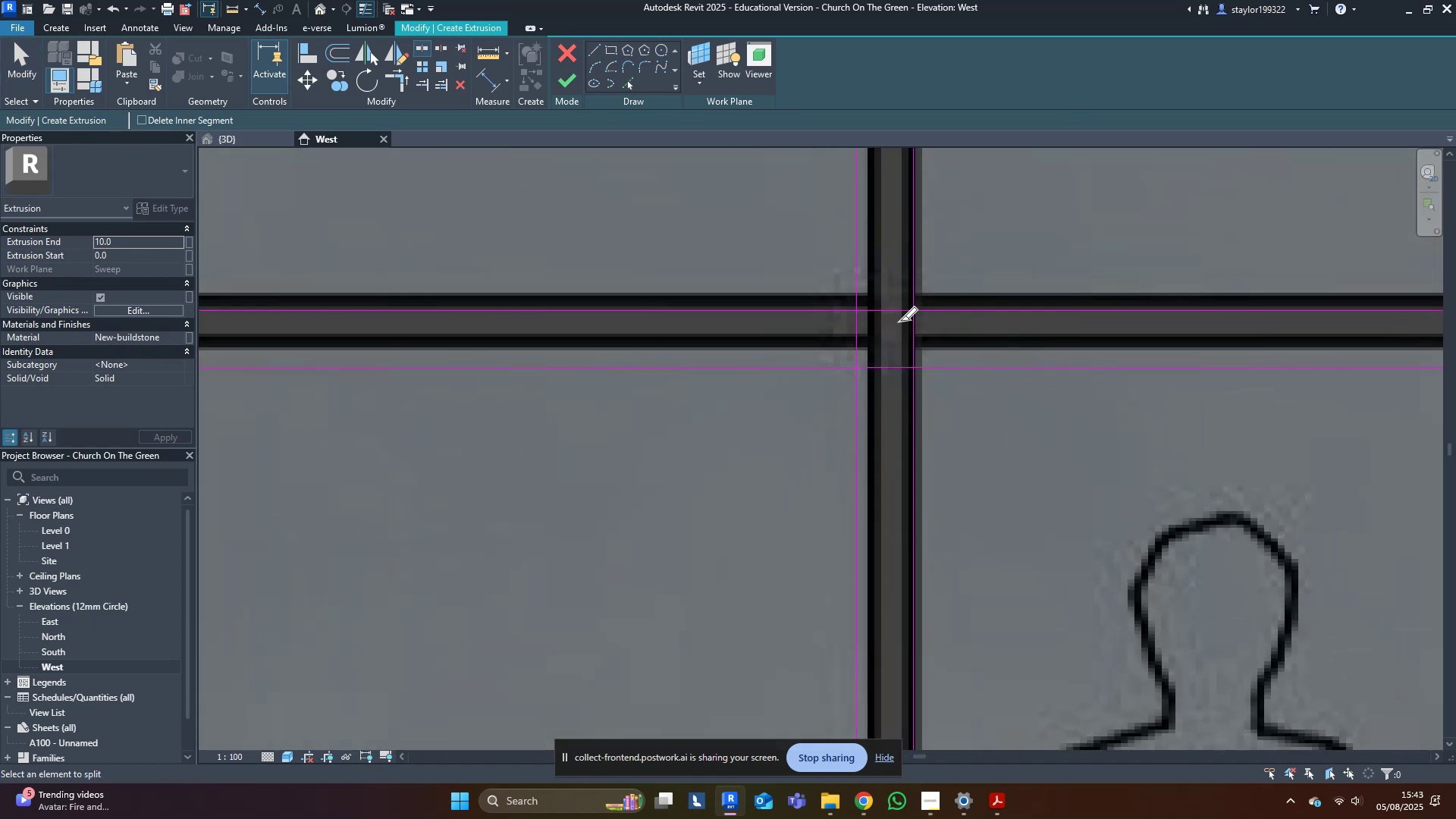 
left_click([900, 312])
 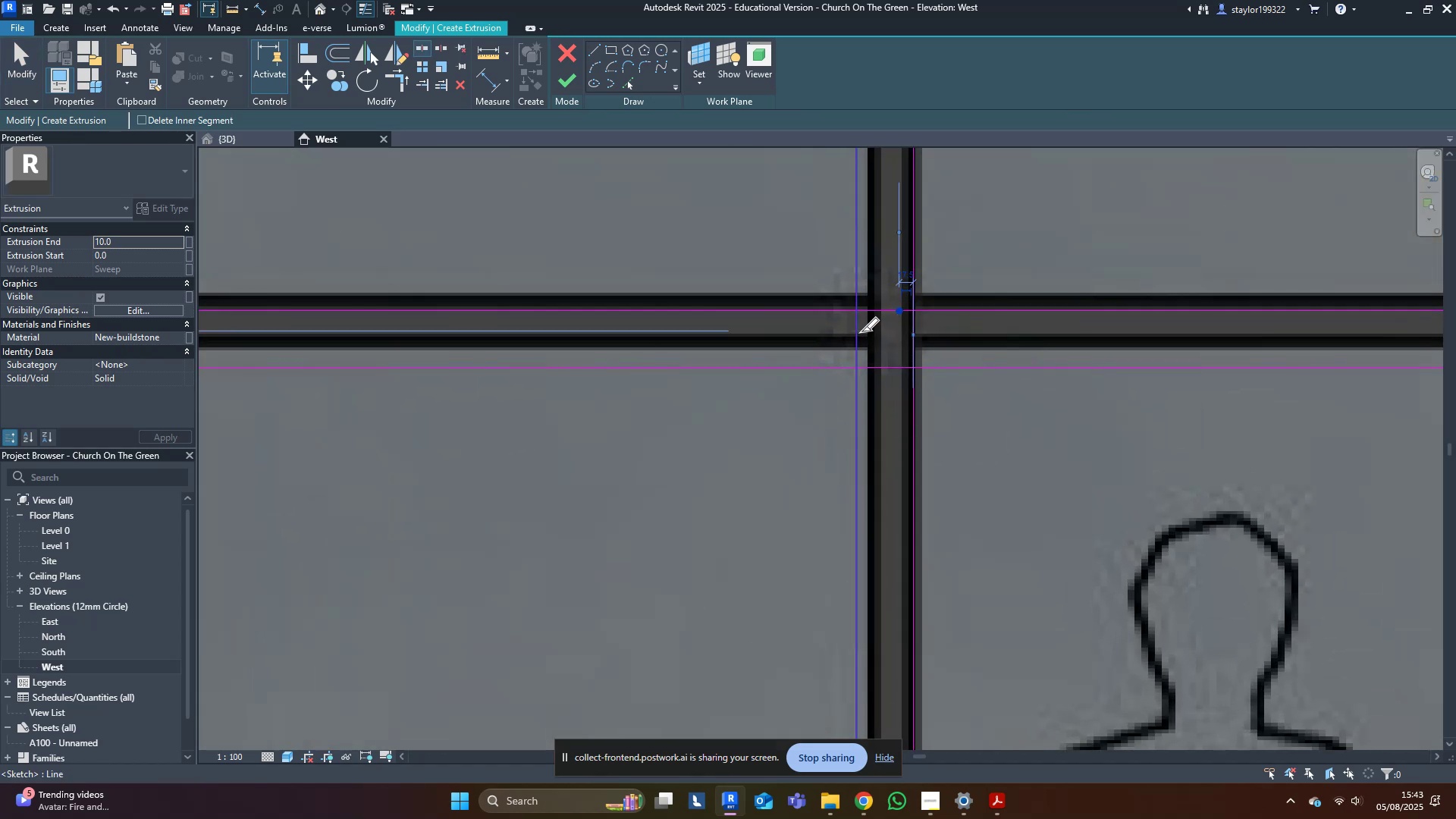 
double_click([861, 331])
 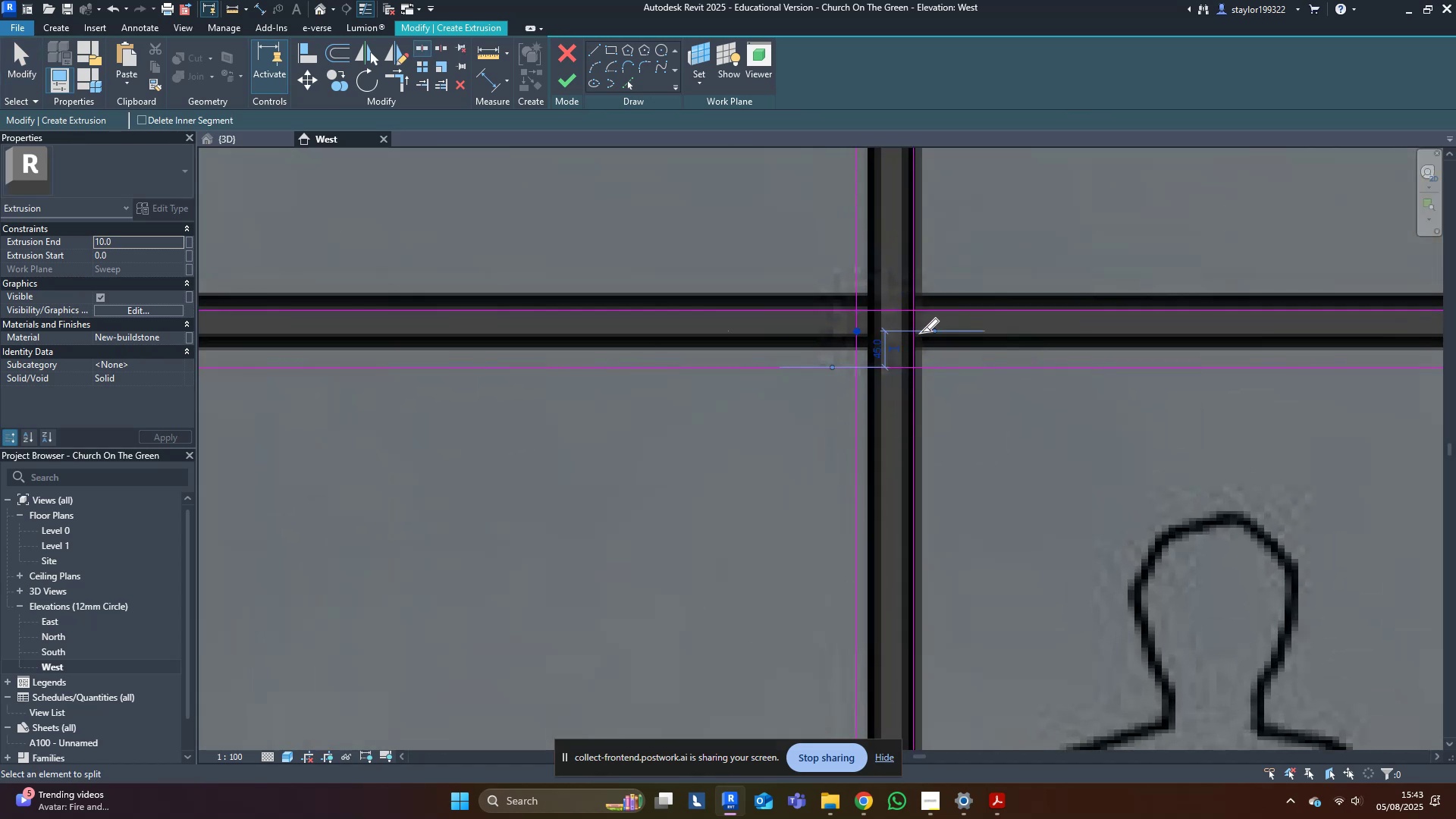 
triple_click([921, 332])
 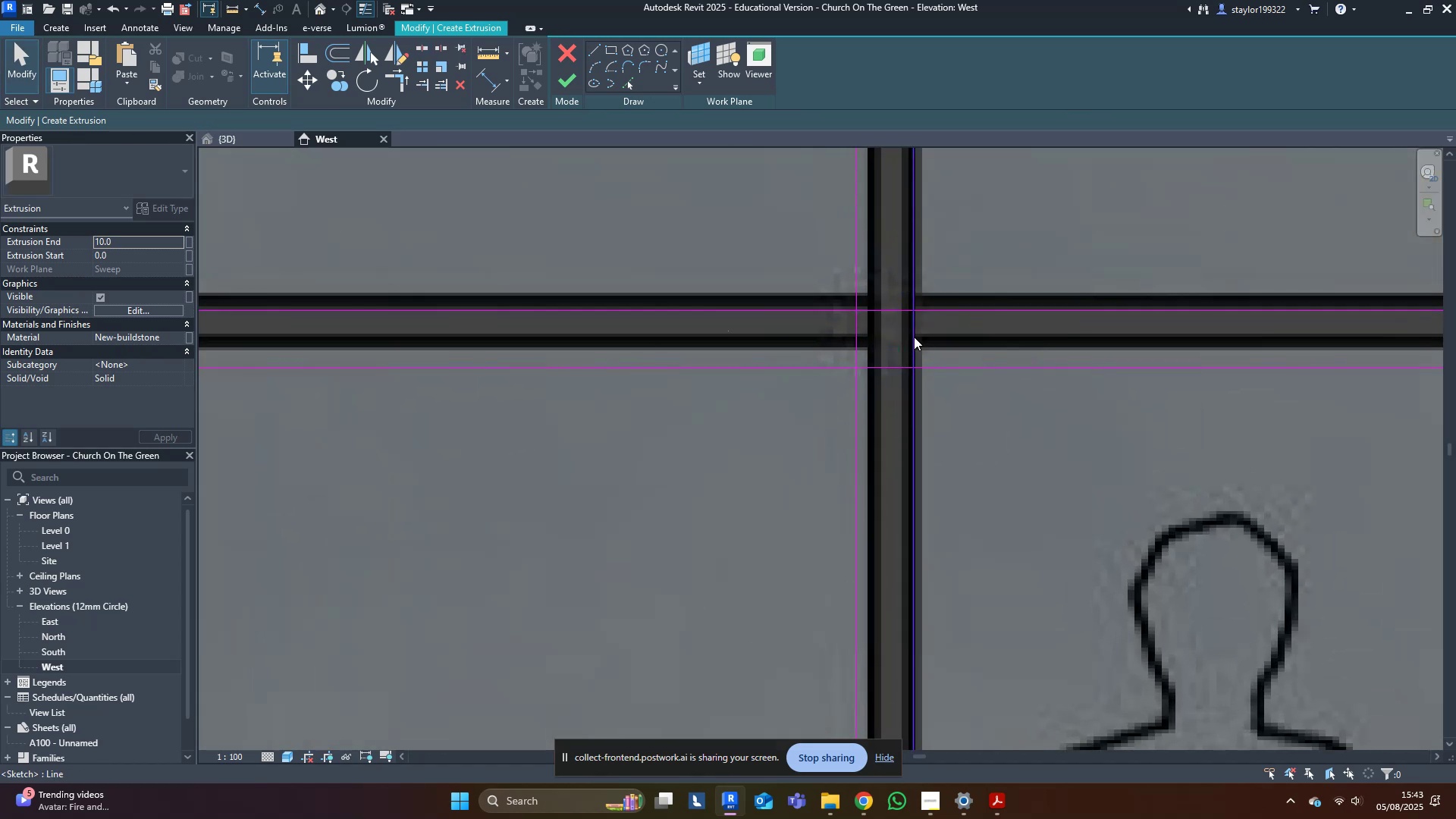 
middle_click([914, 337])
 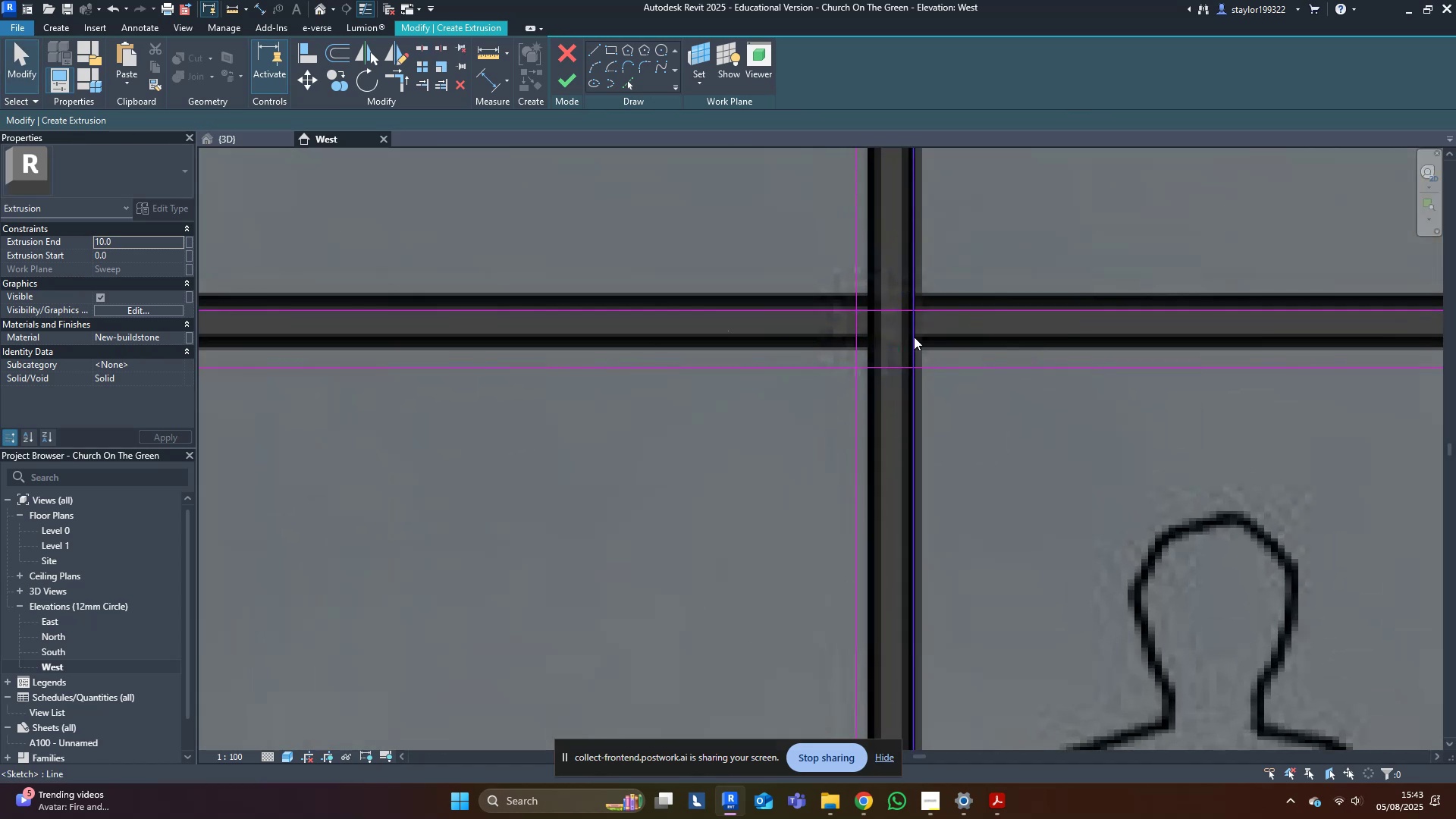 
type(sl)
 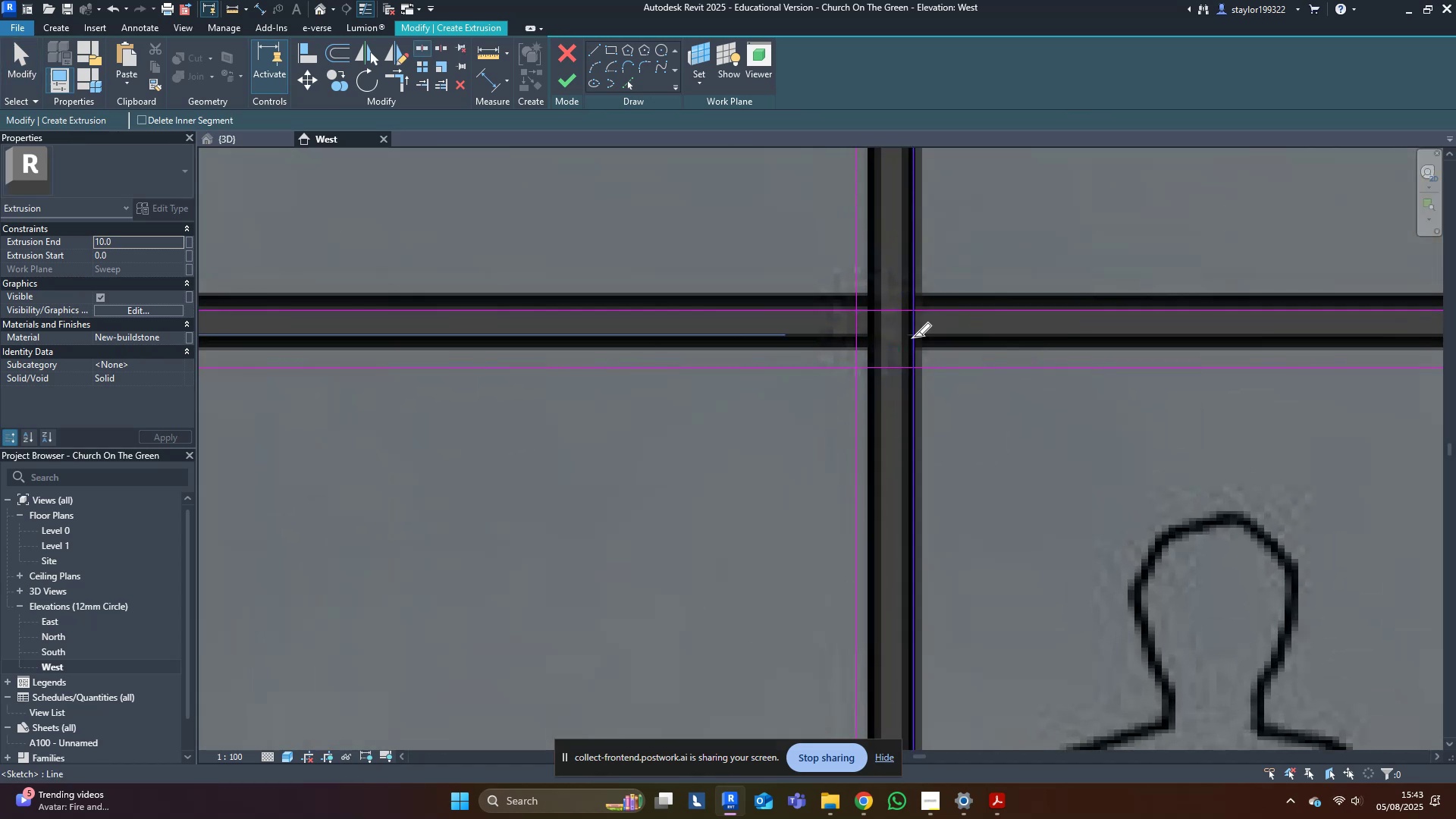 
left_click([914, 337])
 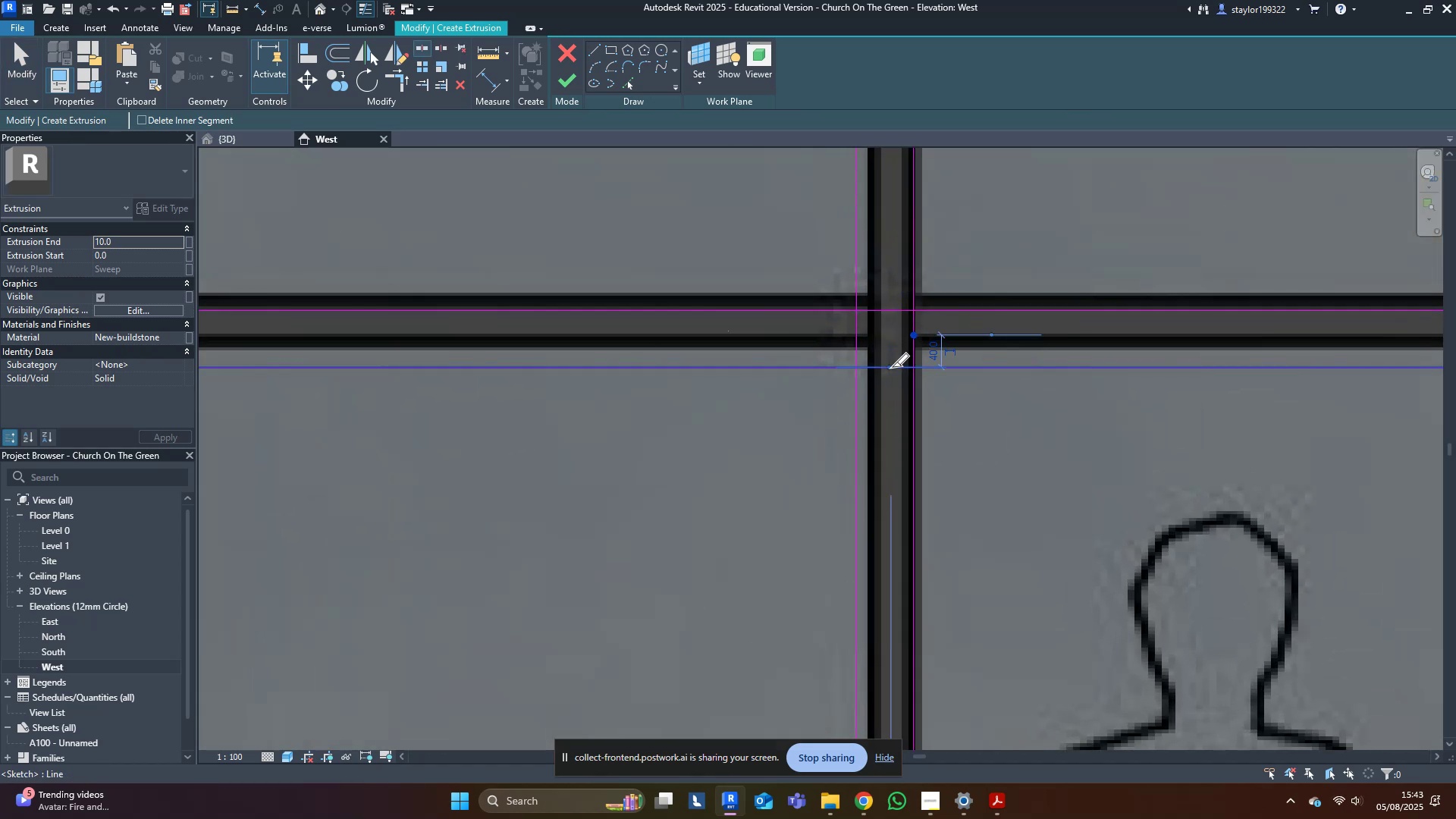 
left_click([892, 367])
 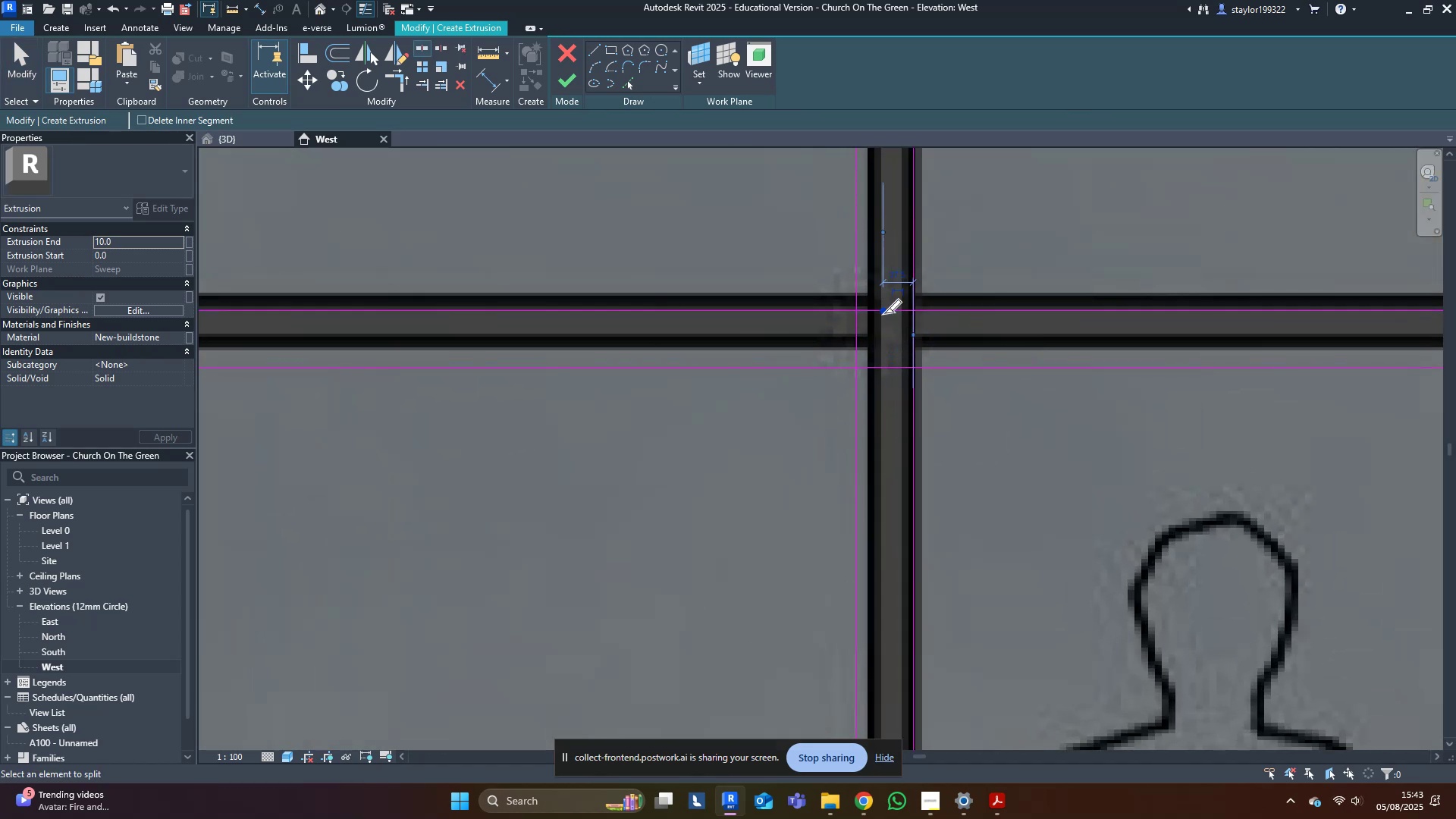 
scroll: coordinate [873, 344], scroll_direction: down, amount: 3.0
 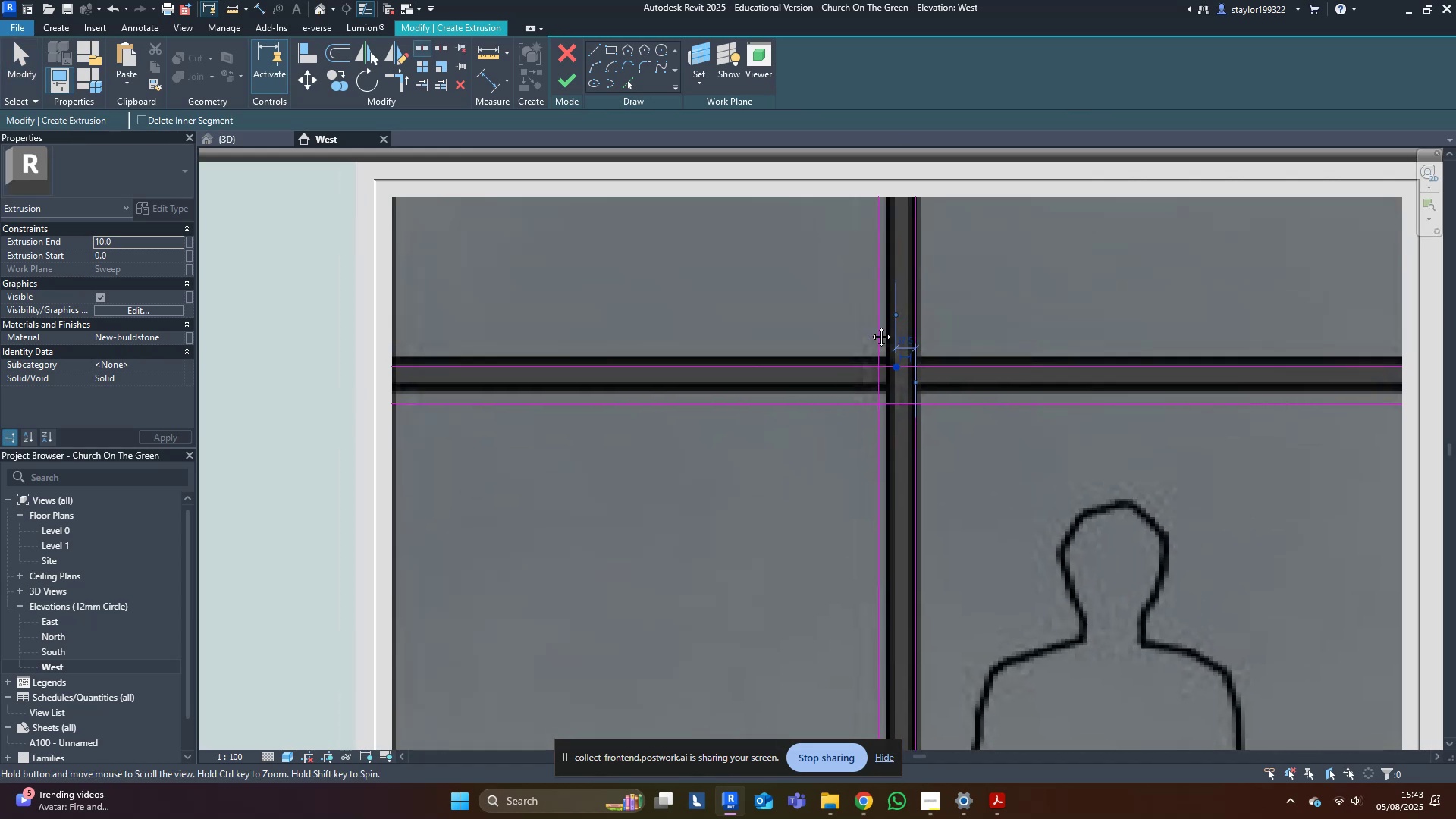 
type(tr)
 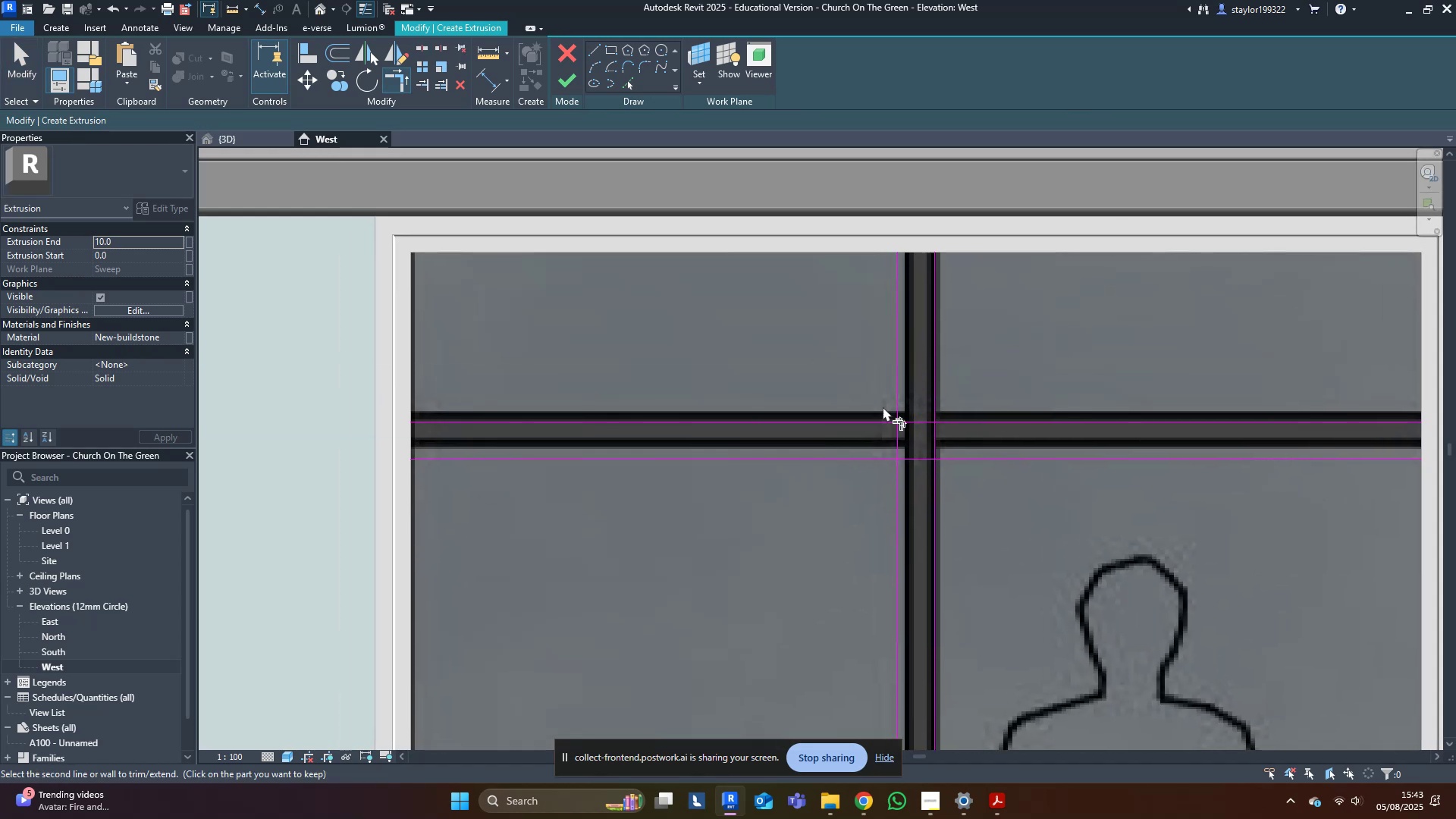 
double_click([871, 425])
 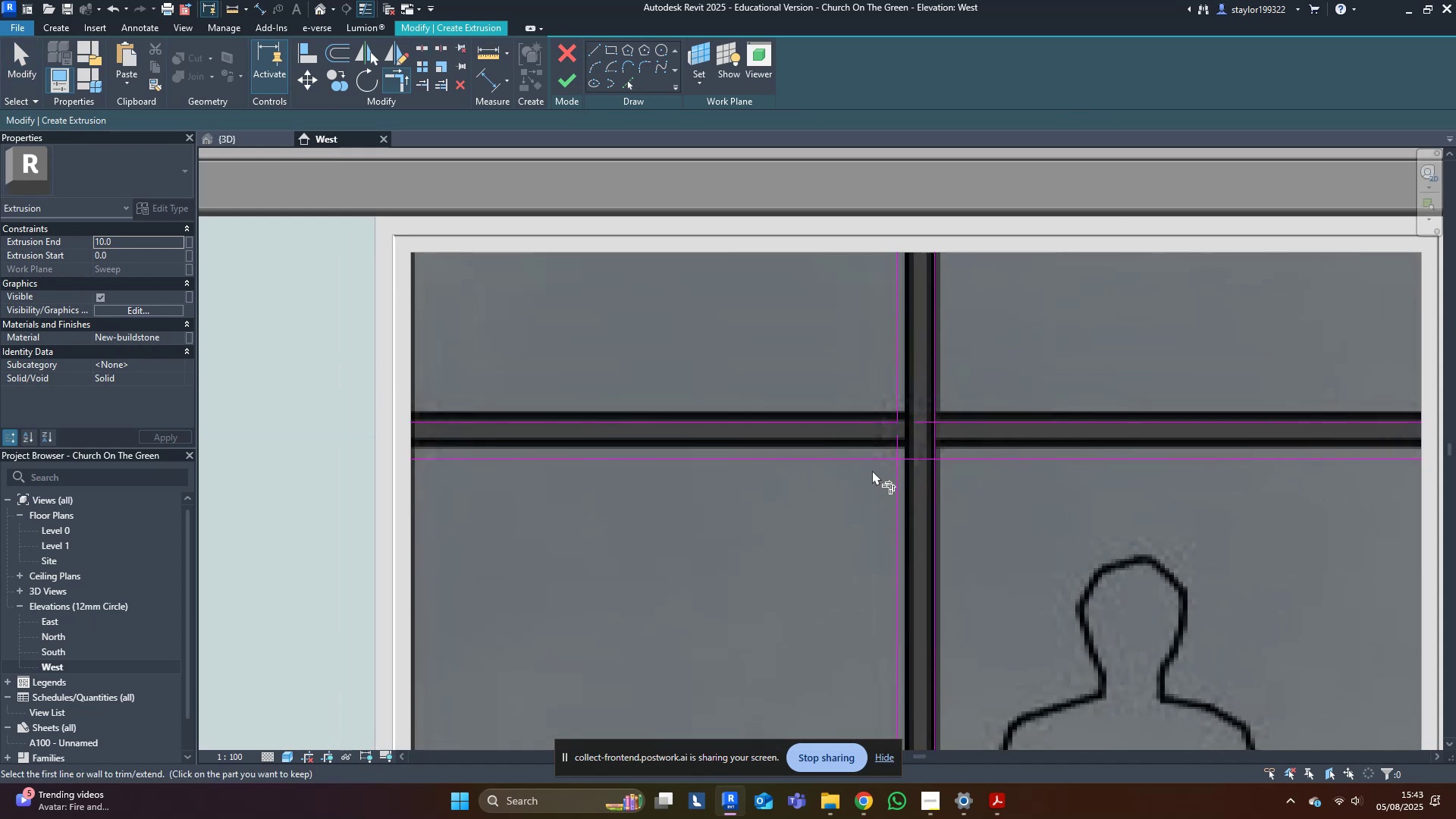 
triple_click([872, 470])
 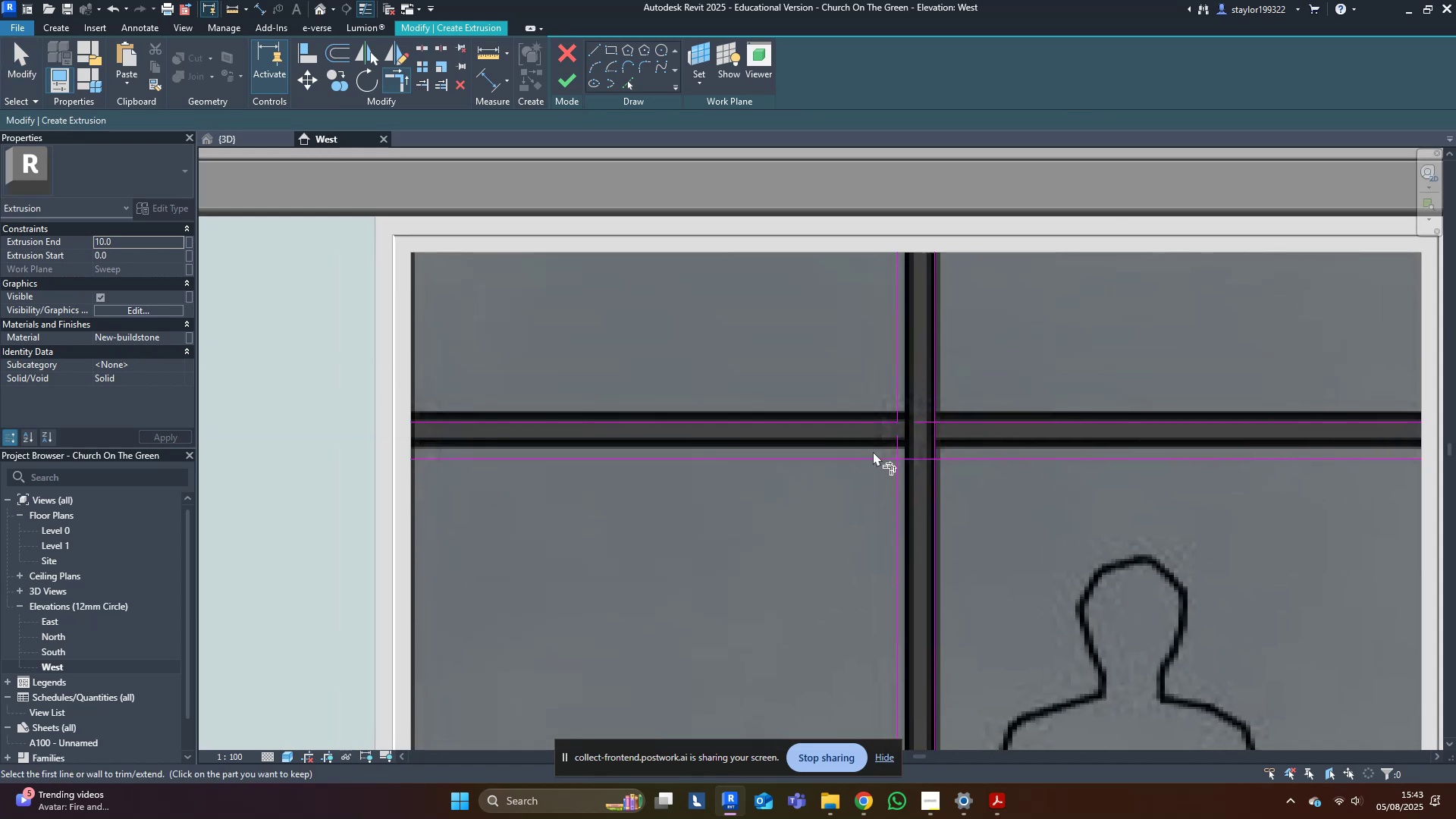 
triple_click([873, 451])
 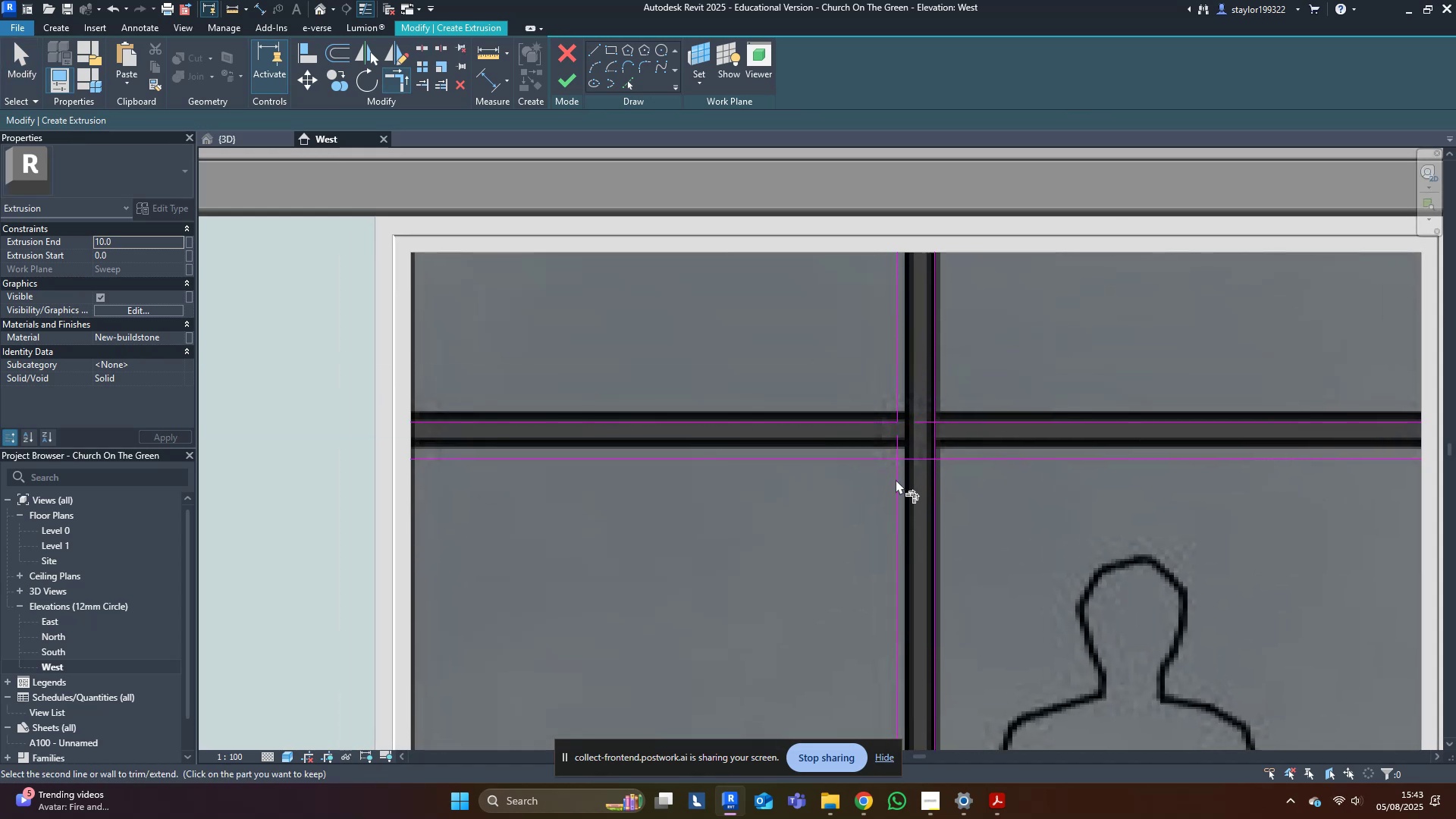 
triple_click([877, 460])
 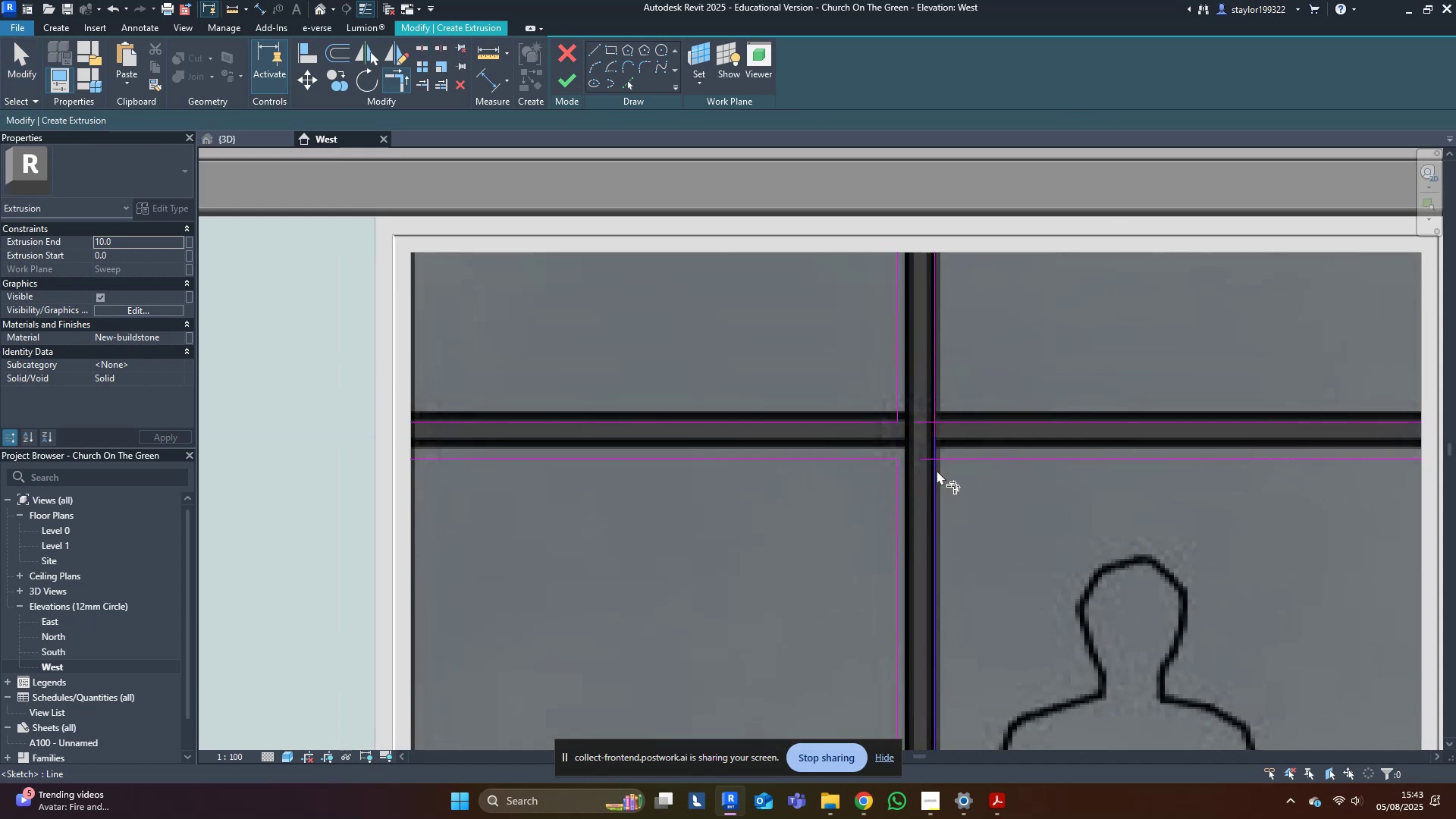 
triple_click([939, 471])
 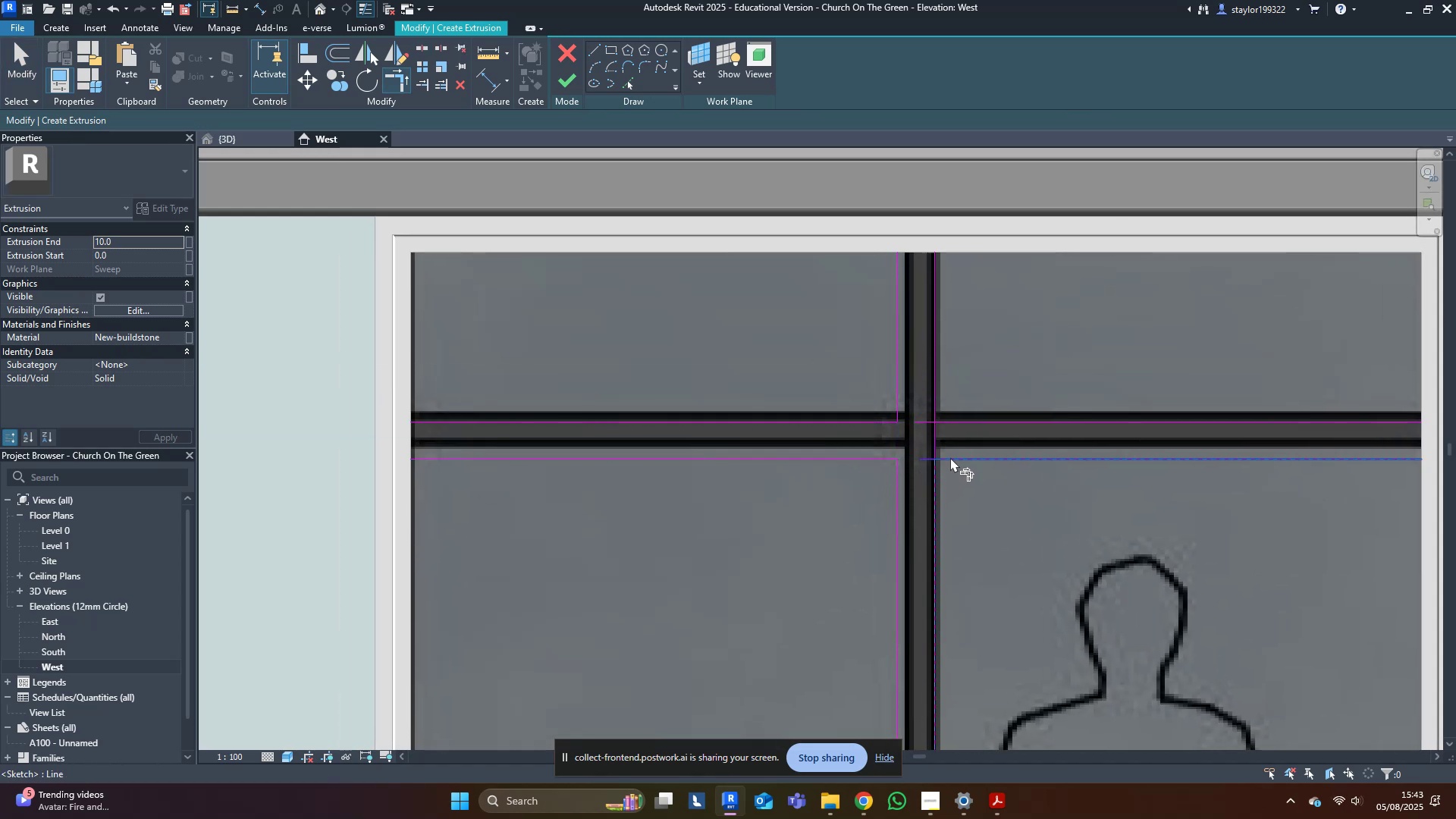 
triple_click([950, 457])
 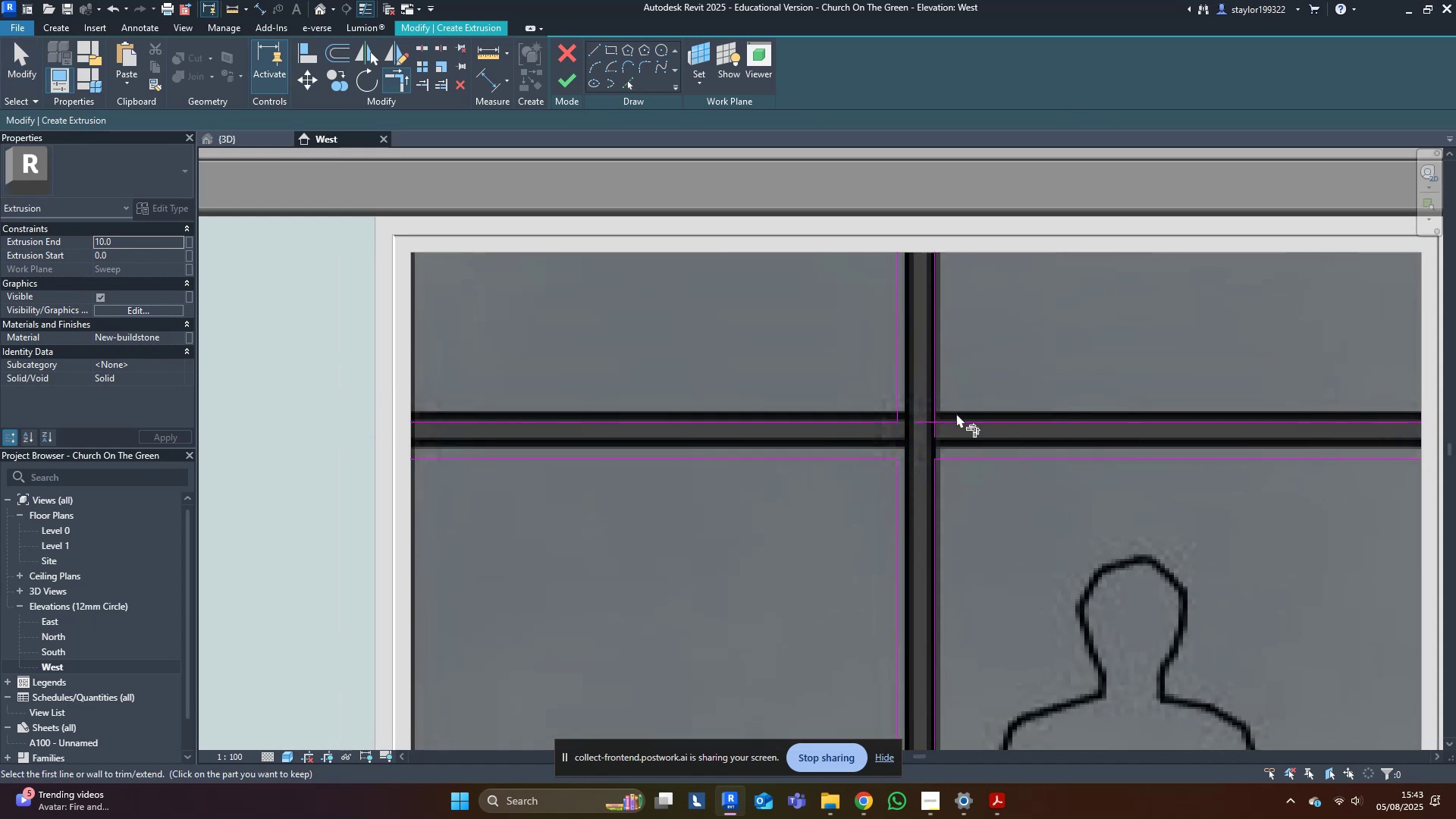 
triple_click([956, 428])
 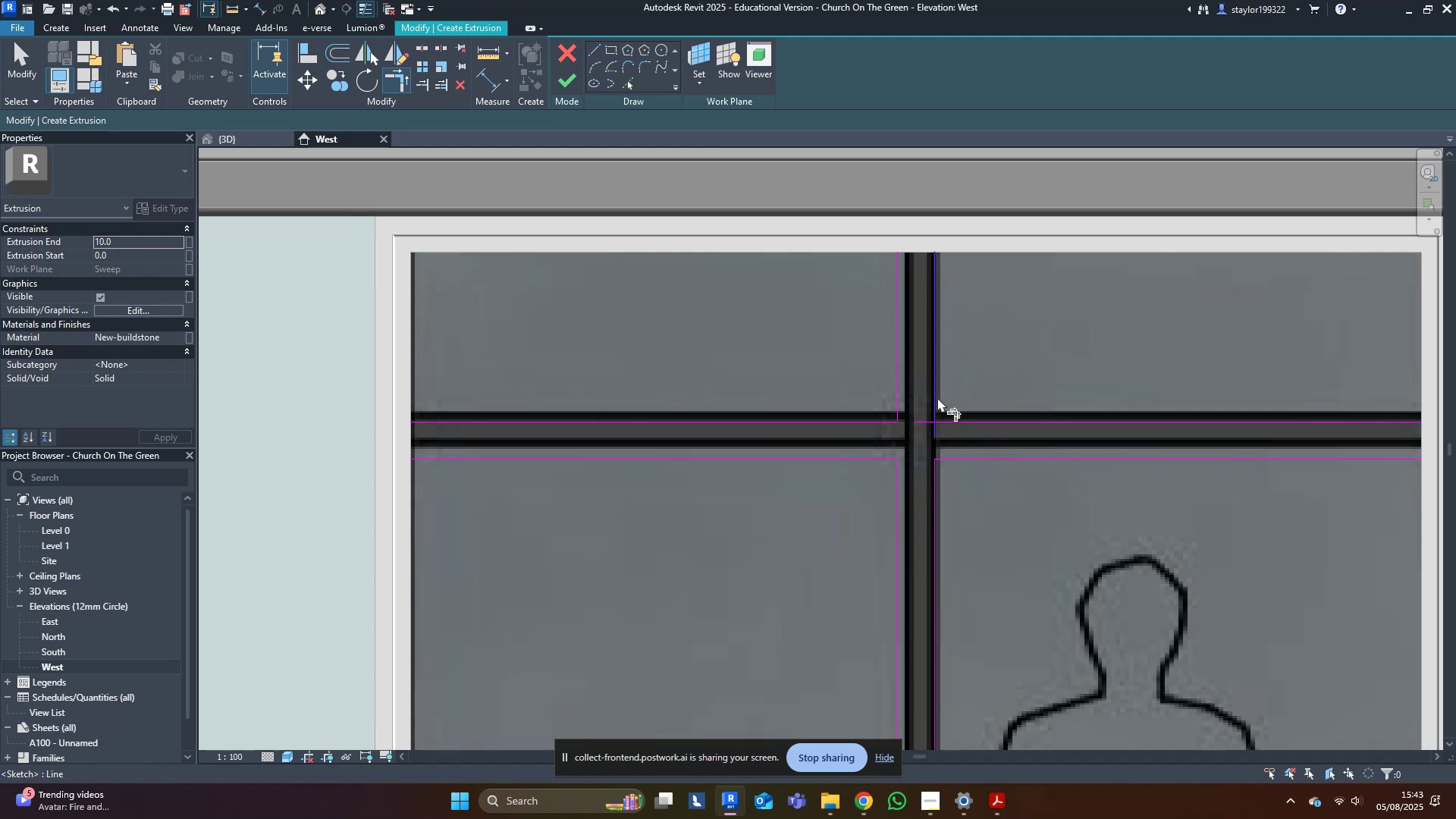 
triple_click([937, 397])
 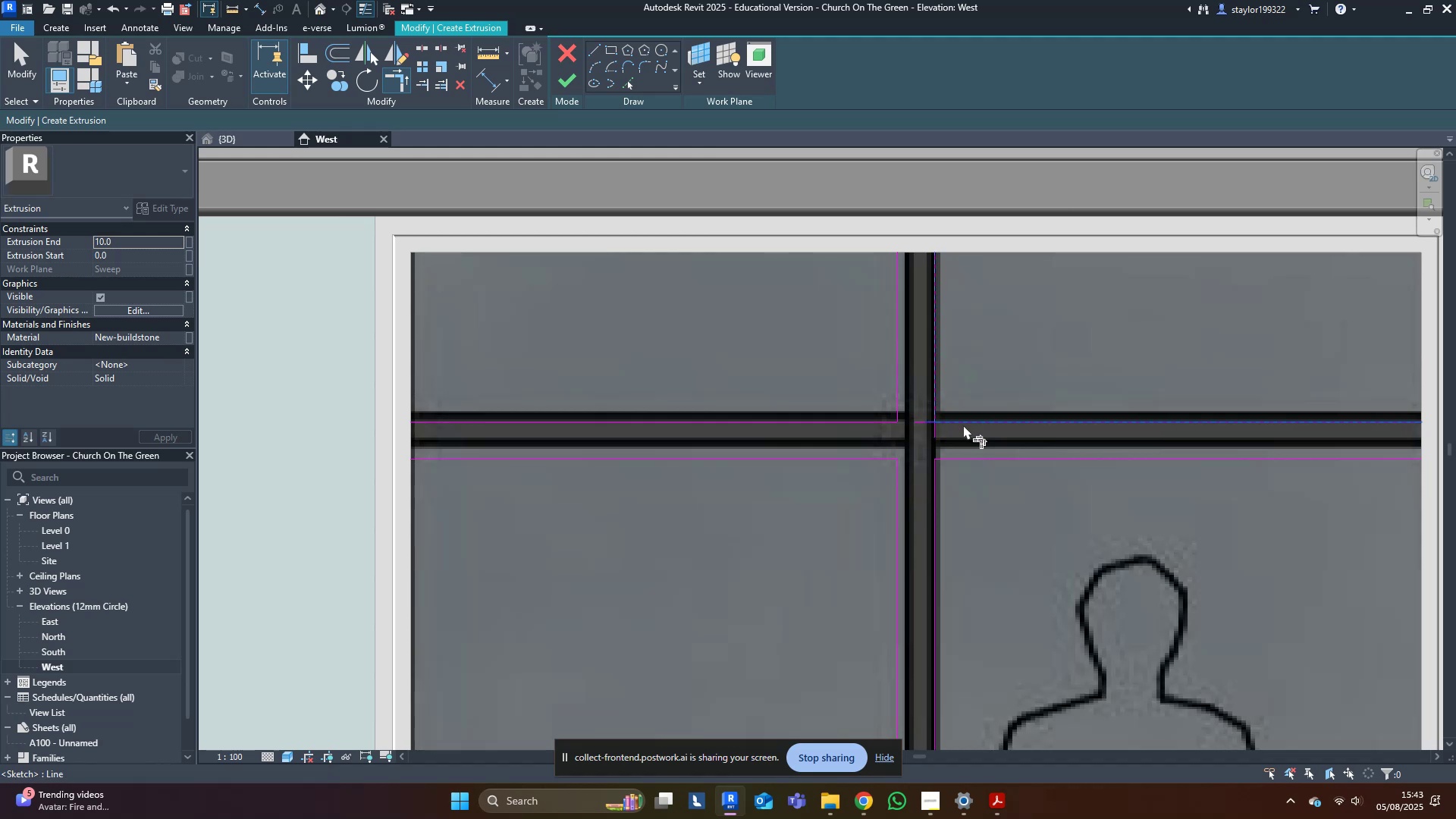 
triple_click([963, 425])
 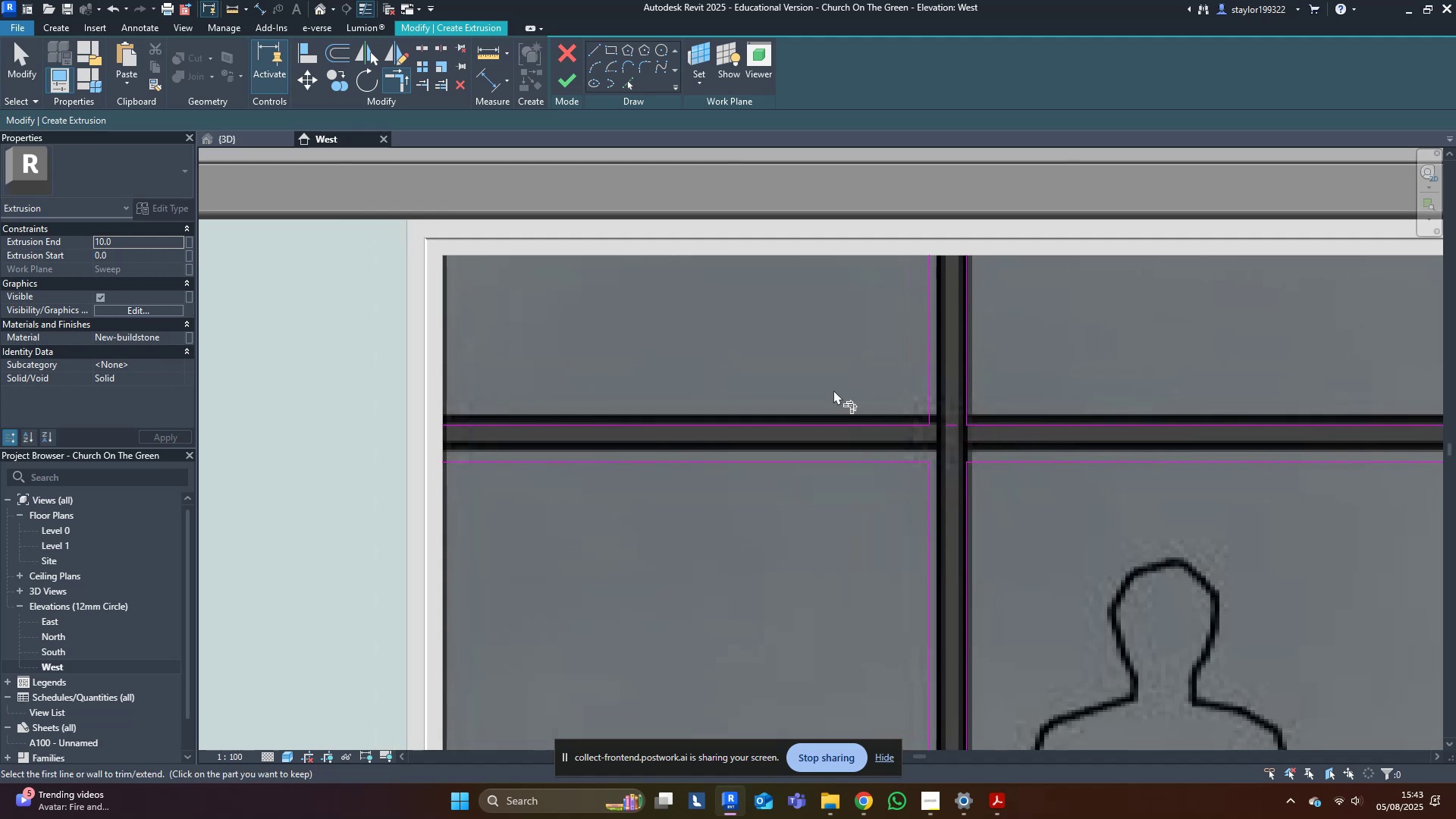 
scroll: coordinate [943, 413], scroll_direction: up, amount: 3.0
 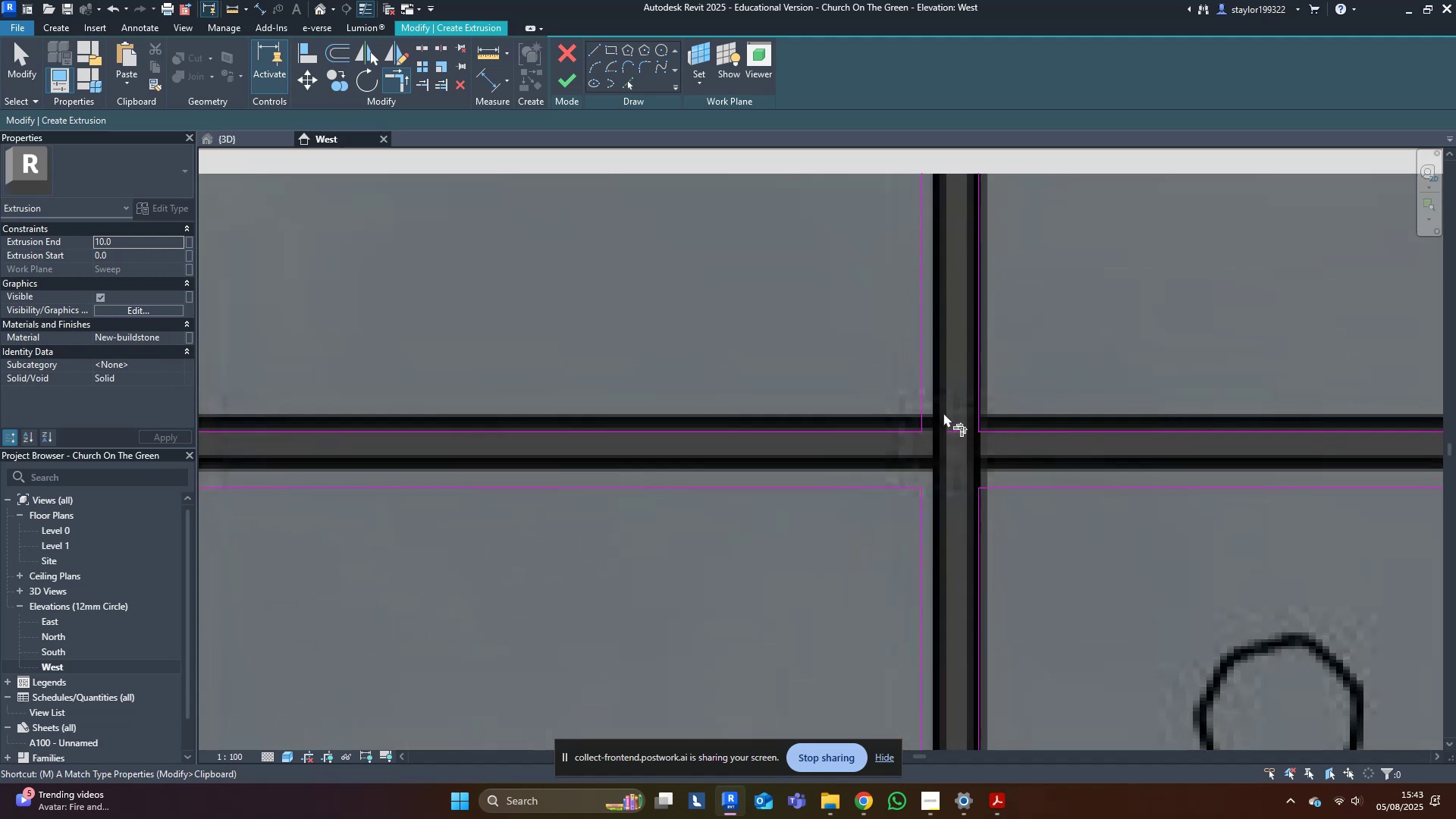 
type(md)
 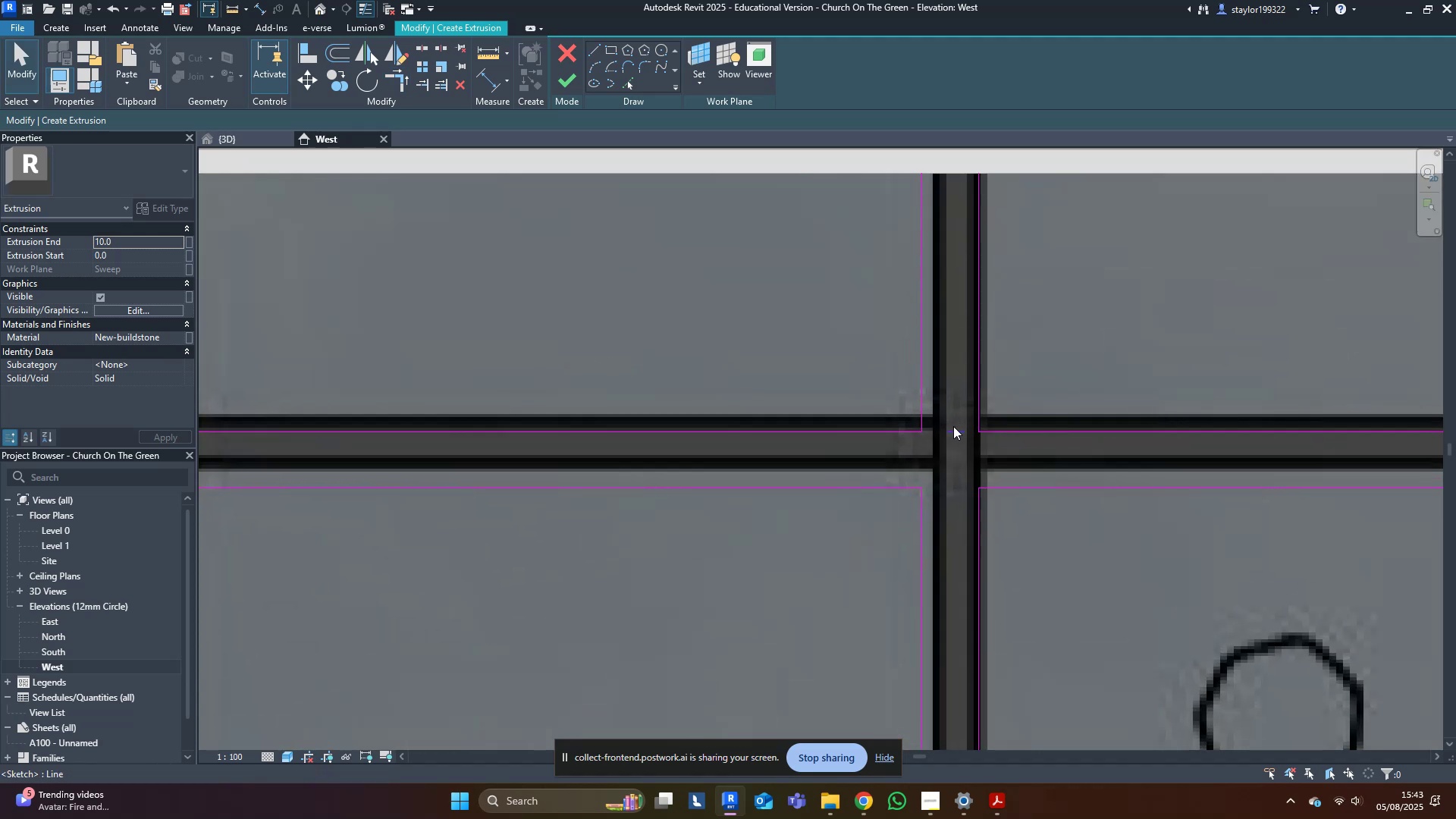 
left_click([953, 426])
 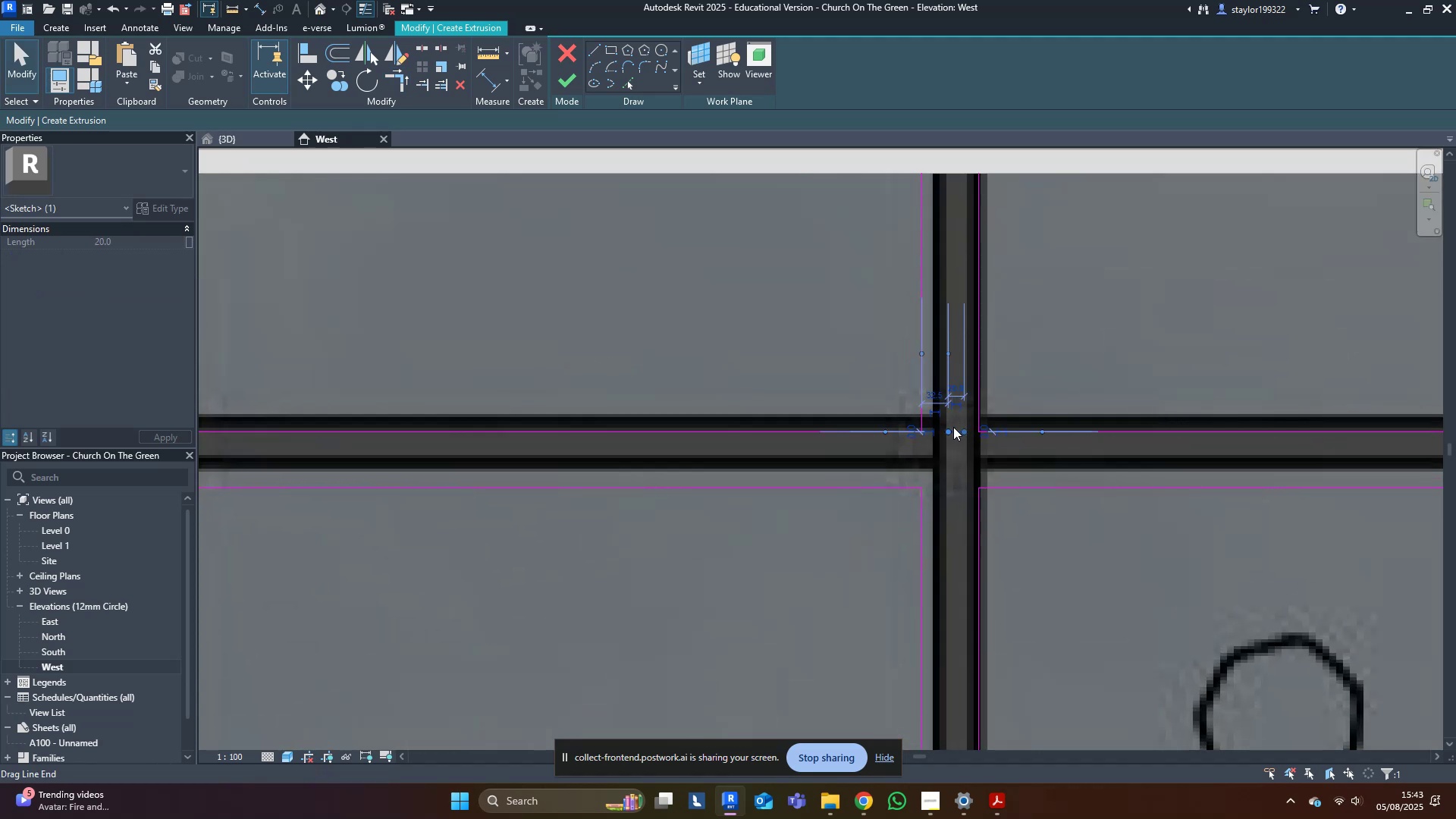 
key(Delete)
 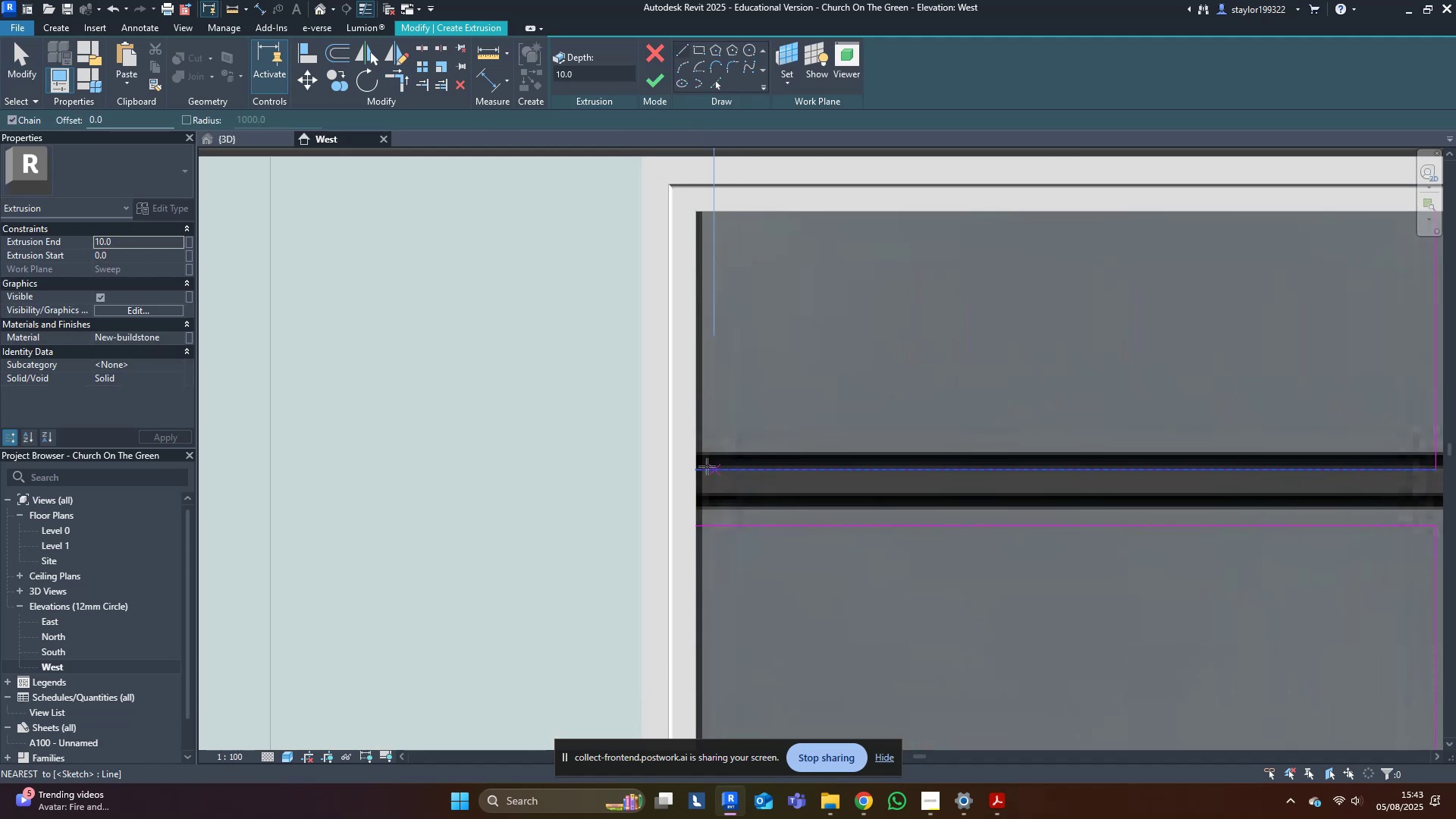 
left_click([695, 466])
 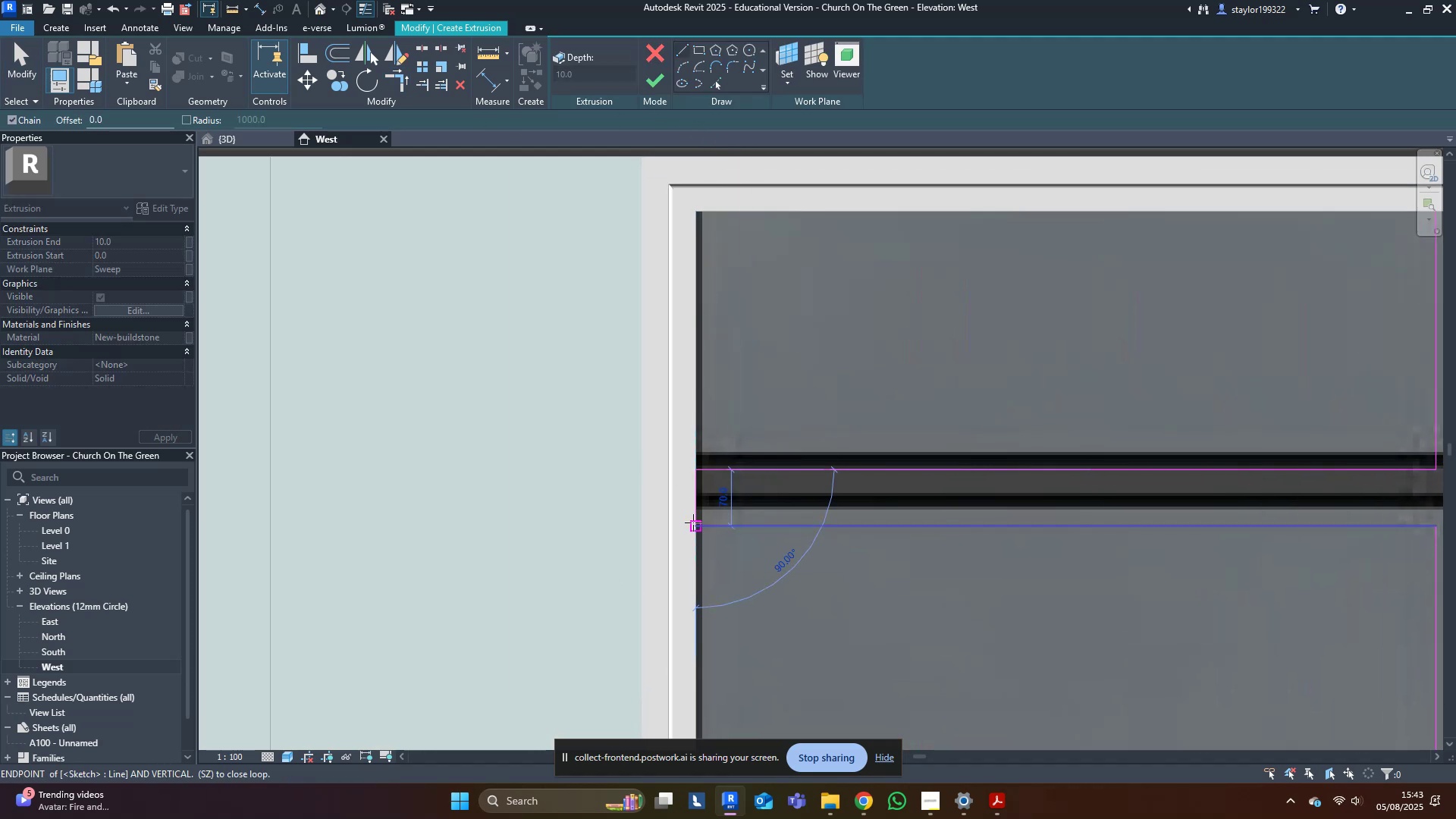 
left_click([693, 525])
 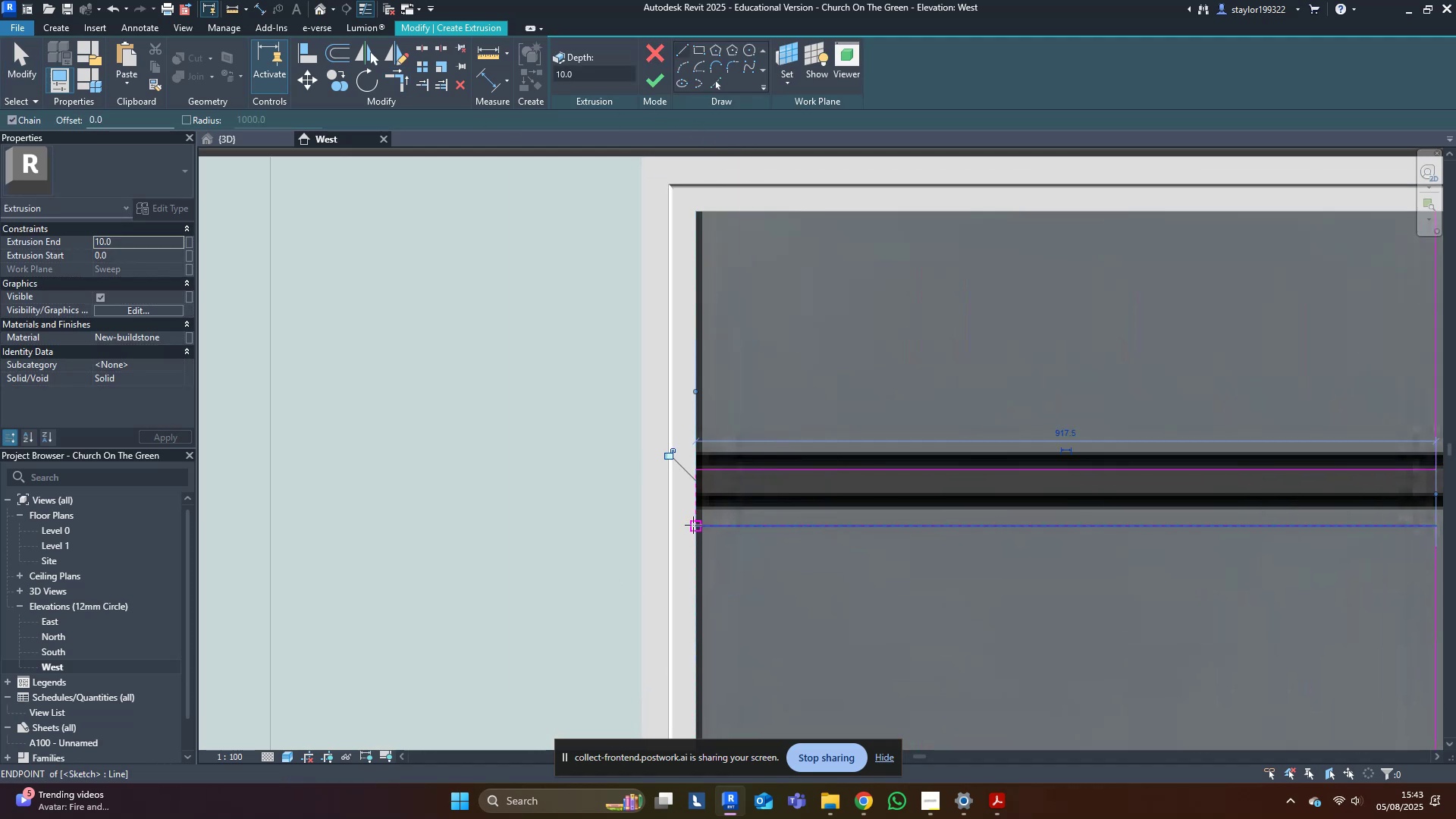 
key(Escape)
 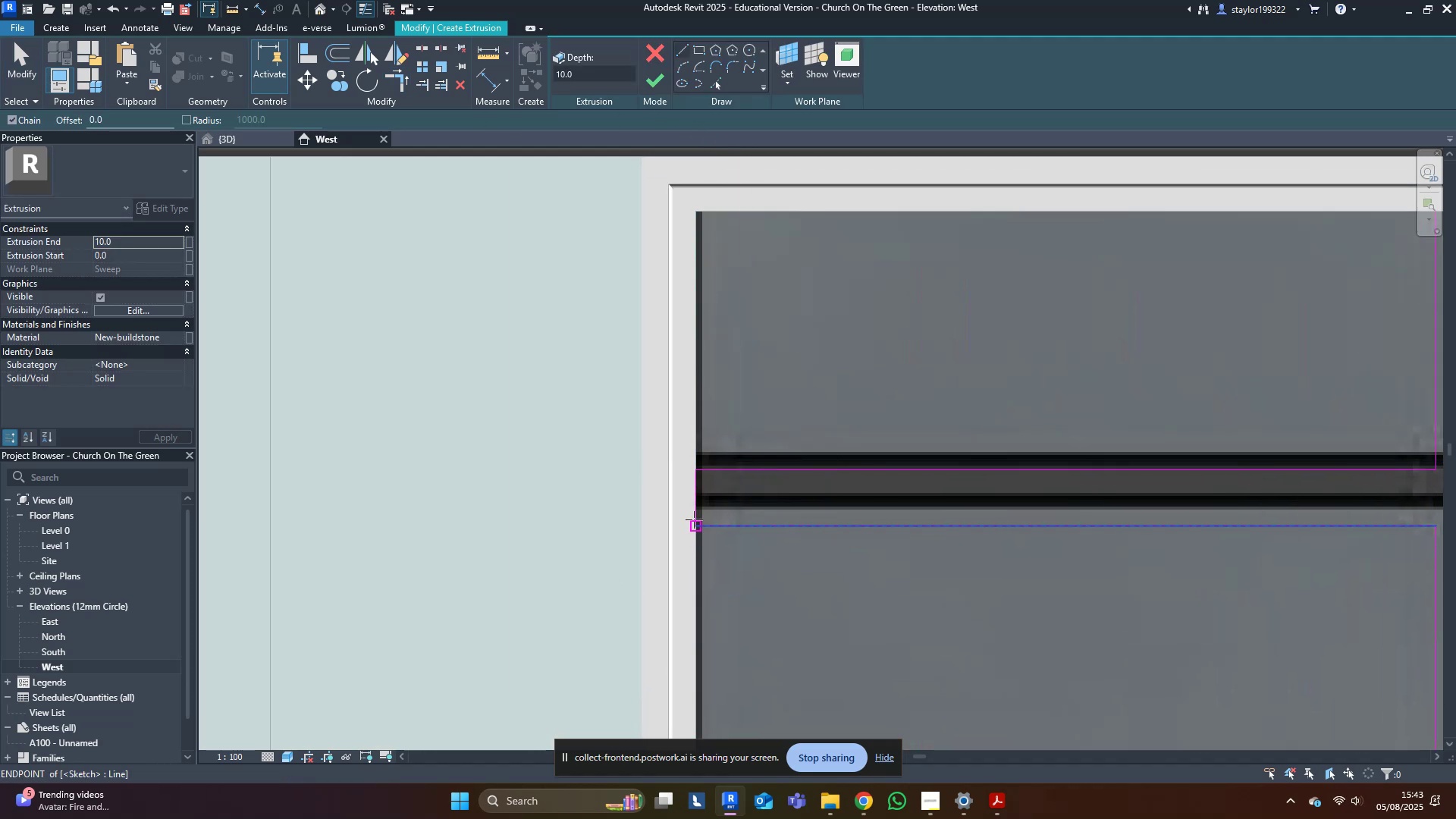 
scroll: coordinate [695, 513], scroll_direction: down, amount: 5.0
 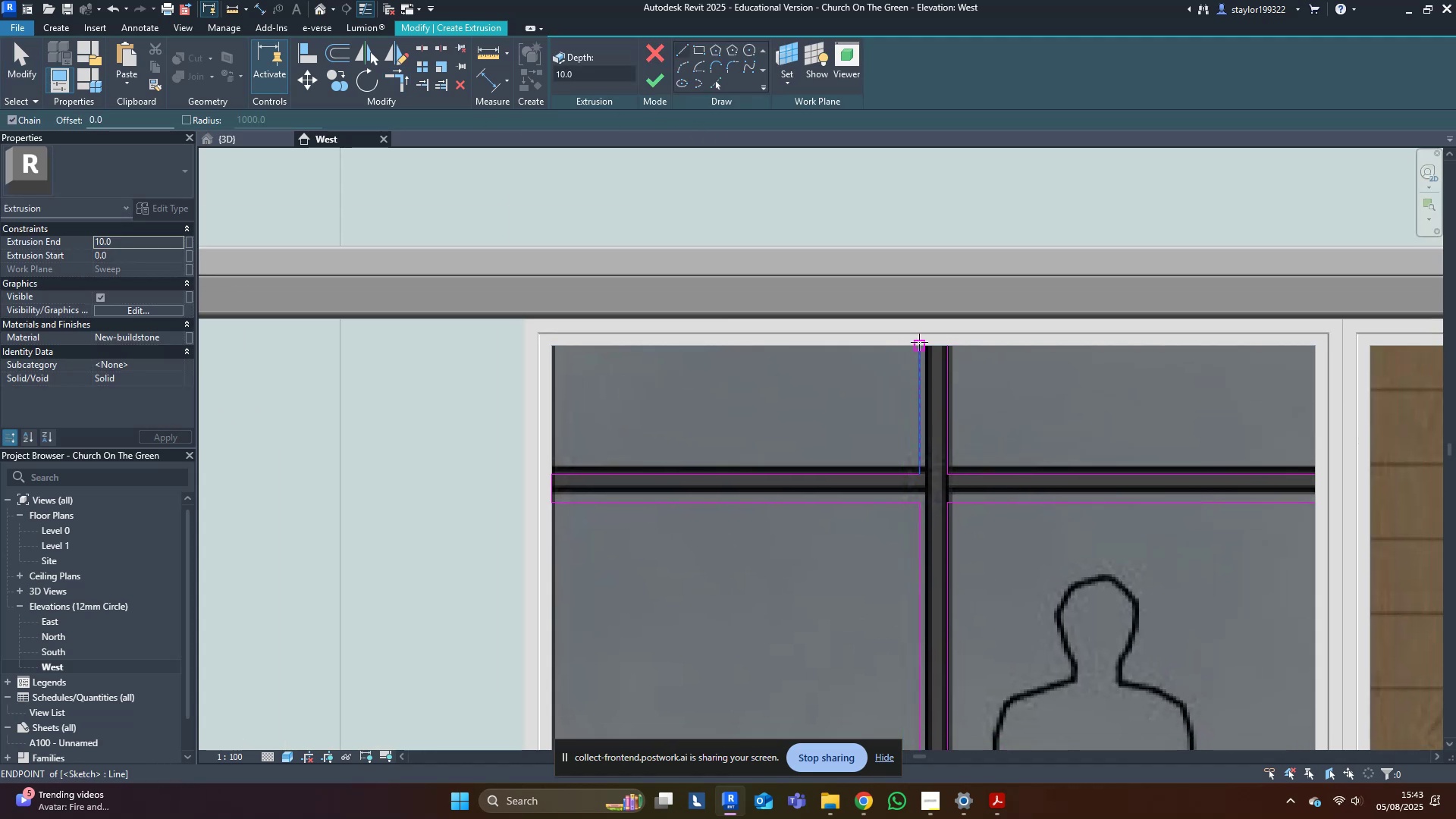 
left_click([918, 346])
 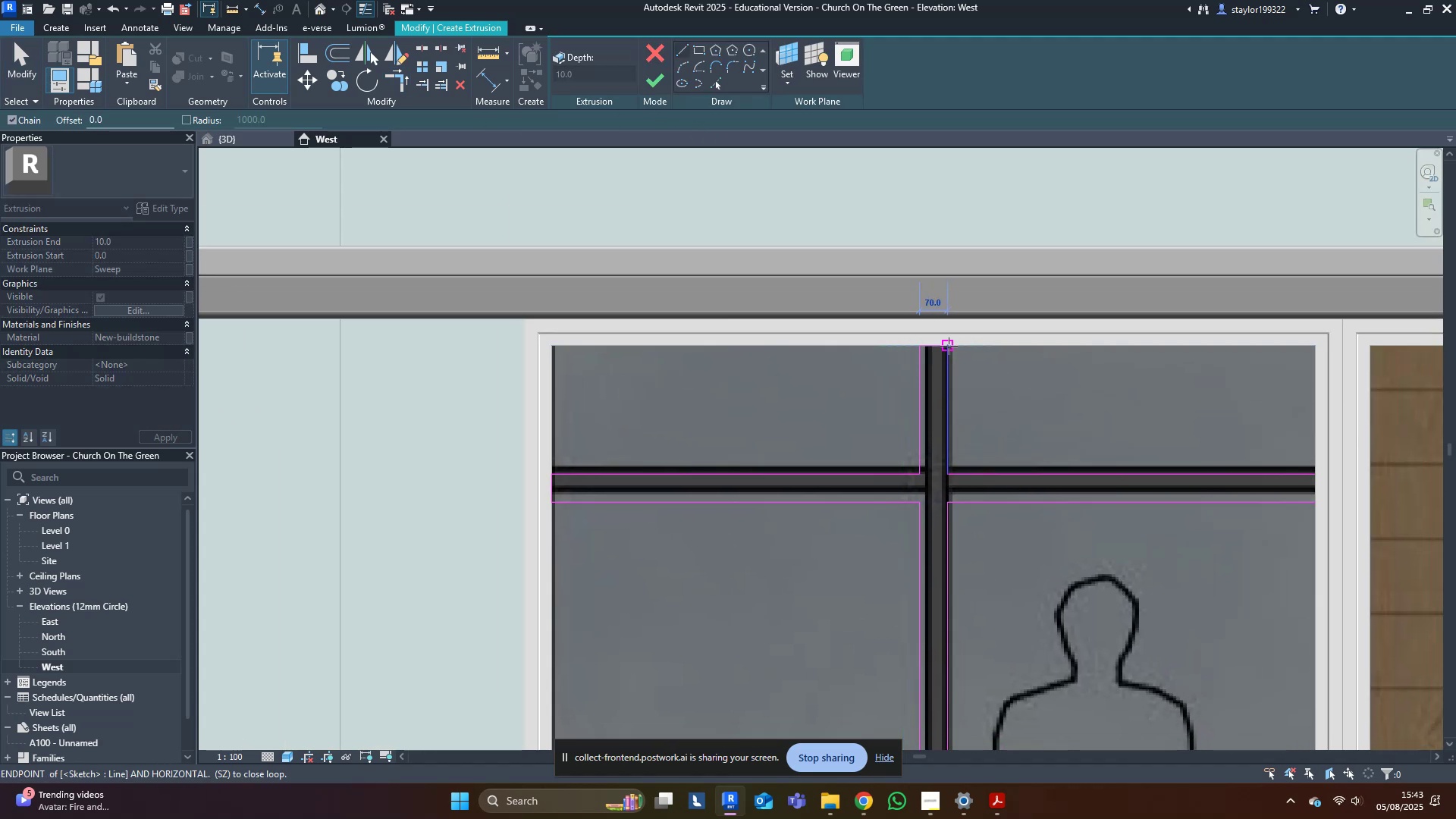 
key(Escape)
 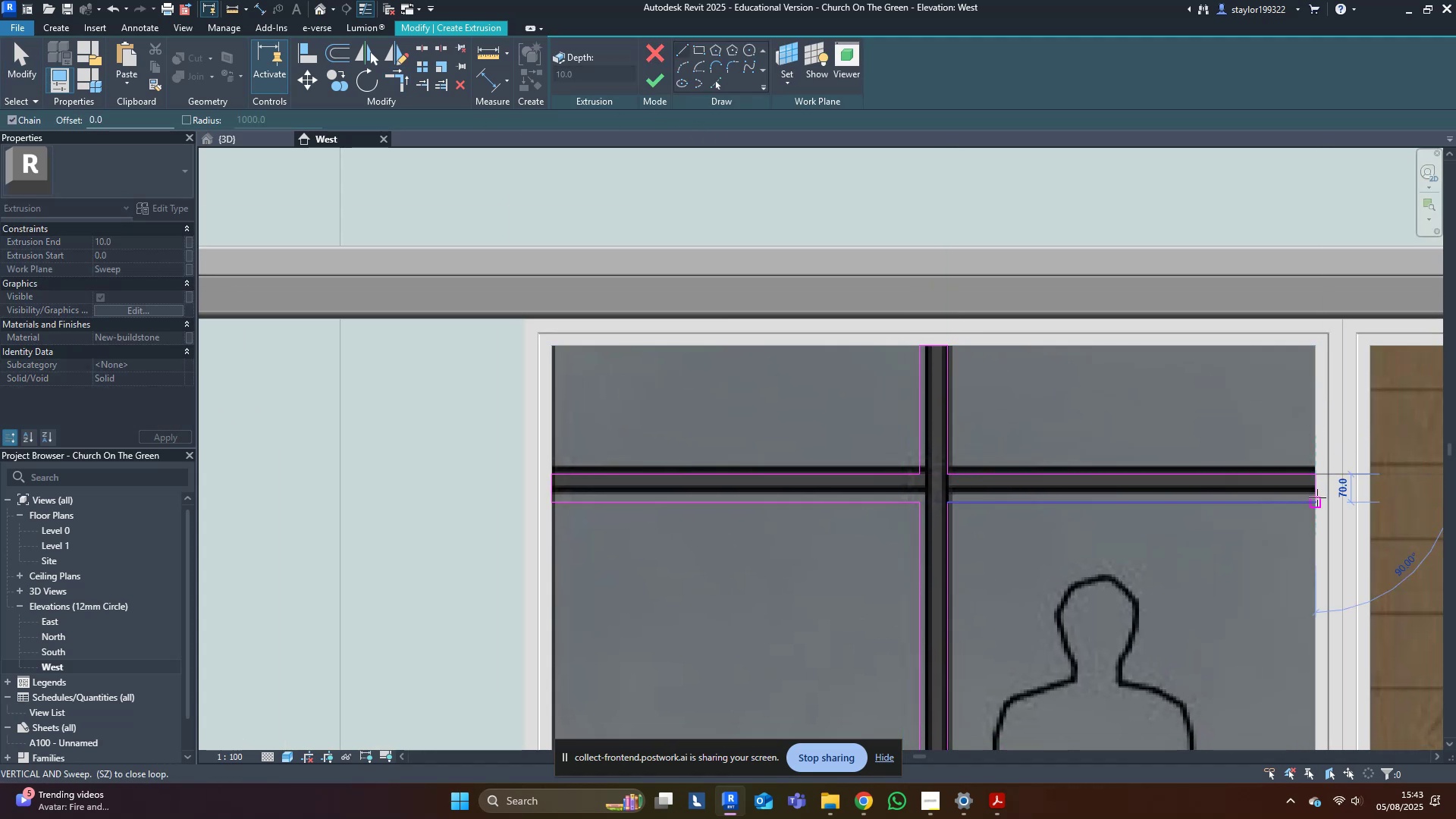 
left_click([1317, 498])
 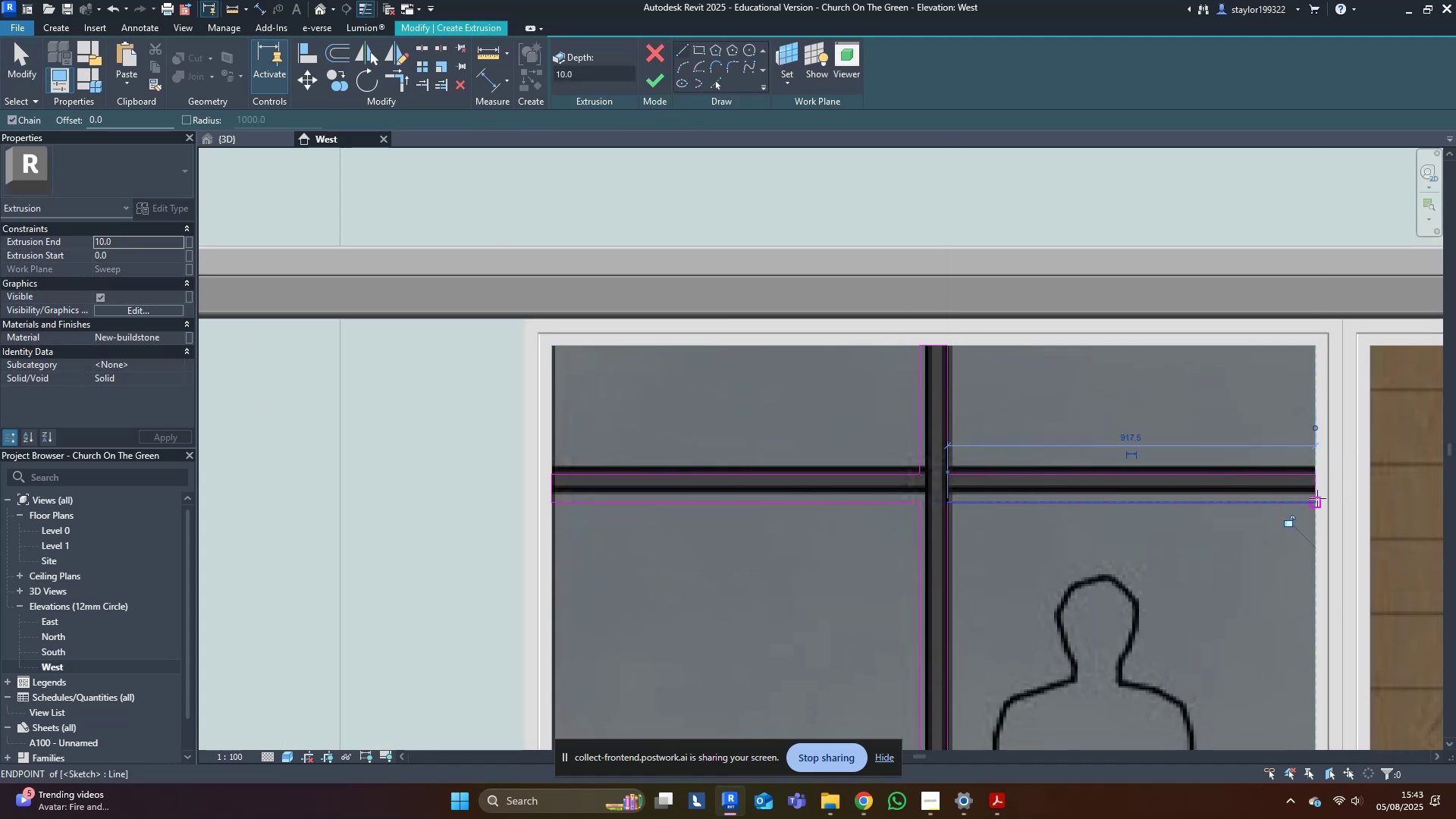 
key(Escape)
 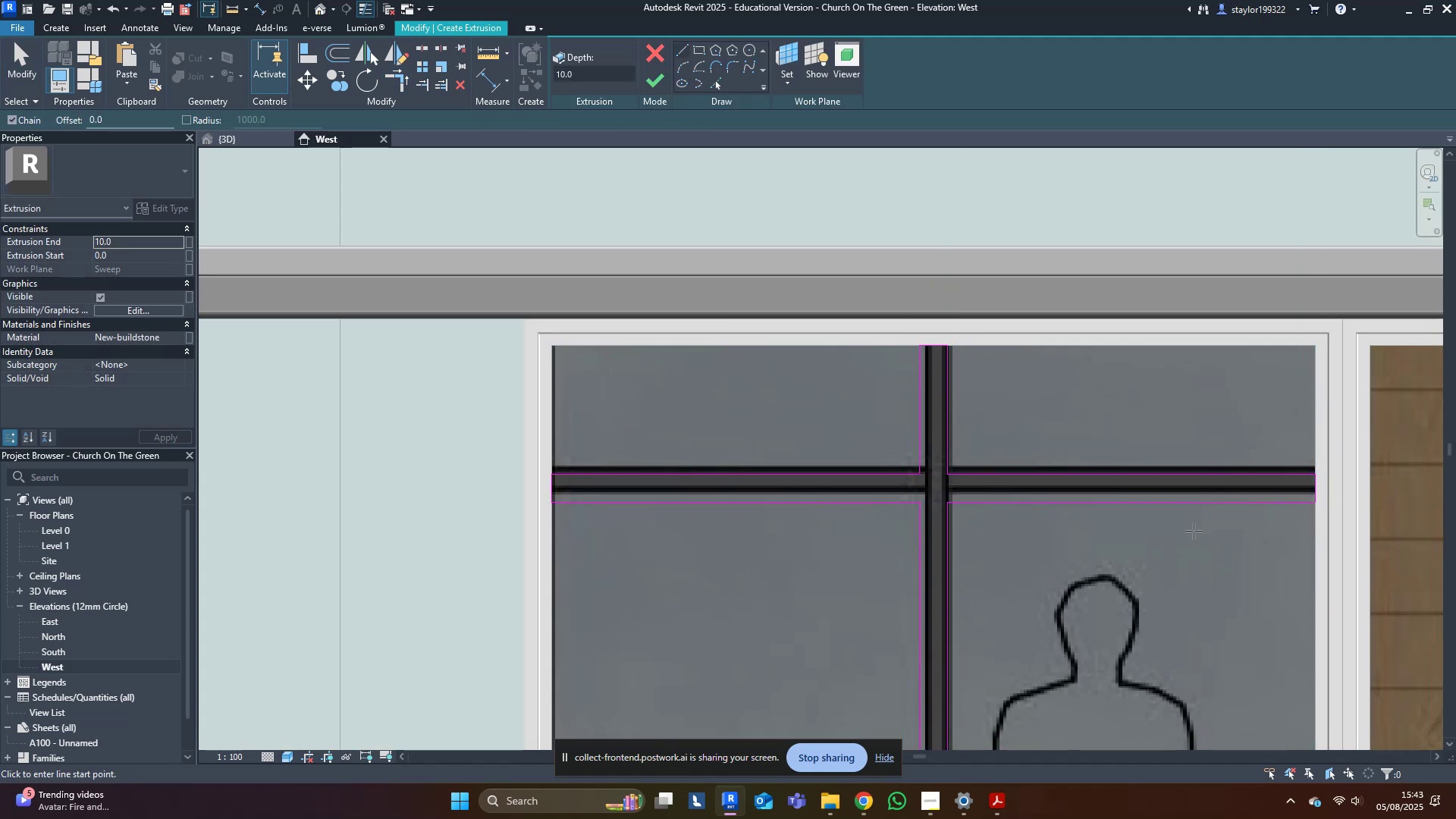 
scroll: coordinate [1112, 554], scroll_direction: down, amount: 5.0
 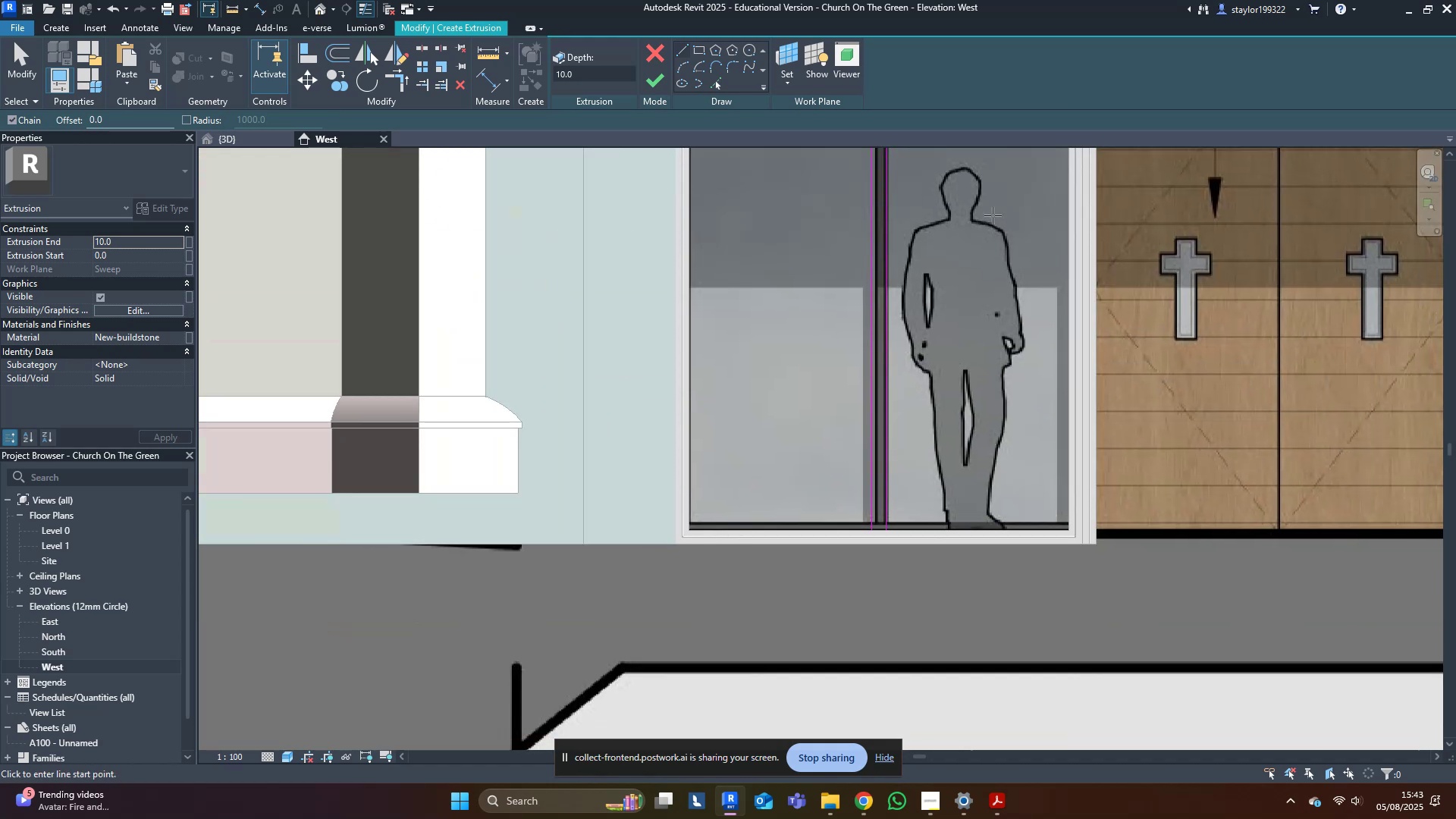 
scroll: coordinate [943, 509], scroll_direction: up, amount: 4.0
 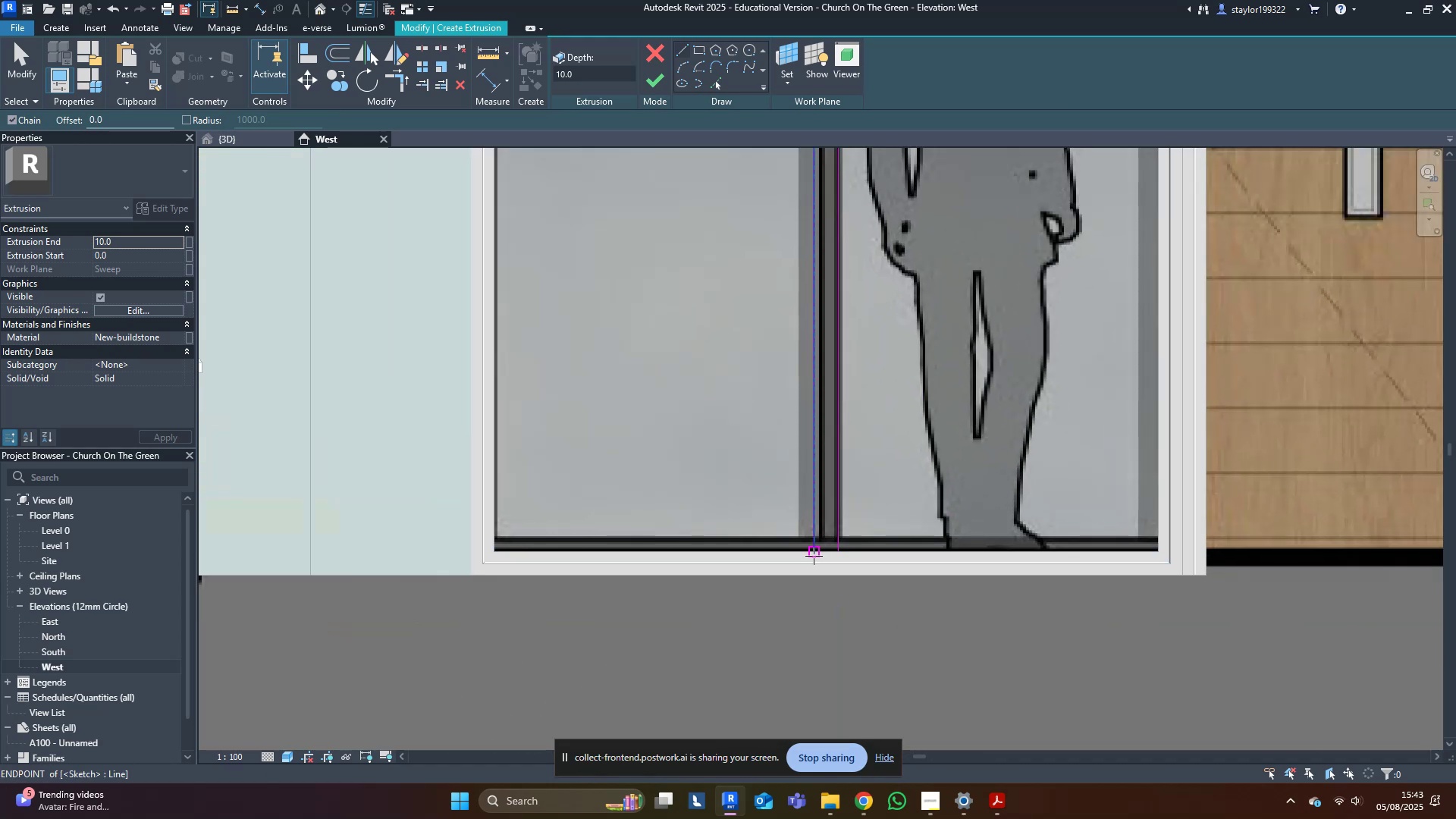 
left_click([812, 556])
 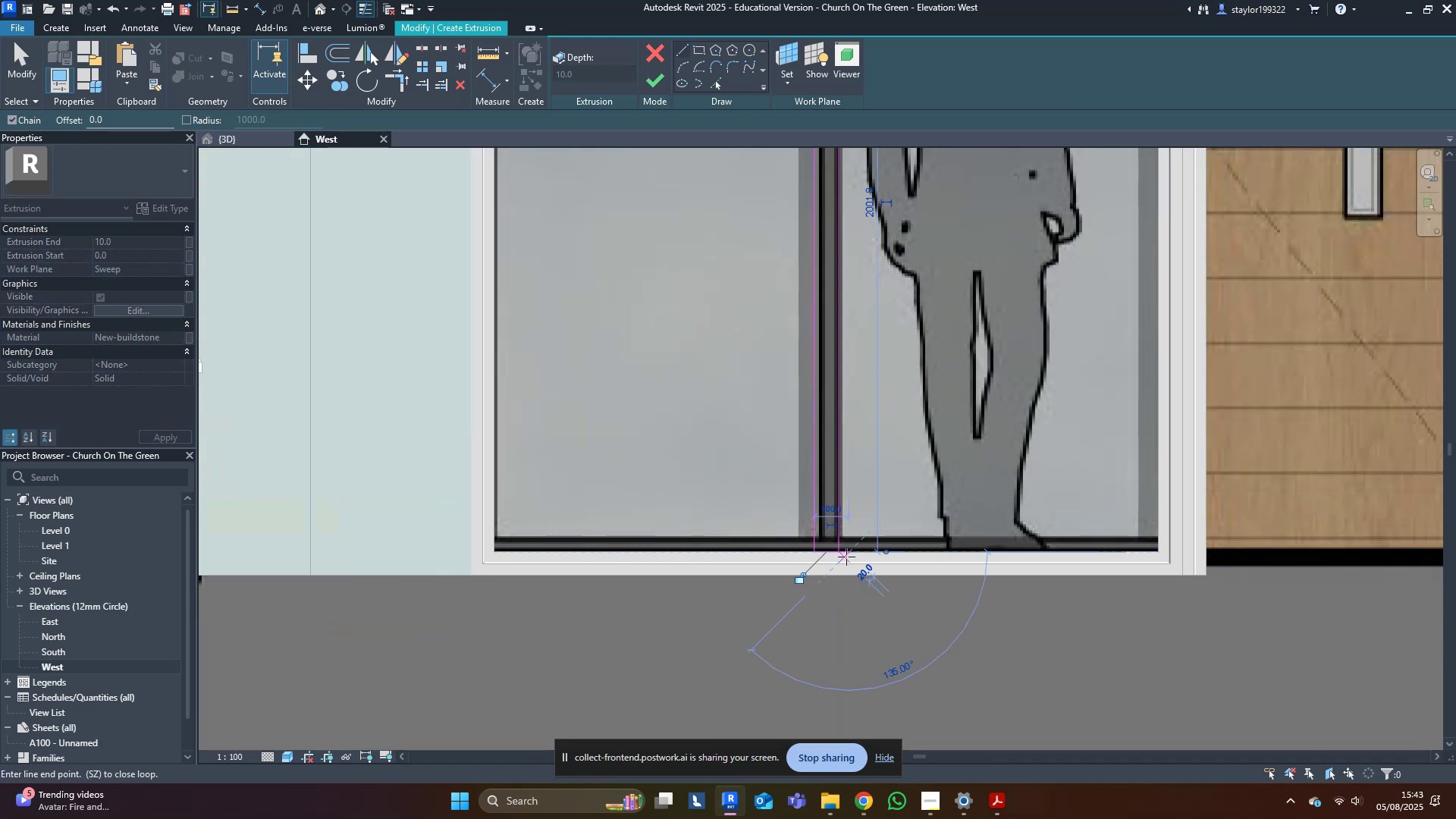 
left_click([846, 557])
 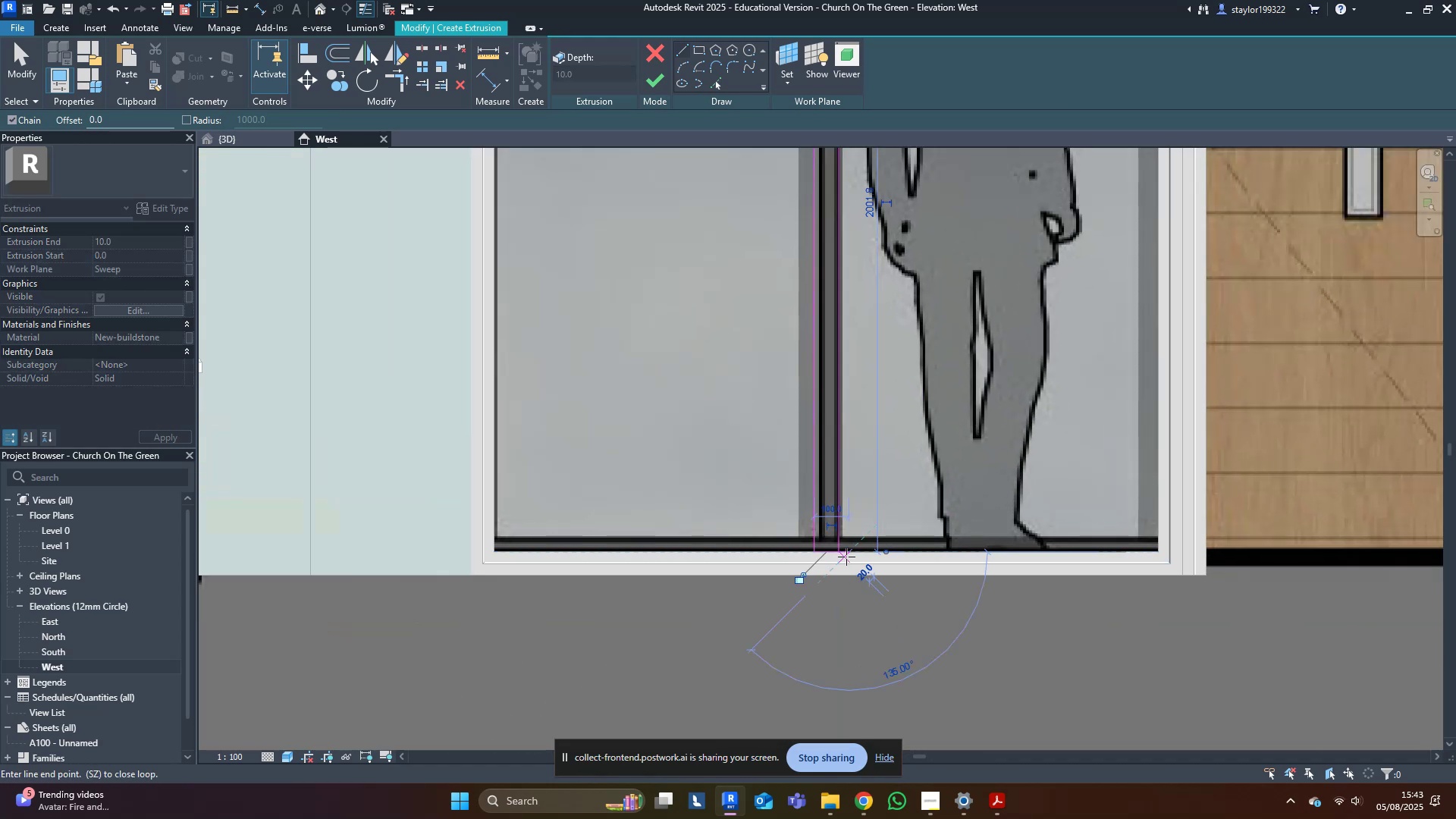 
key(Escape)
 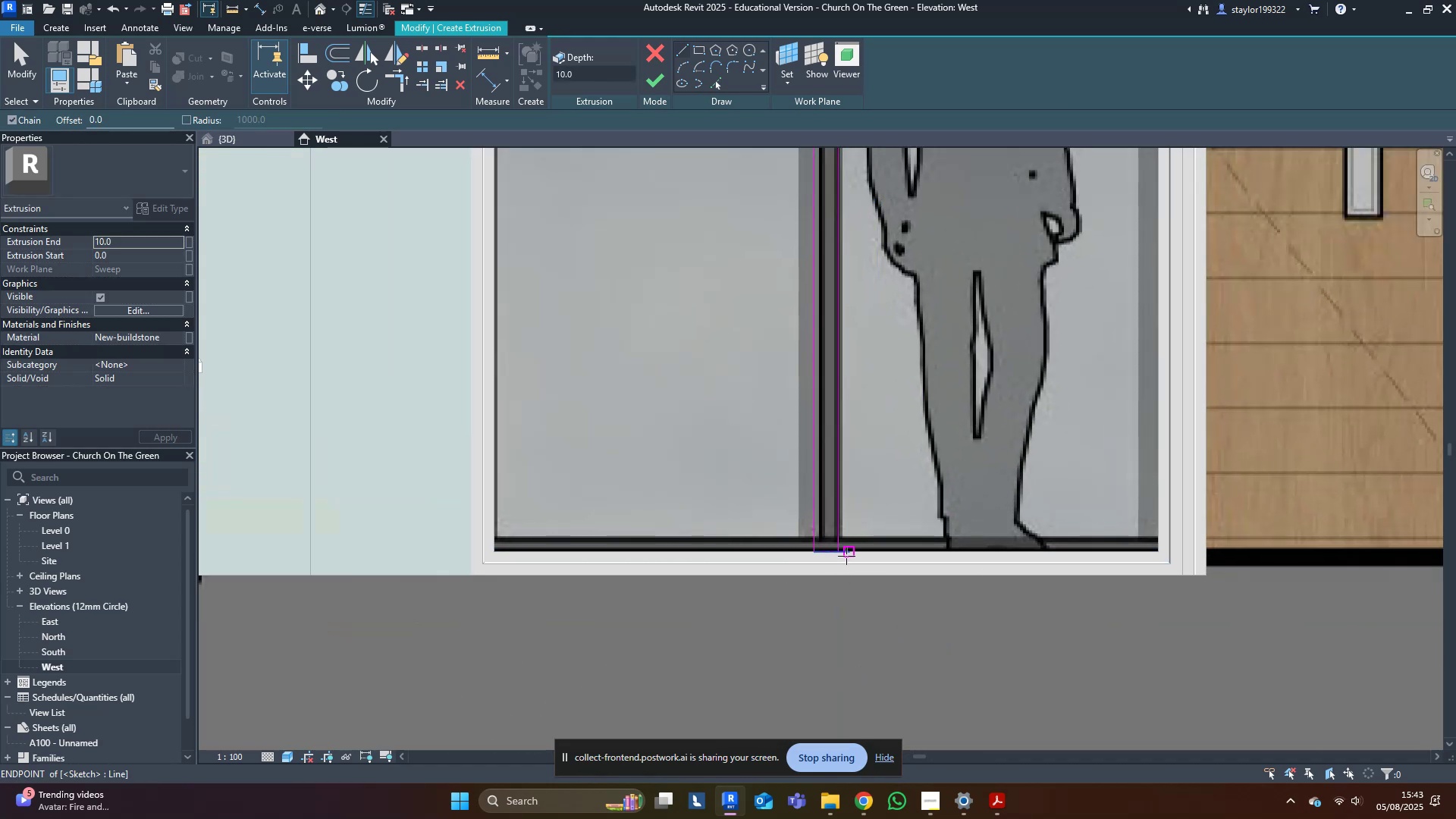 
scroll: coordinate [843, 556], scroll_direction: up, amount: 4.0
 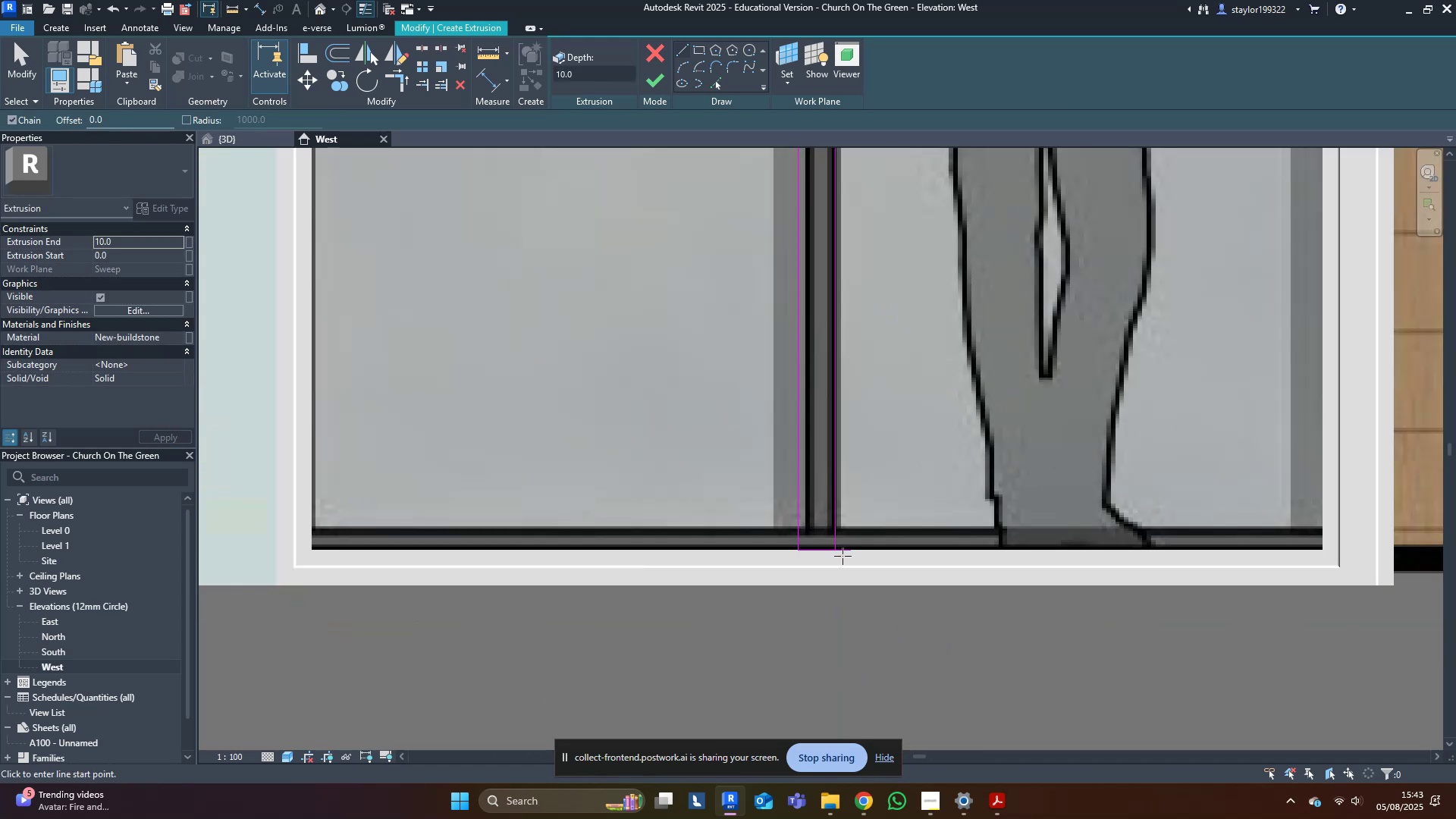 
key(R)
 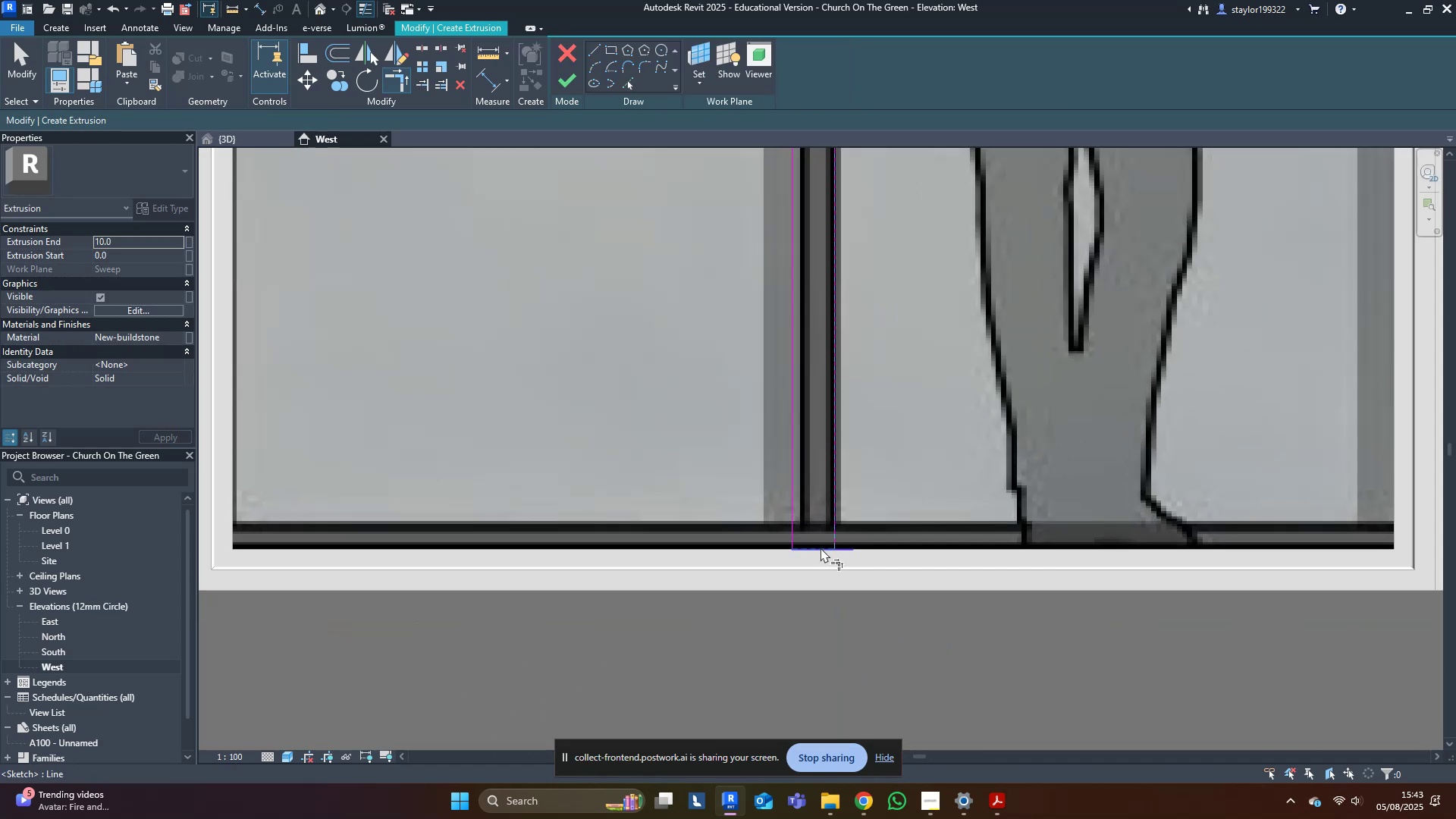 
left_click([821, 548])
 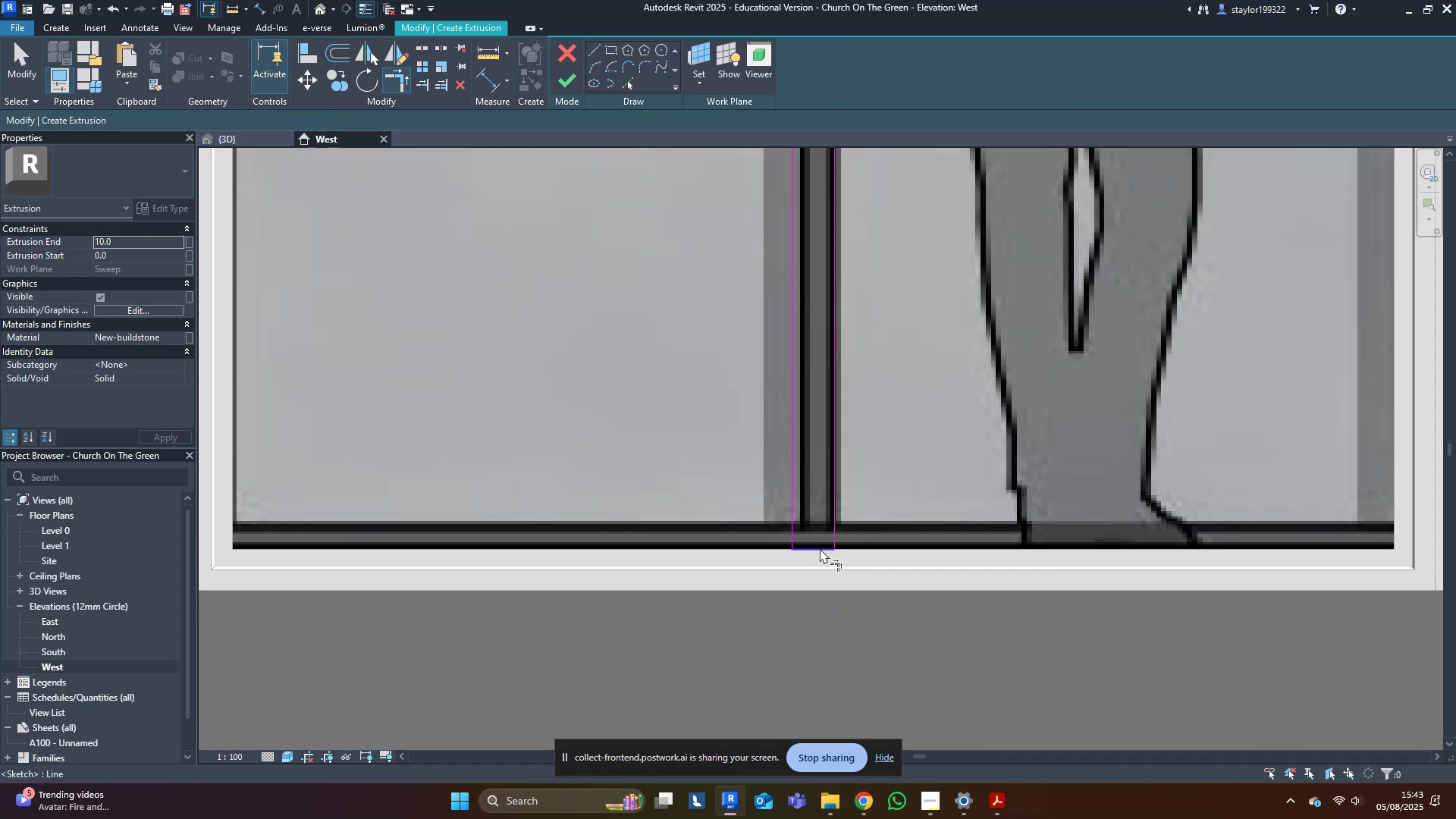 
scroll: coordinate [813, 538], scroll_direction: down, amount: 9.0
 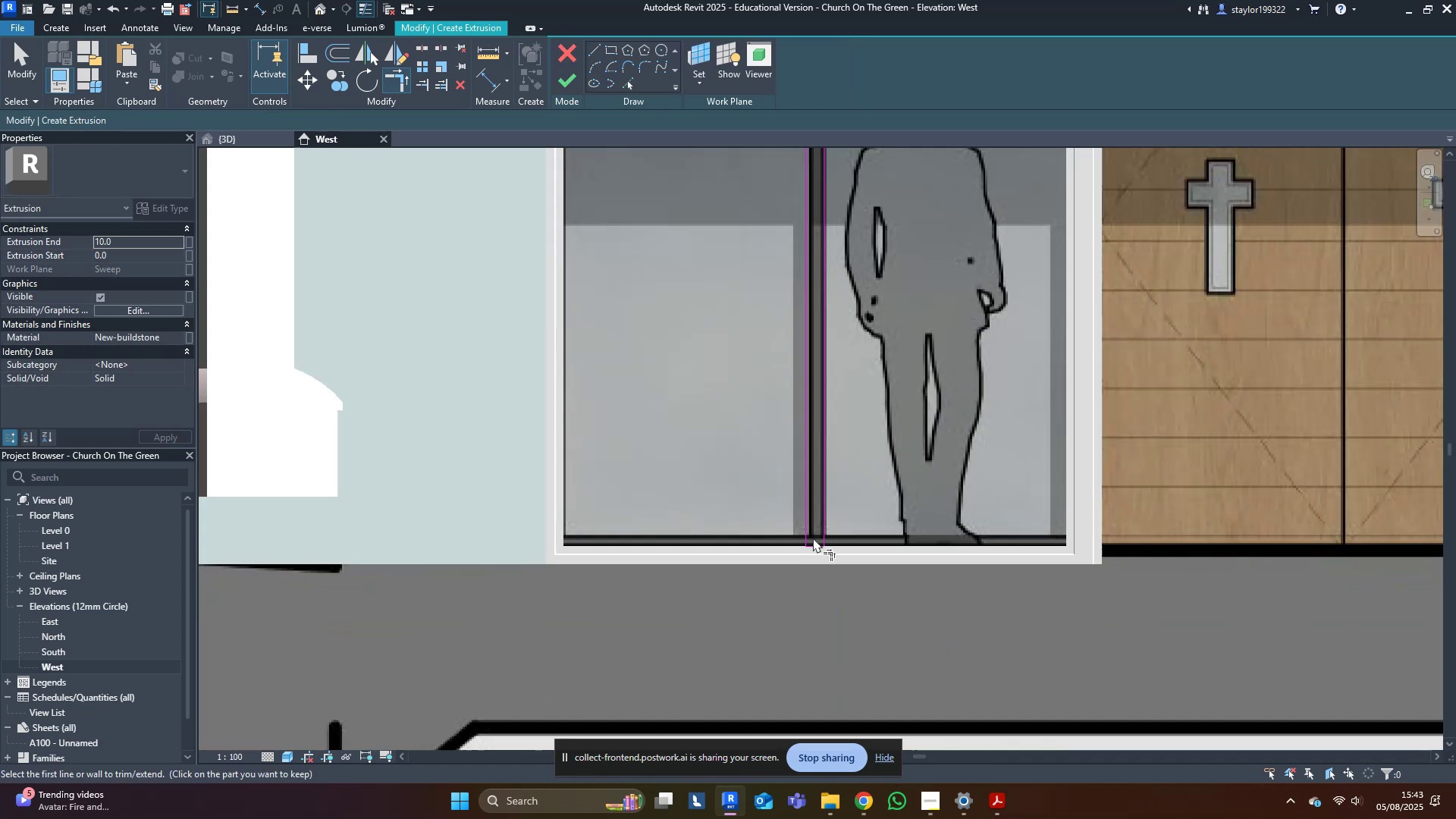 
type(md)
 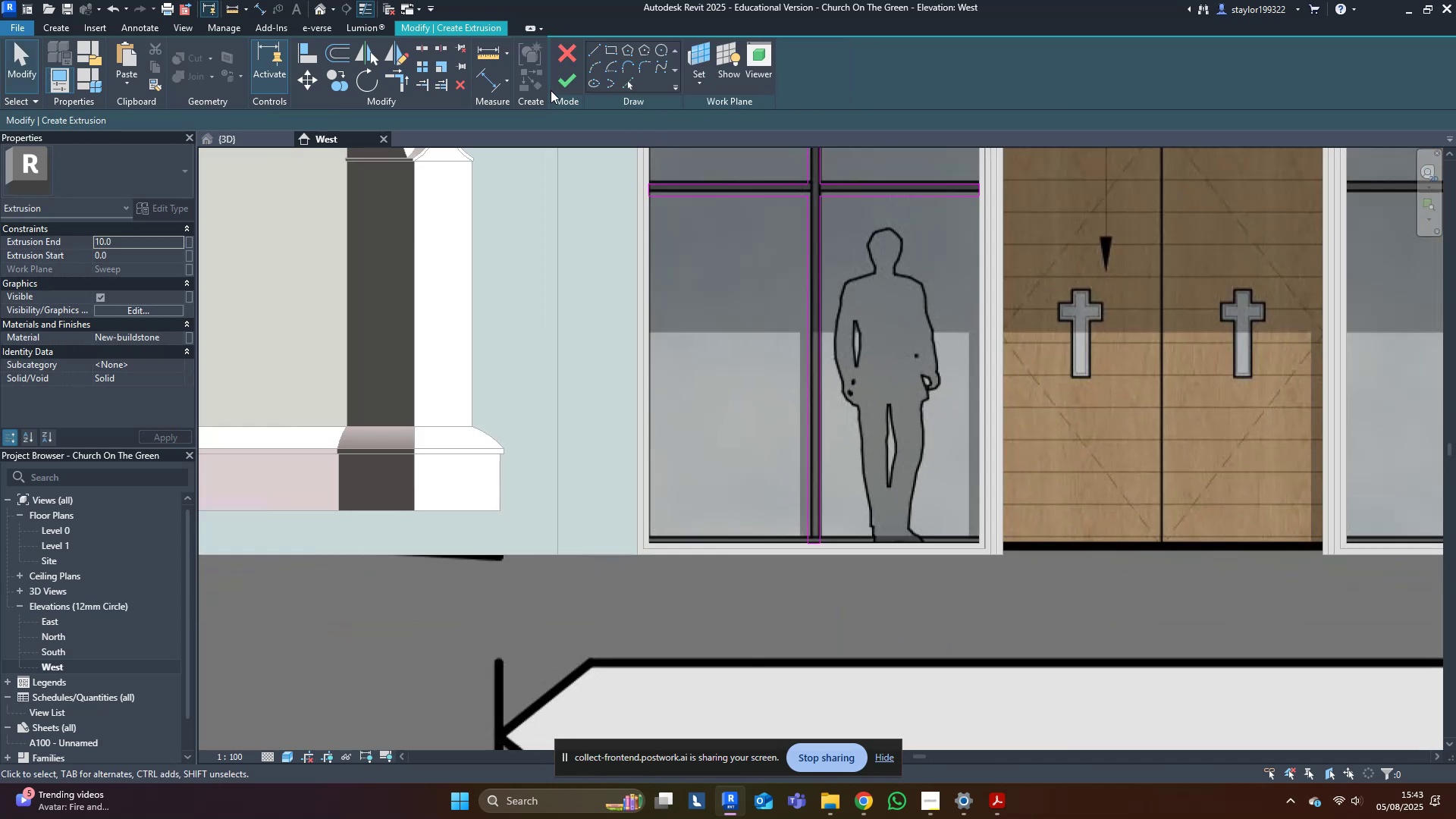 
left_click([556, 80])
 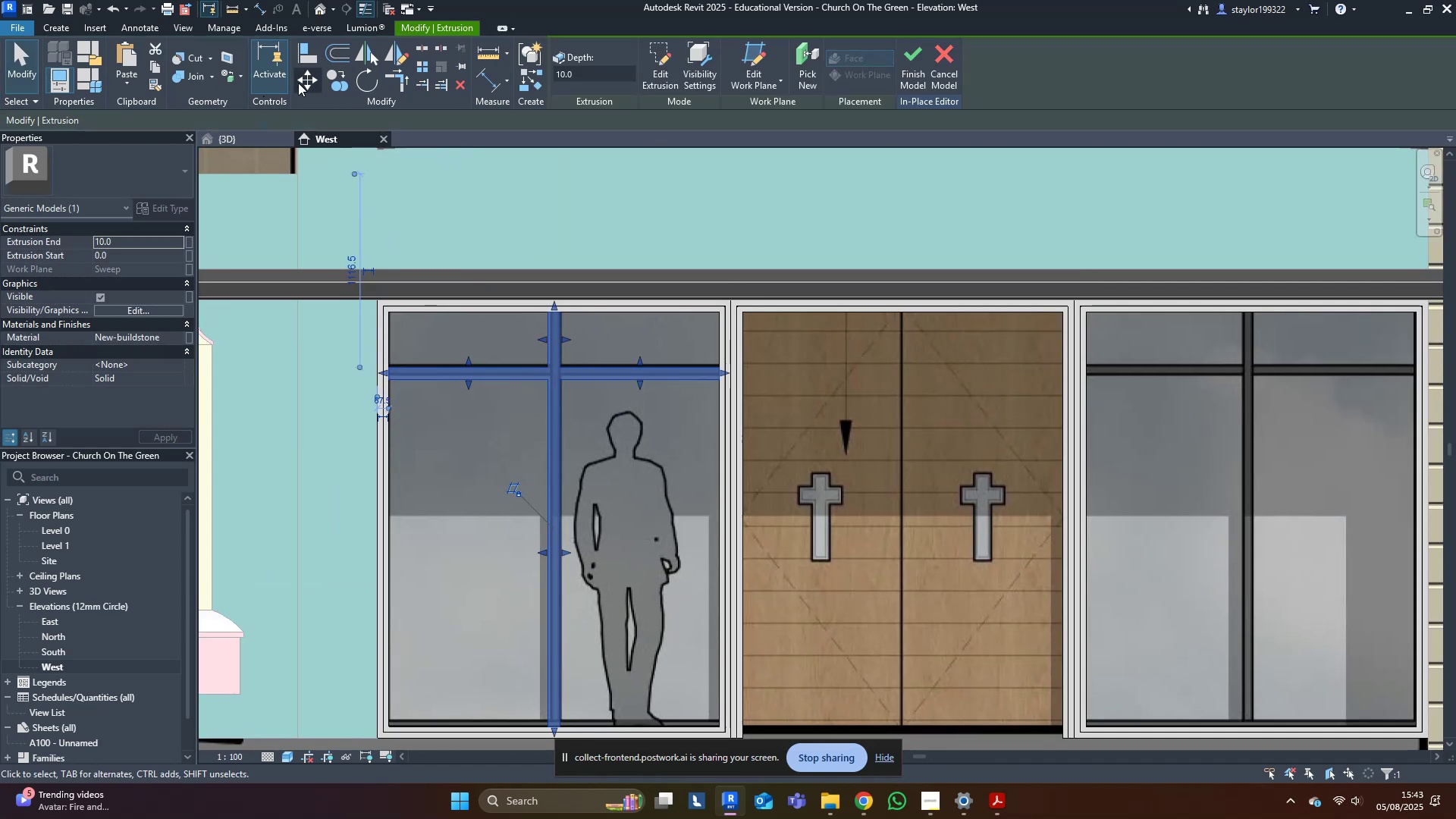 
scroll: coordinate [423, 365], scroll_direction: up, amount: 2.0
 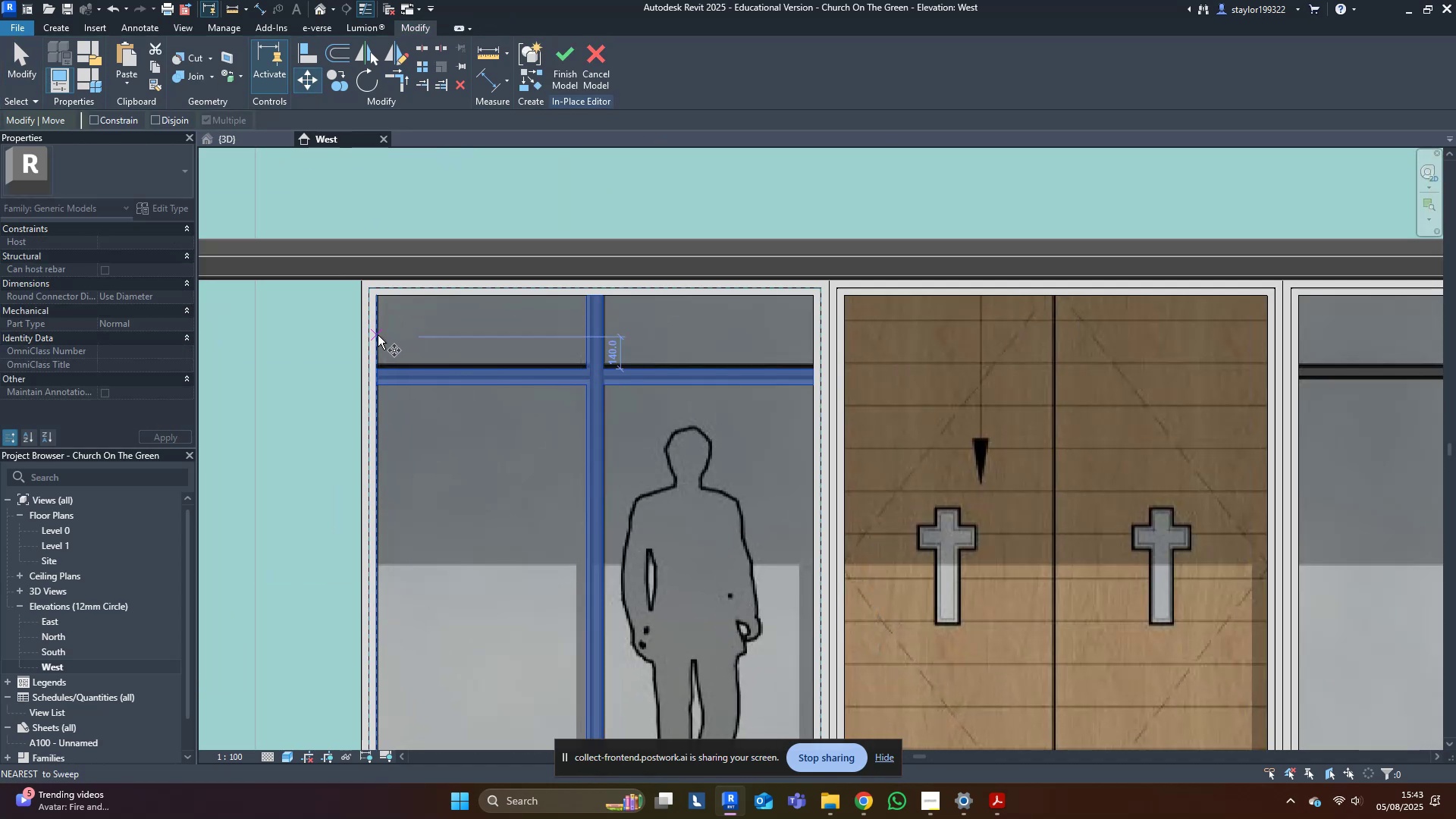 
left_click([378, 335])
 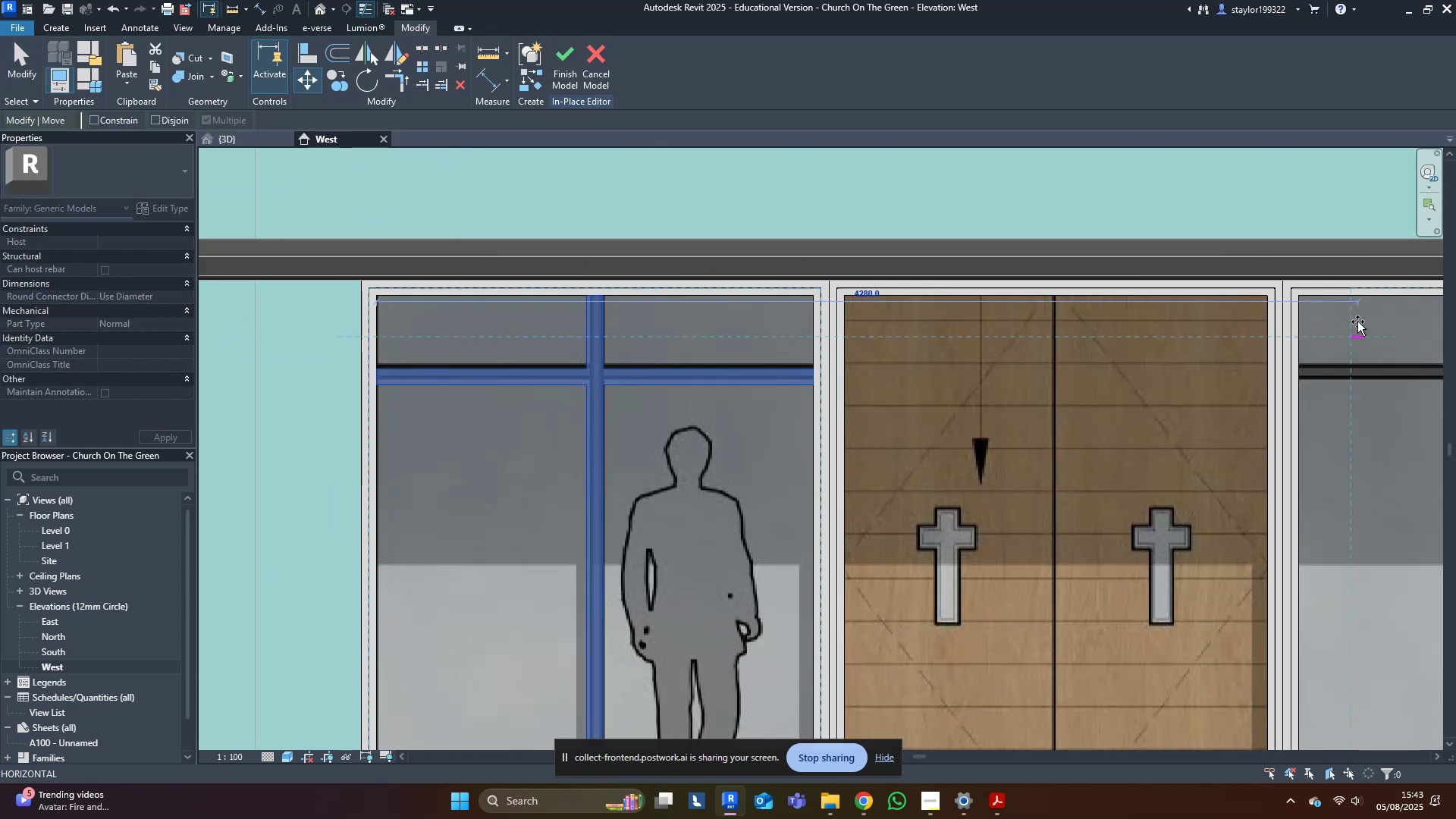 
hold_key(key=ControlLeft, duration=0.98)
 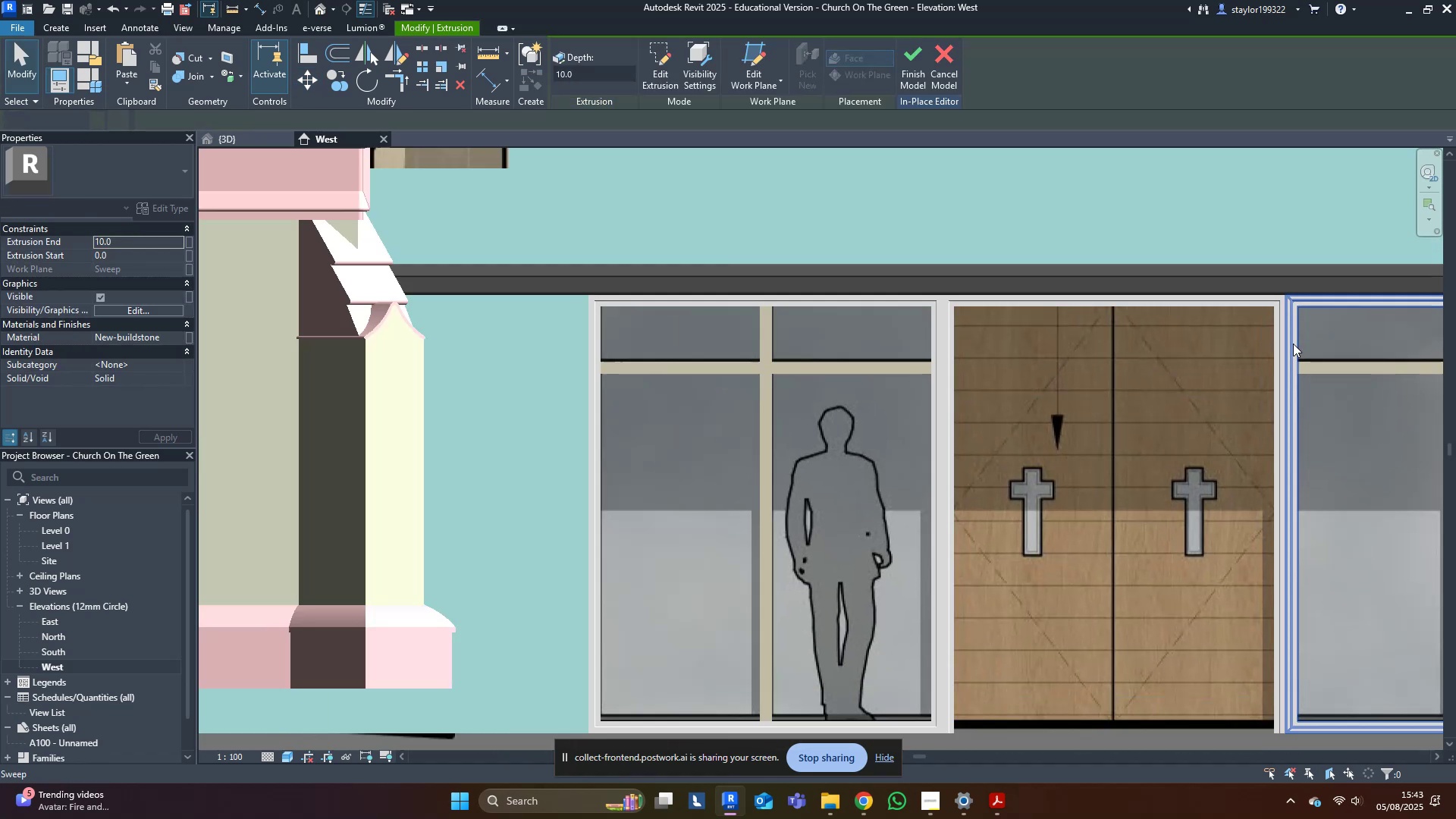 
hold_key(key=ShiftLeft, duration=0.92)
 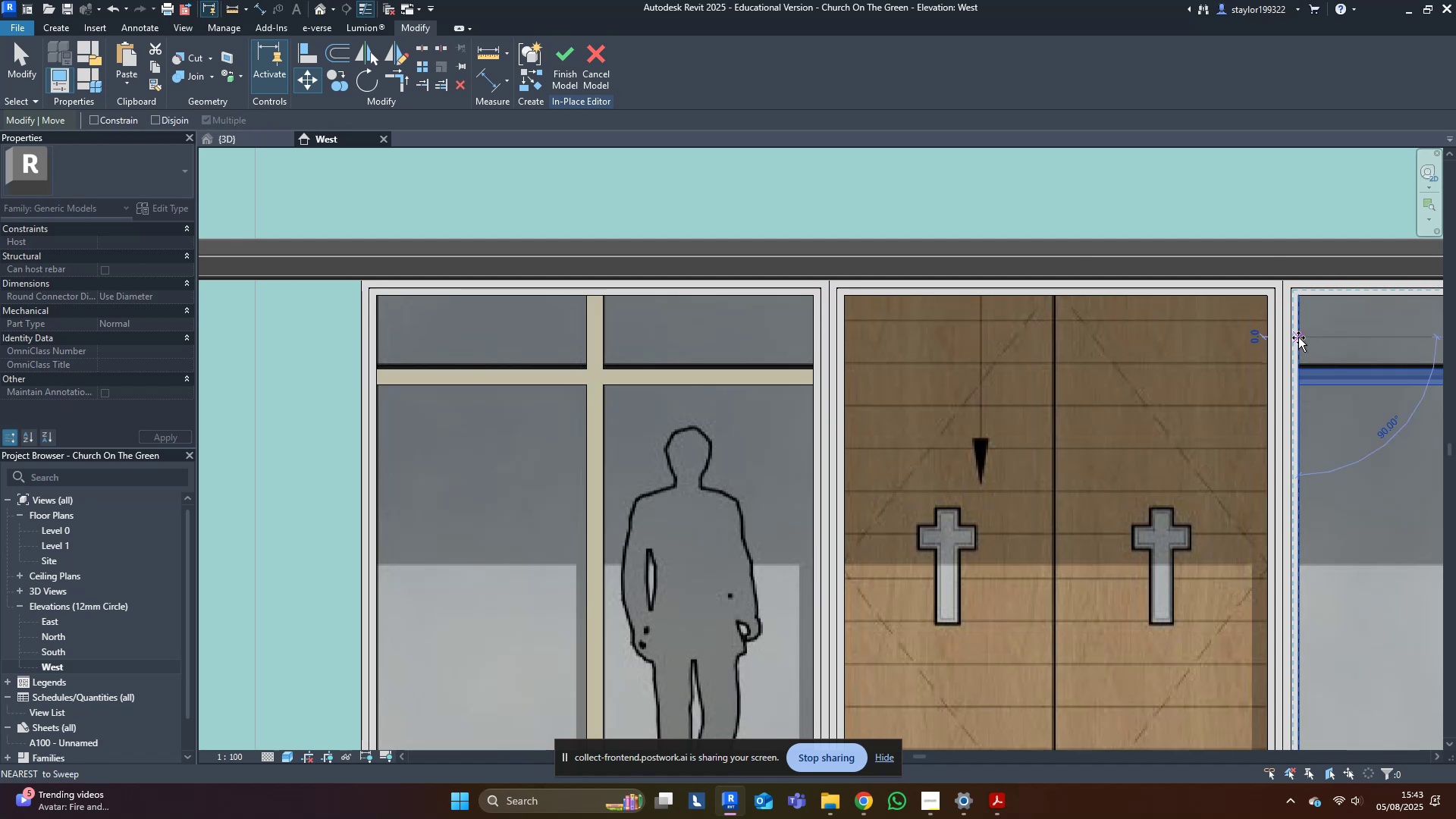 
key(Escape)
key(Escape)
type(sd)
 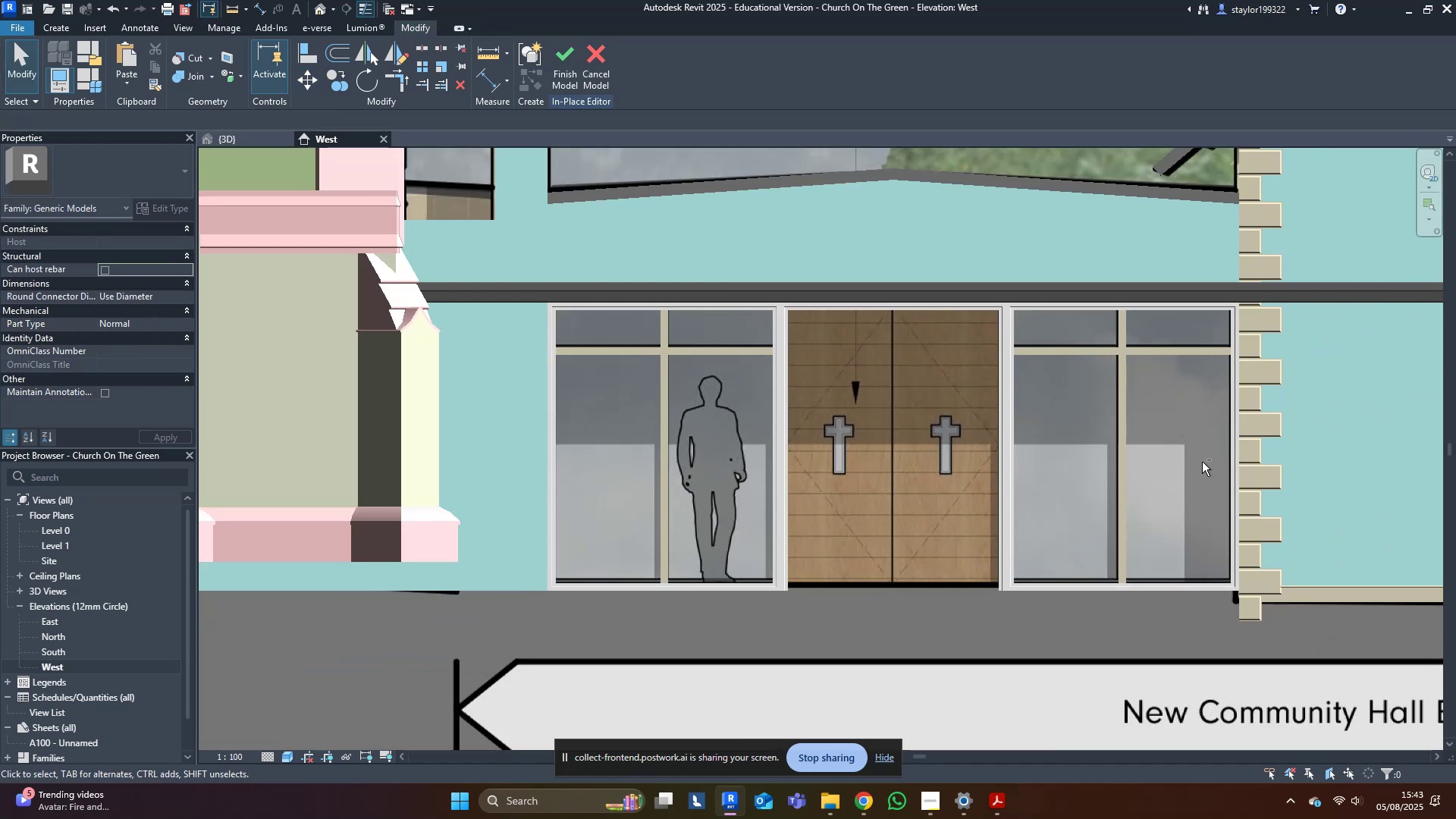 
scroll: coordinate [974, 410], scroll_direction: down, amount: 5.0
 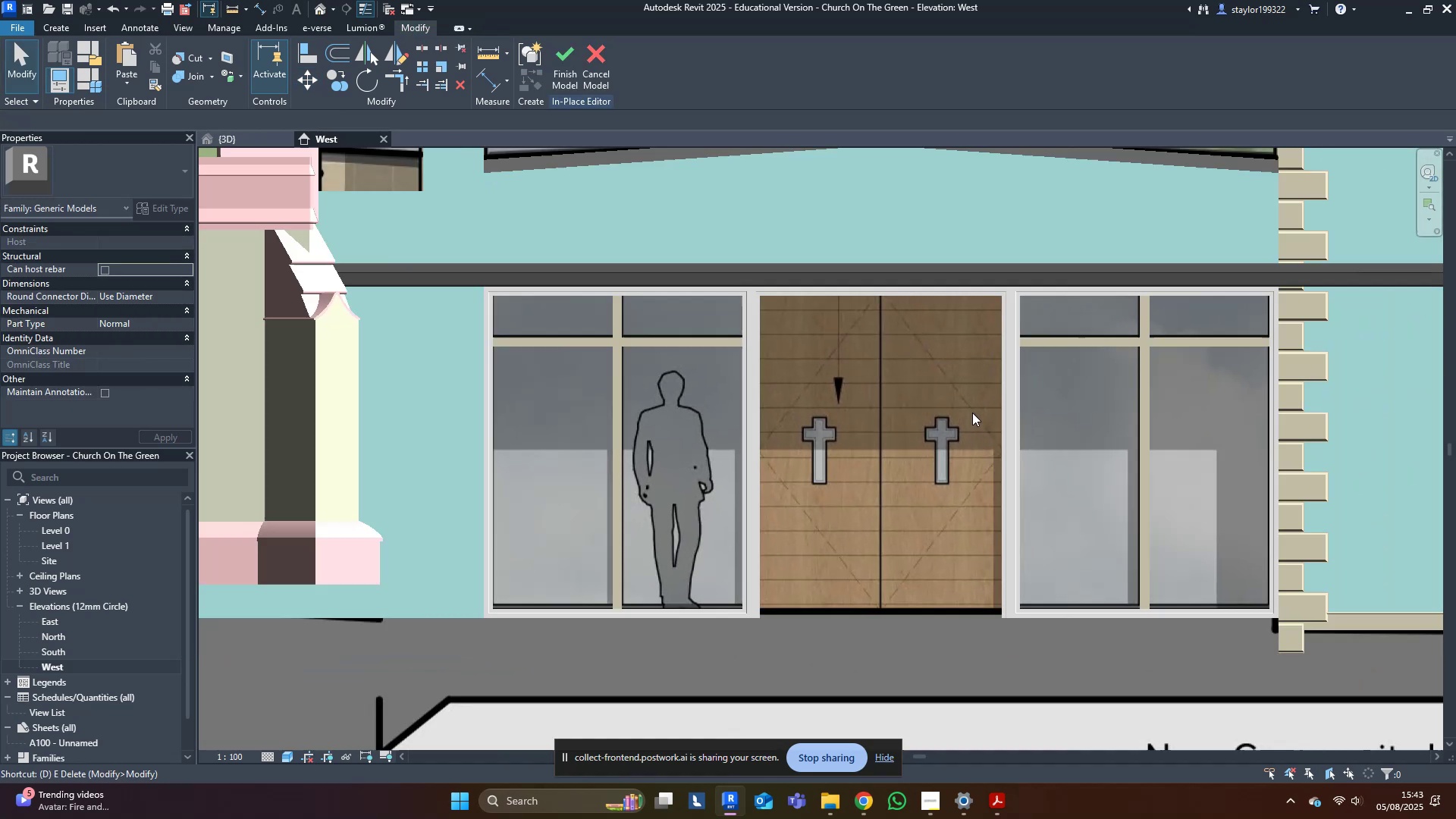 
hold_key(key=ShiftLeft, duration=0.33)
 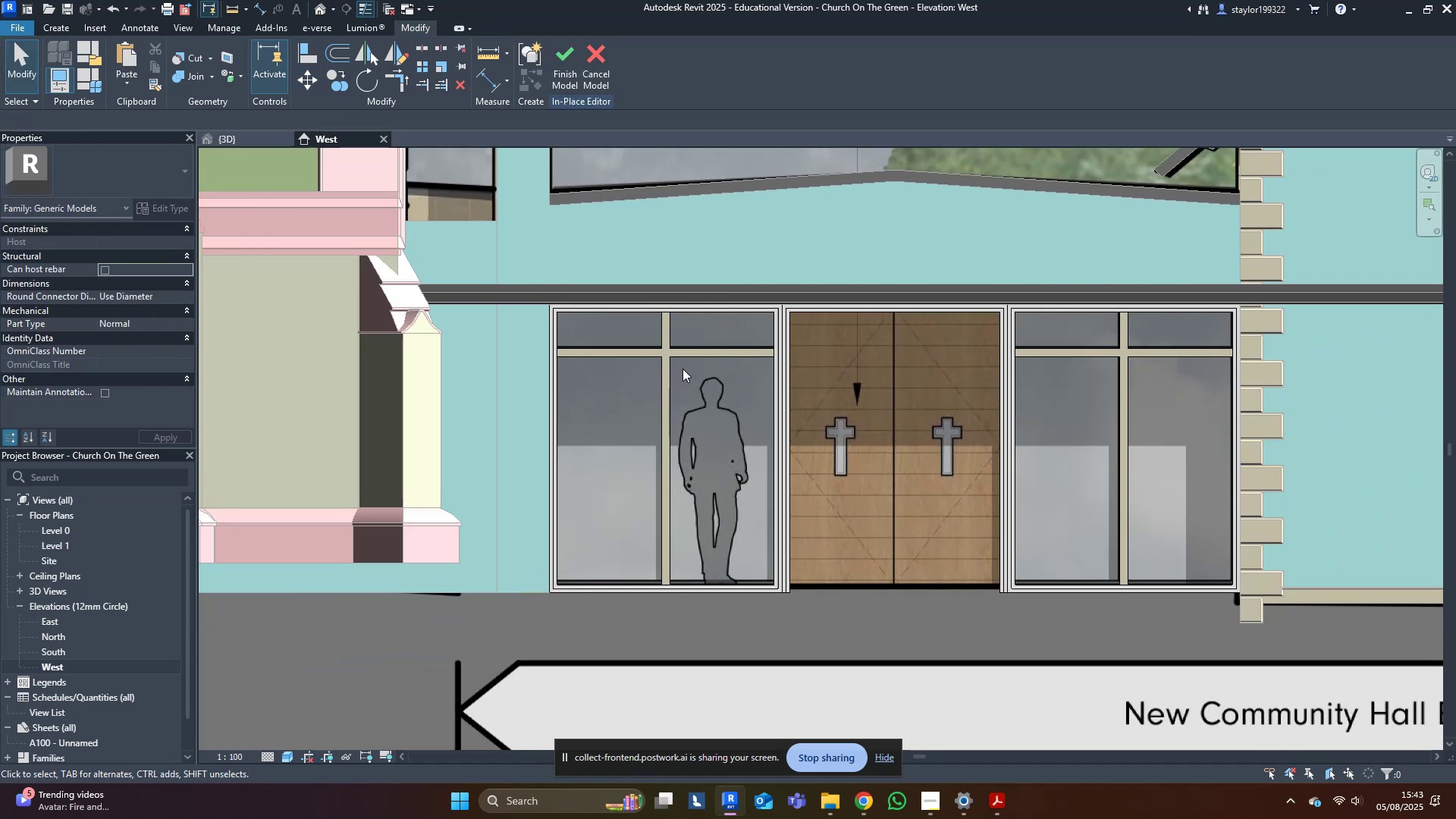 
hold_key(key=ControlLeft, duration=0.53)
 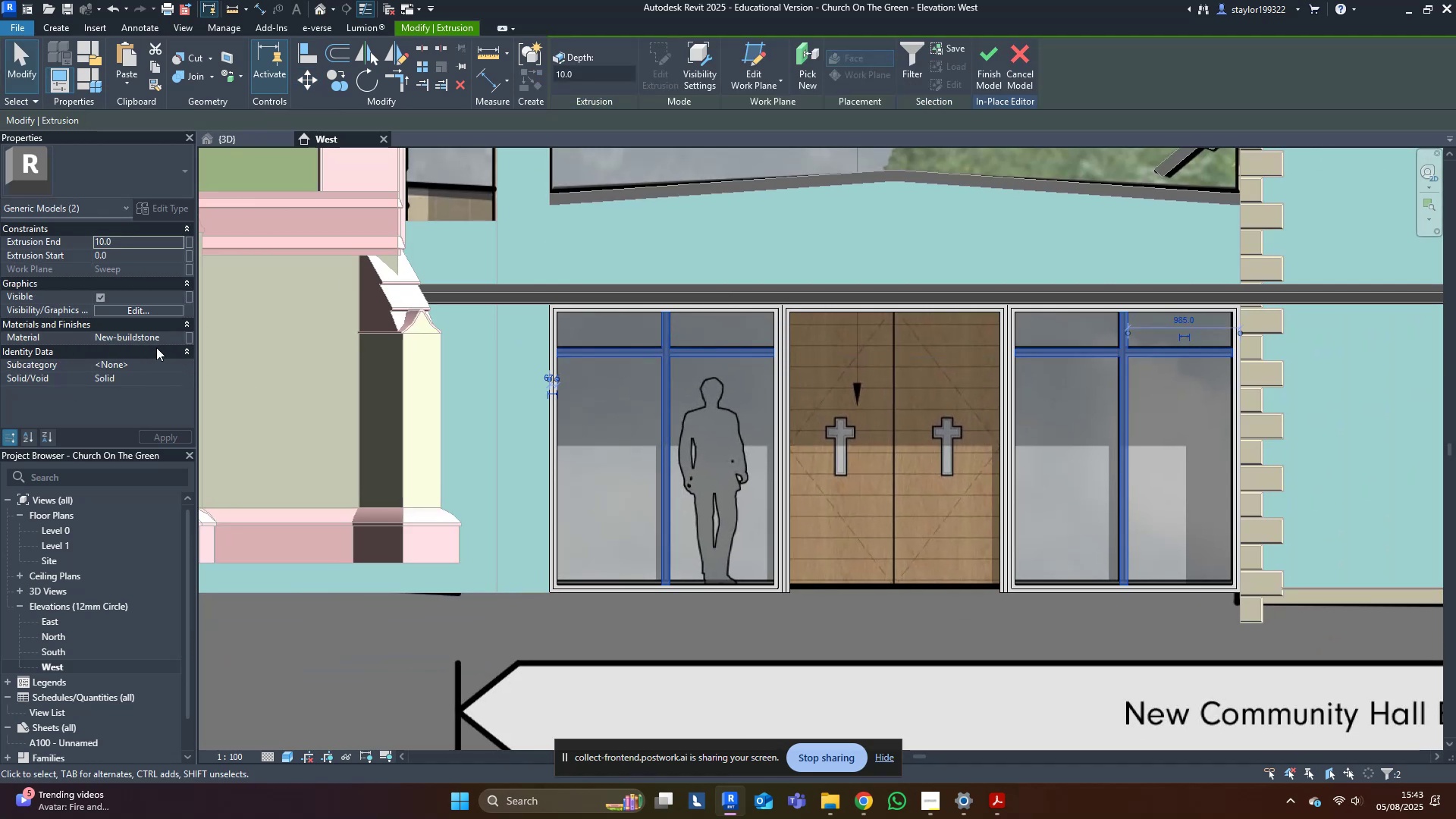 
left_click([168, 339])
 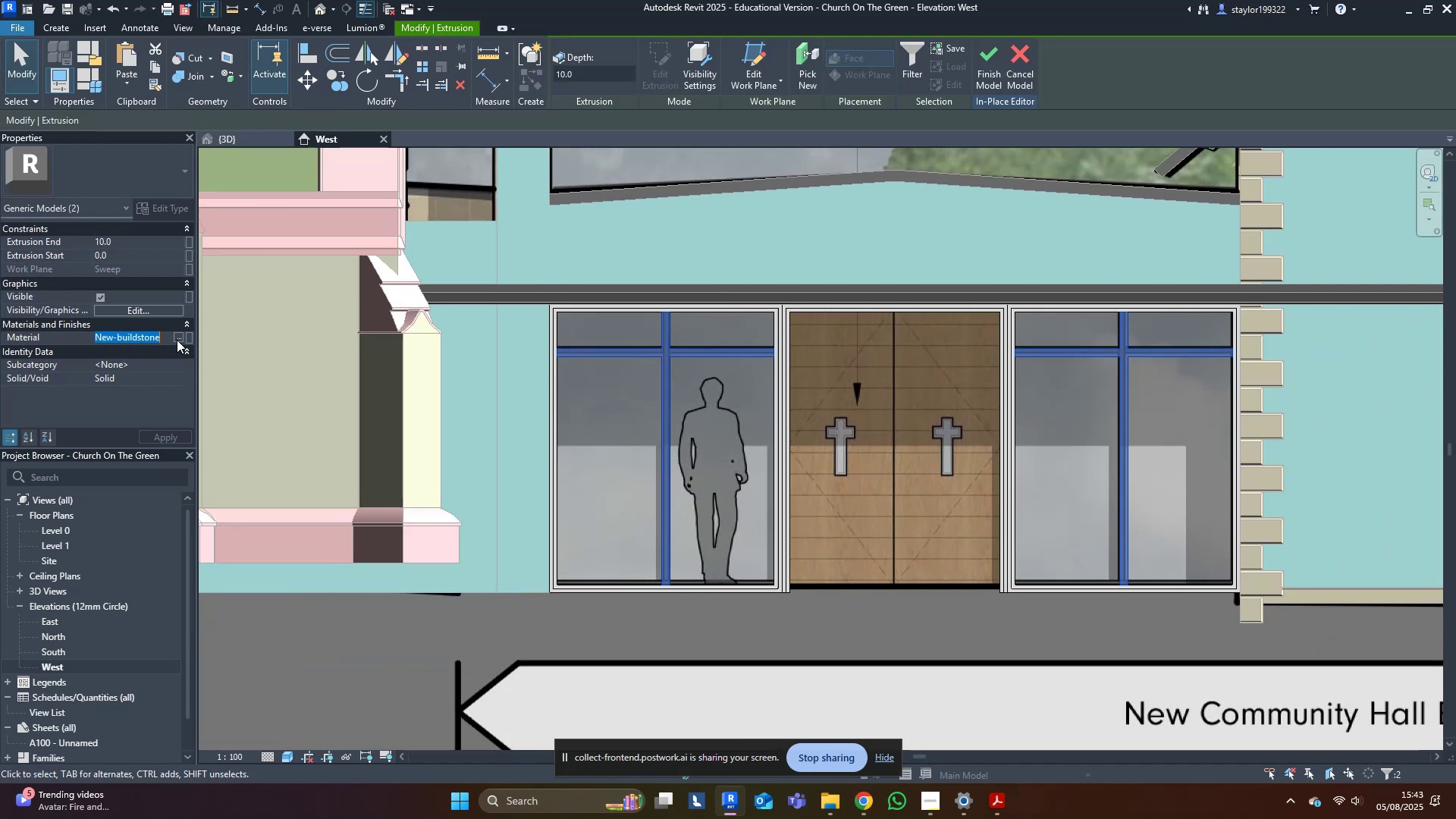 
type(window frame)
 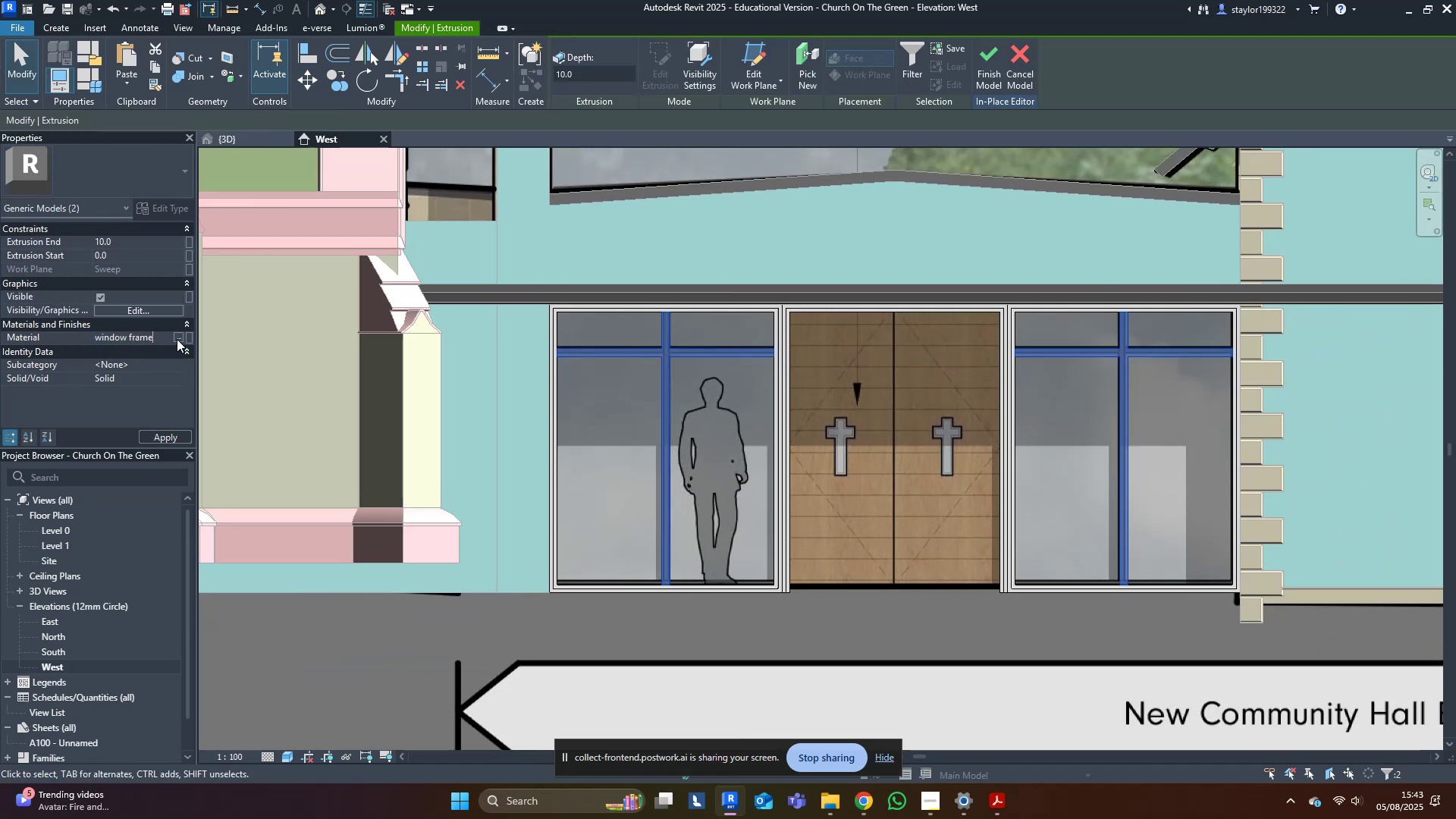 
key(Enter)
 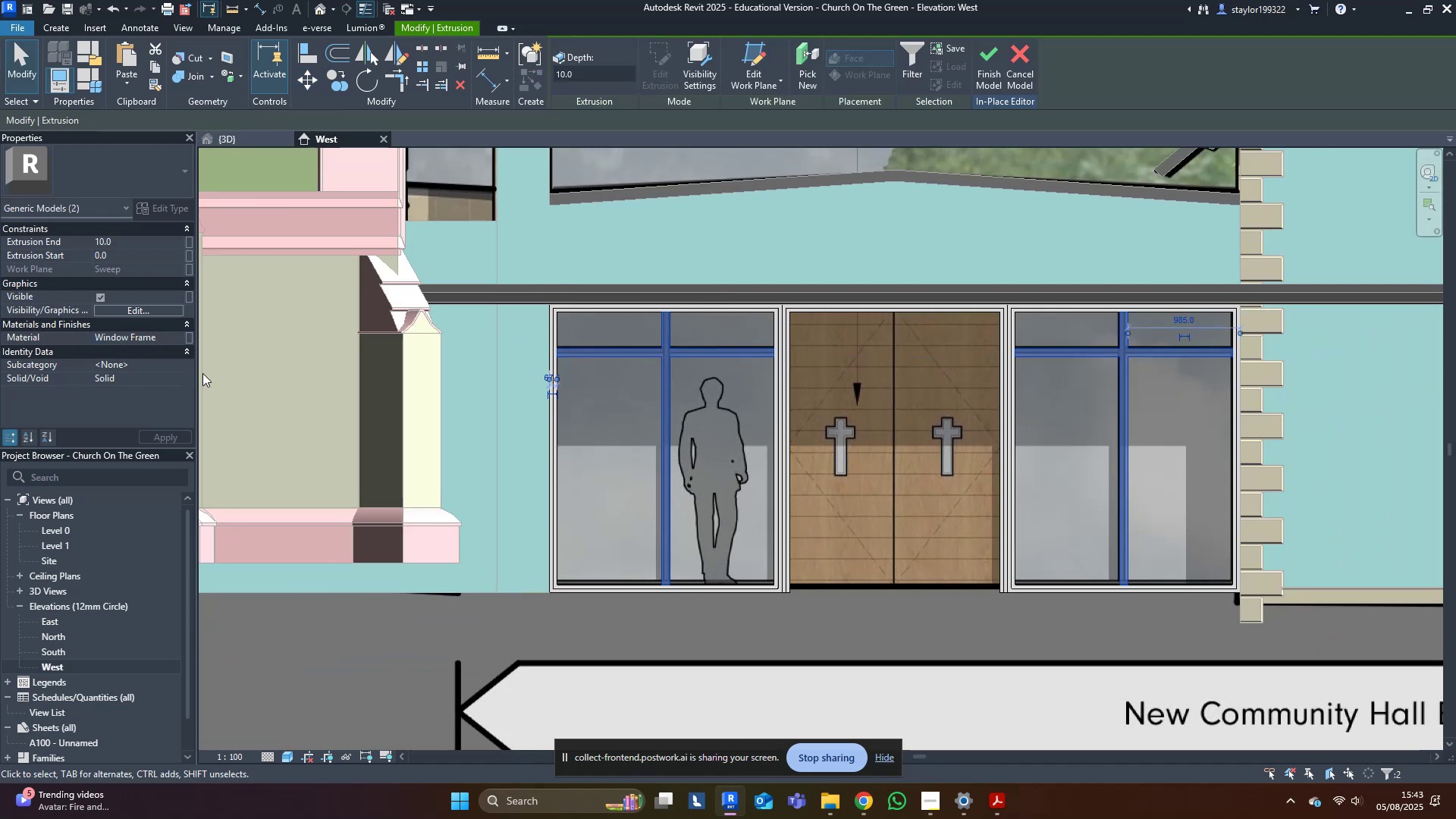 
left_click([413, 396])
 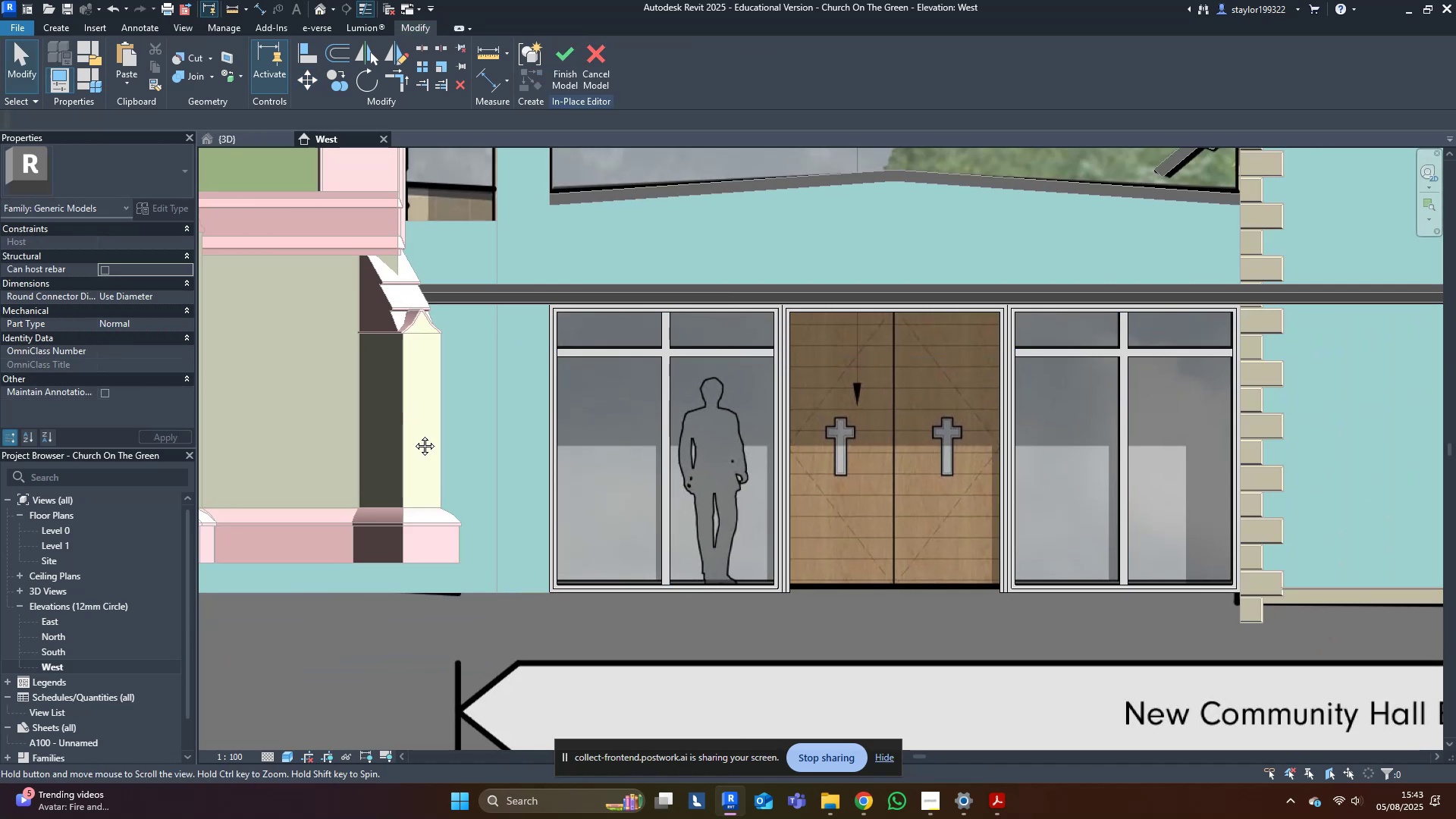 
middle_click([413, 435])
 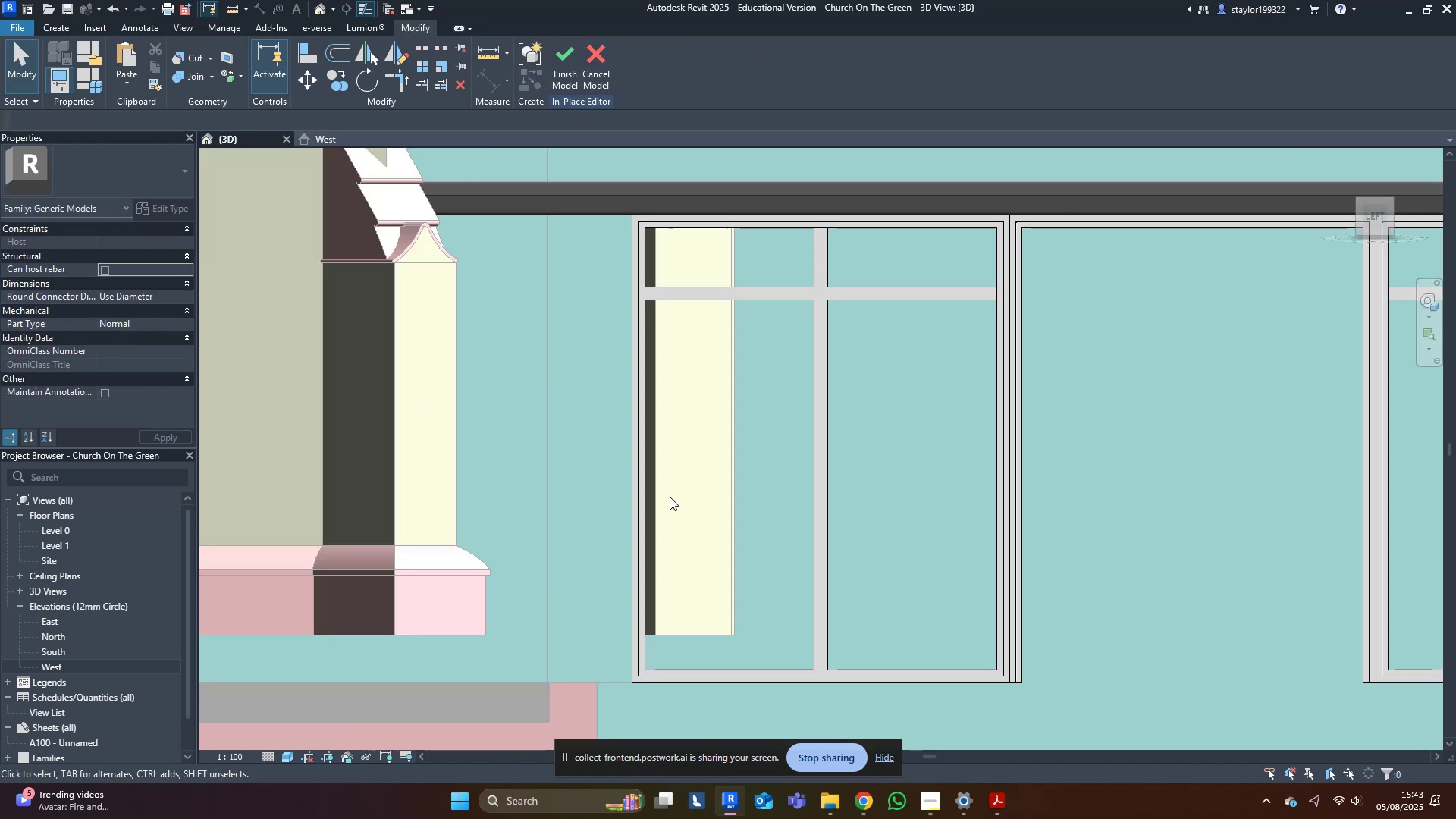 
scroll: coordinate [846, 528], scroll_direction: down, amount: 6.0
 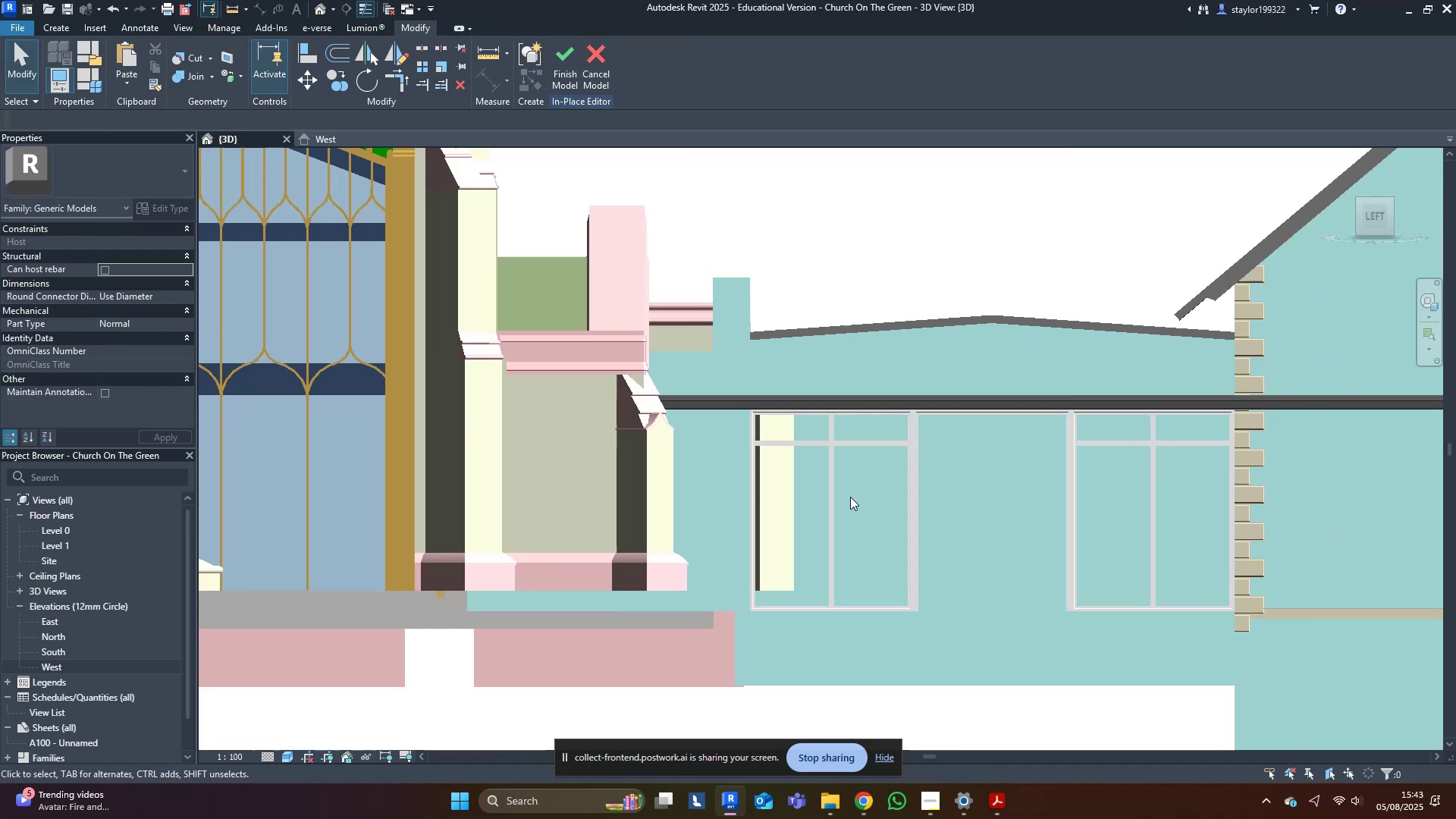 
hold_key(key=ShiftLeft, duration=0.73)
 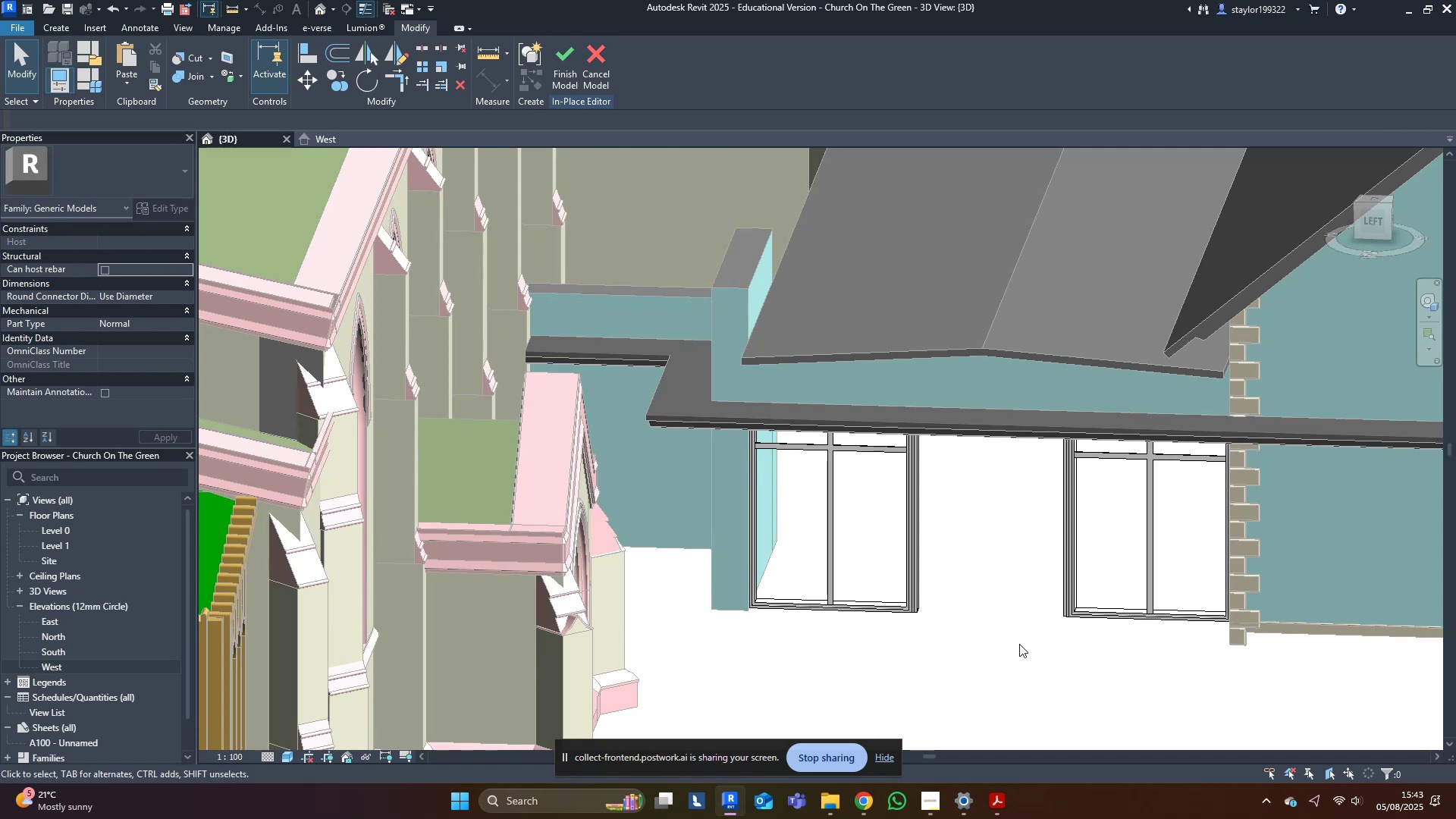 
scroll: coordinate [1019, 644], scroll_direction: down, amount: 2.0
 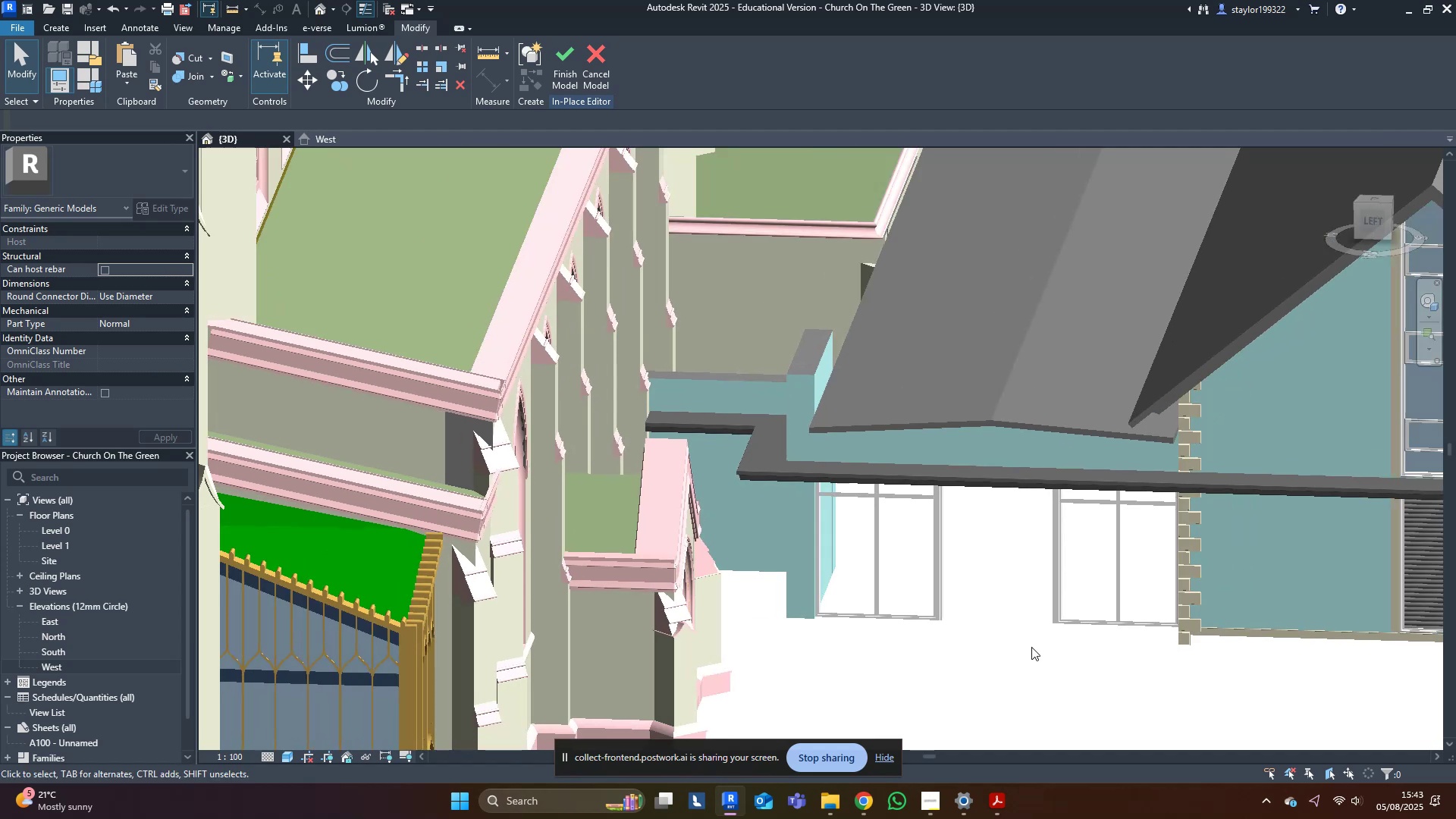 
hold_key(key=ShiftLeft, duration=5.76)
scroll: coordinate [953, 442], scroll_direction: down, amount: 3.0
 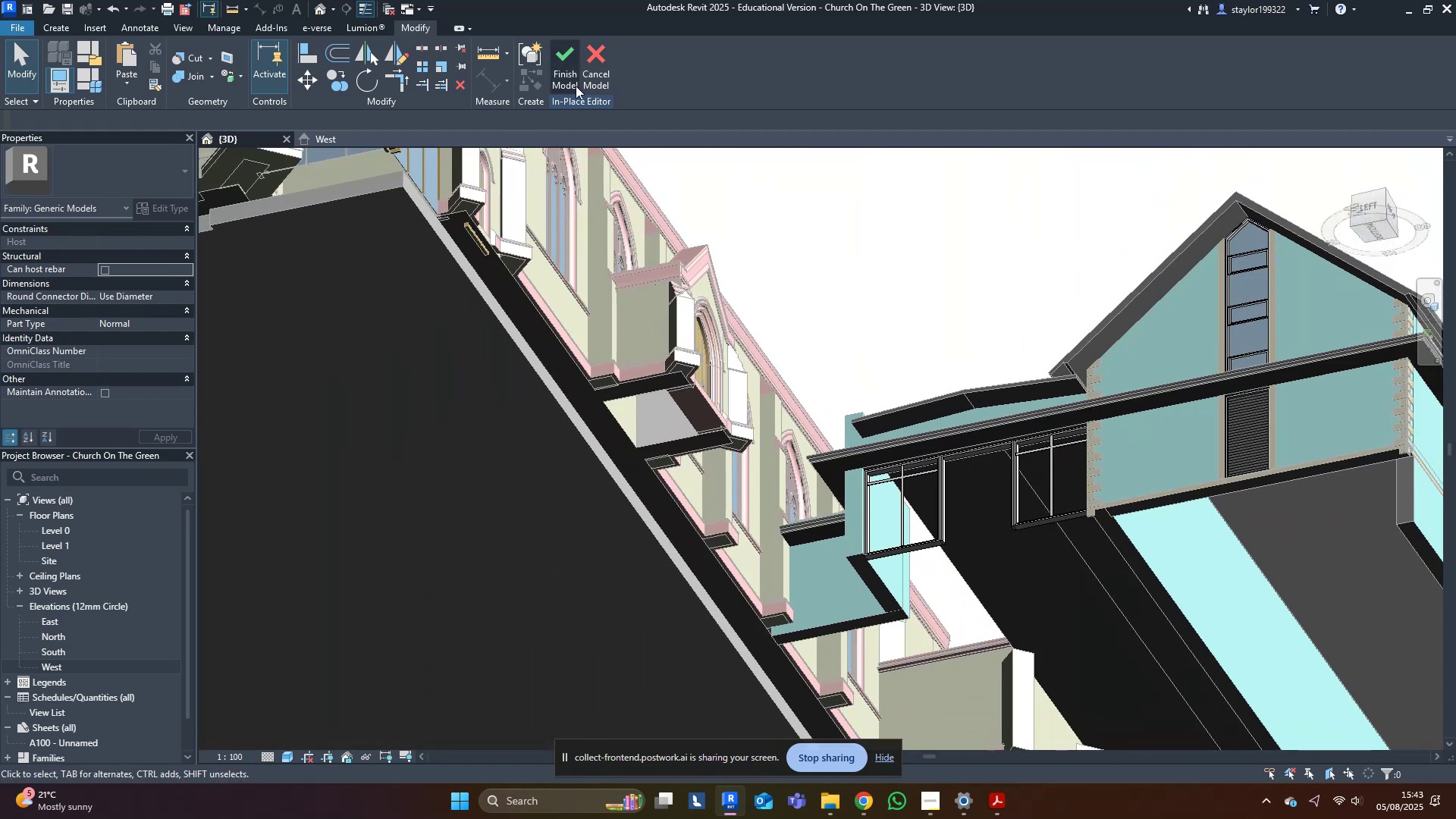 
left_click([561, 78])
 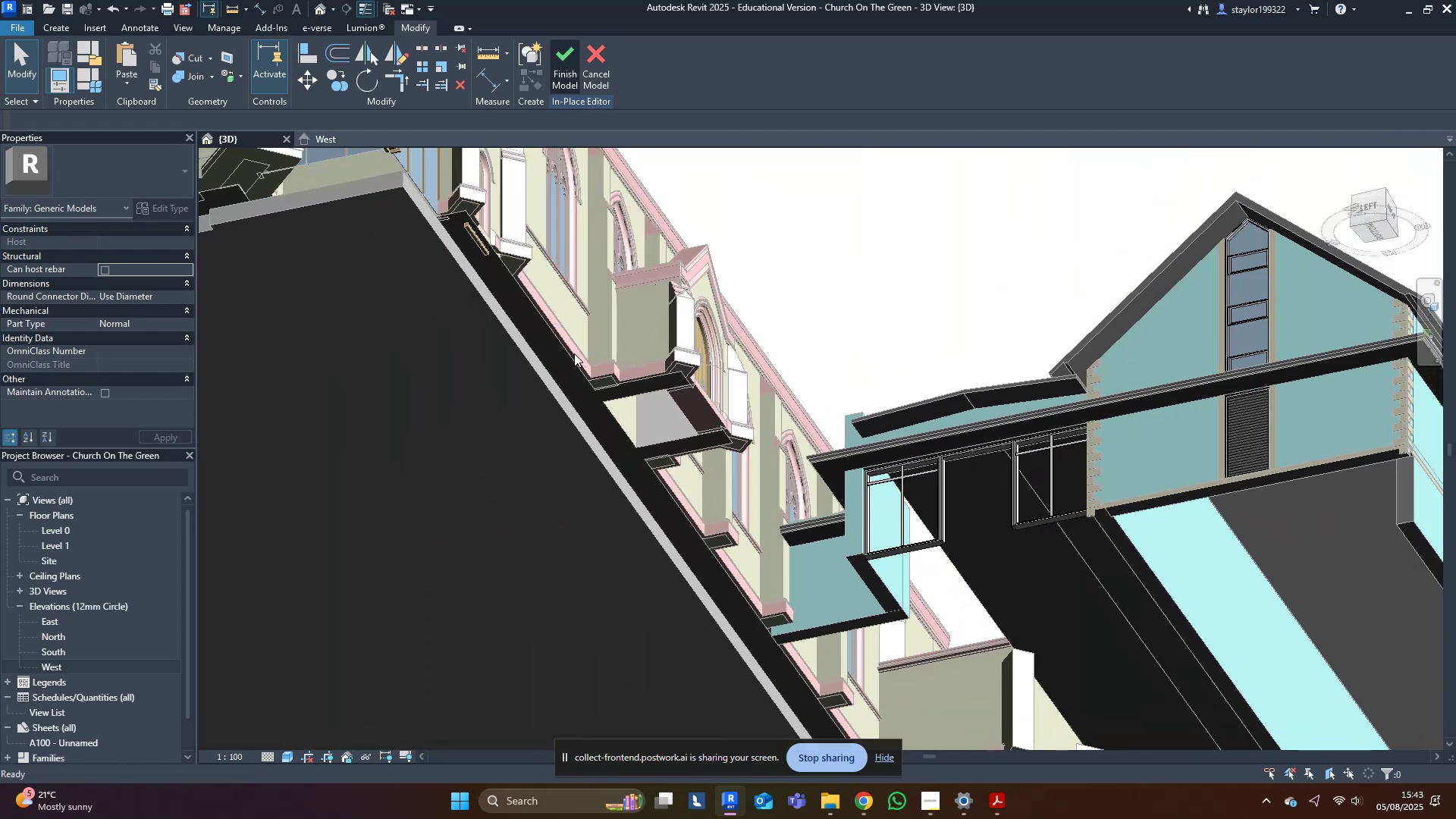 
scroll: coordinate [583, 477], scroll_direction: down, amount: 3.0
 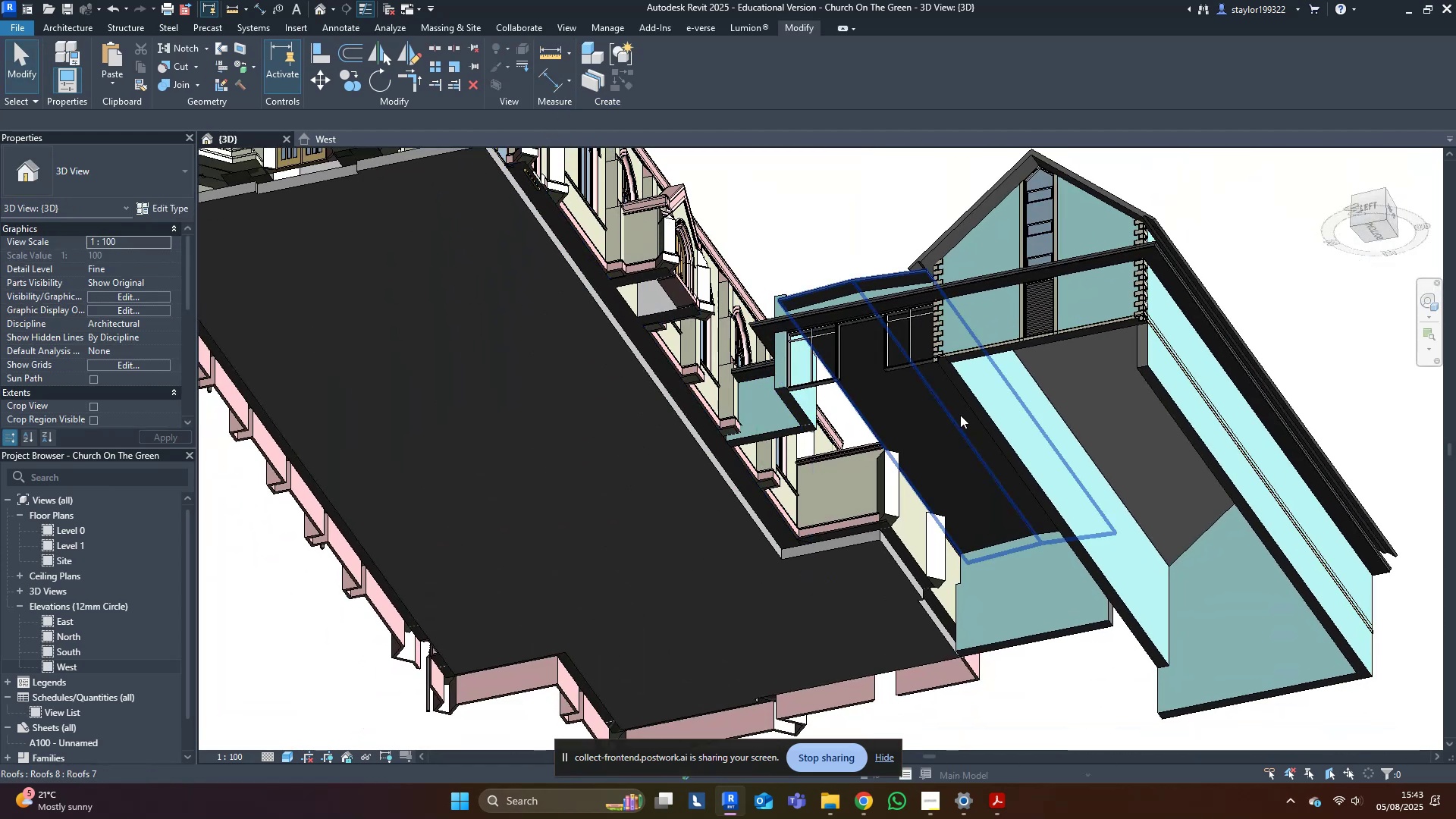 
left_click([643, 623])
 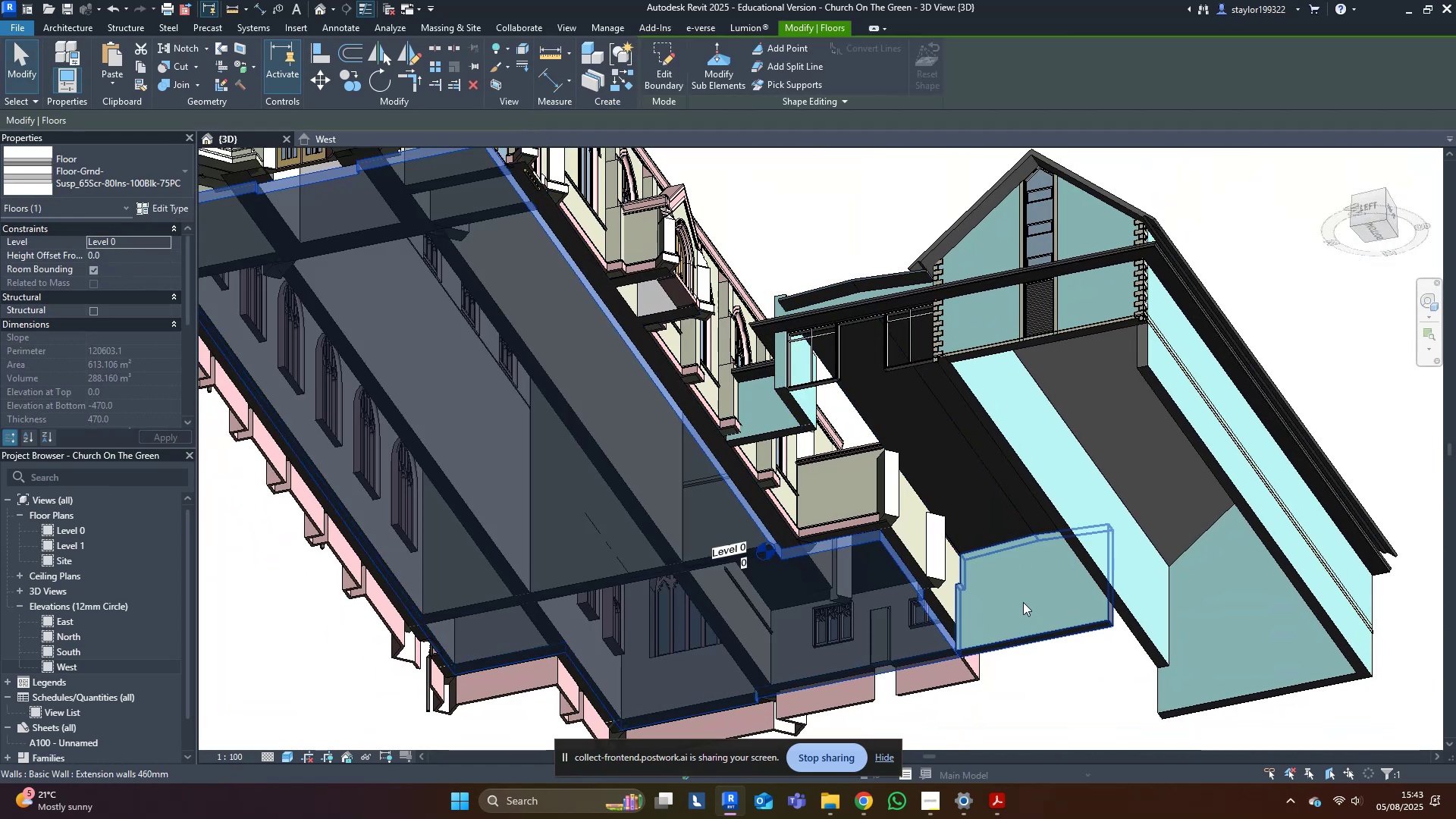 
hold_key(key=ShiftLeft, duration=0.85)
 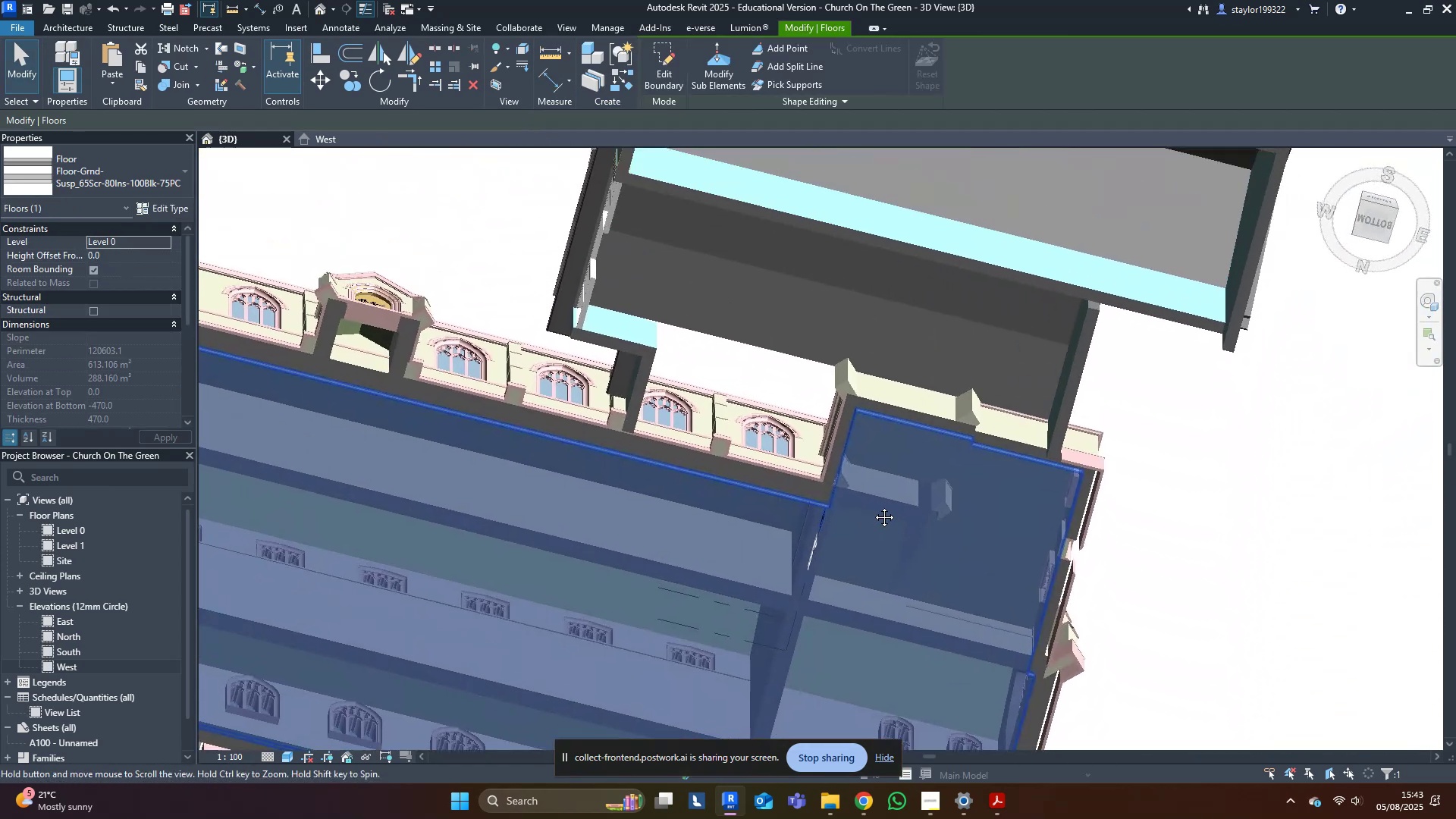 
scroll: coordinate [880, 541], scroll_direction: down, amount: 2.0
 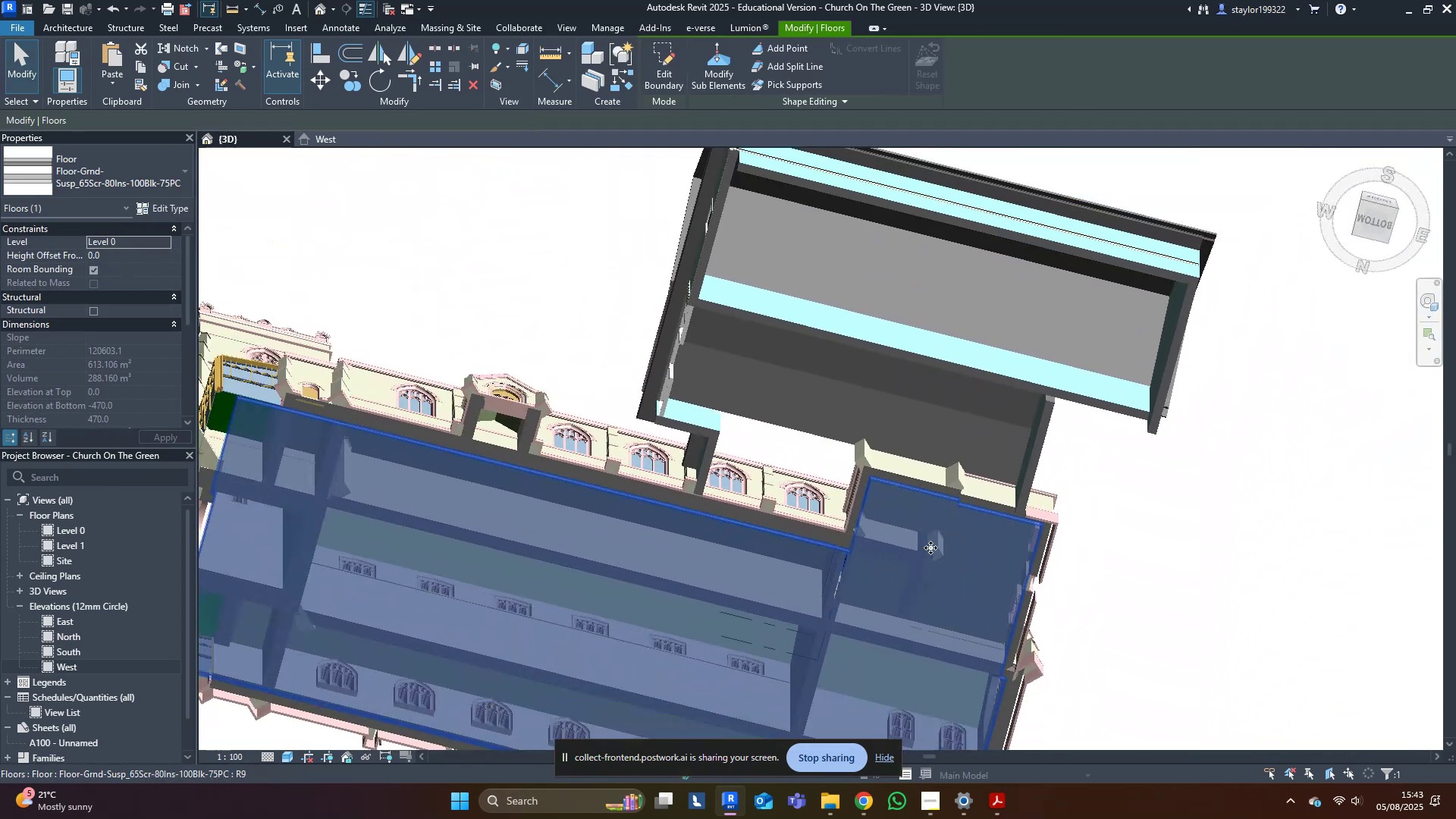 
hold_key(key=ShiftLeft, duration=0.3)
 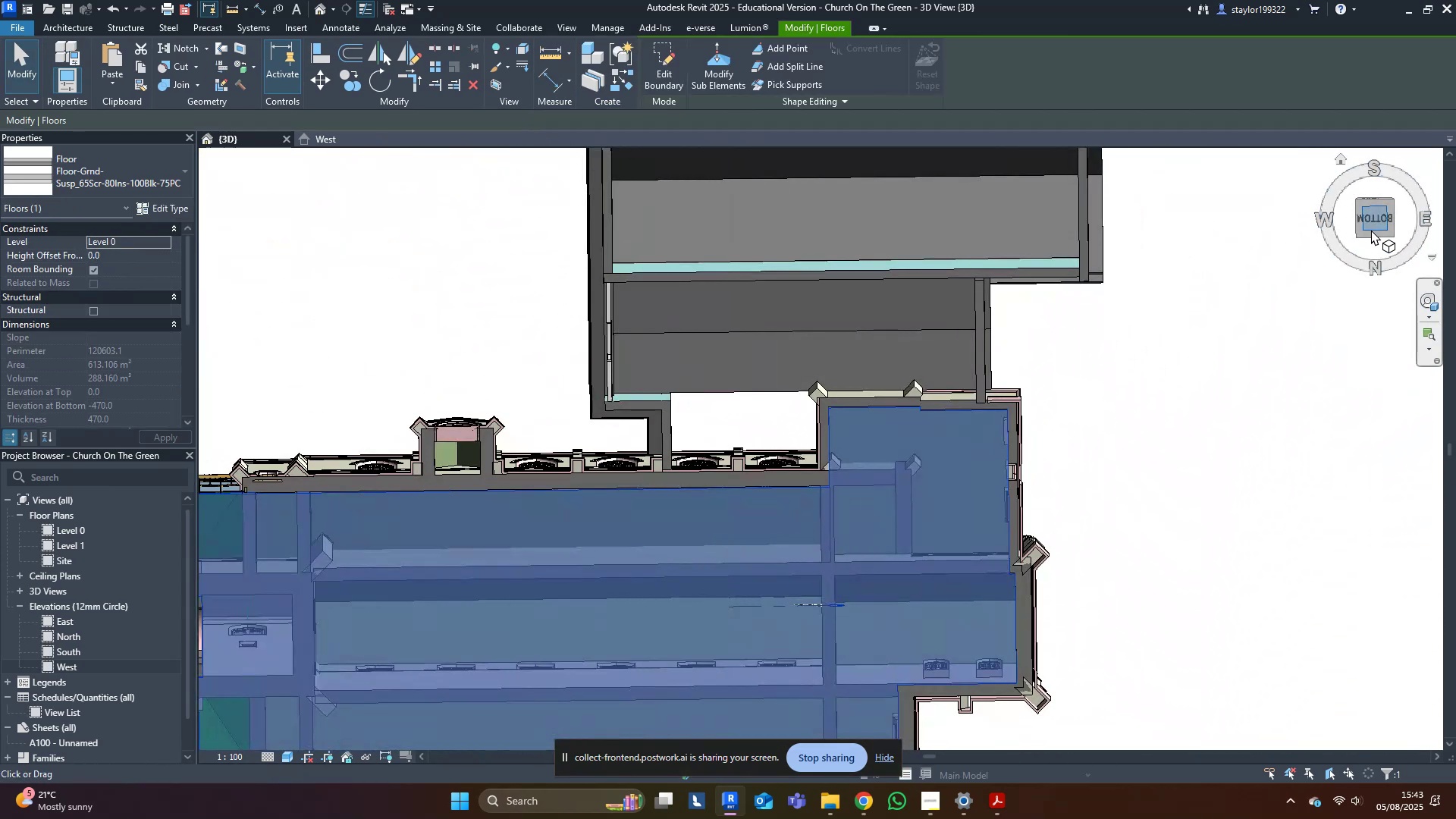 
left_click([1376, 228])
 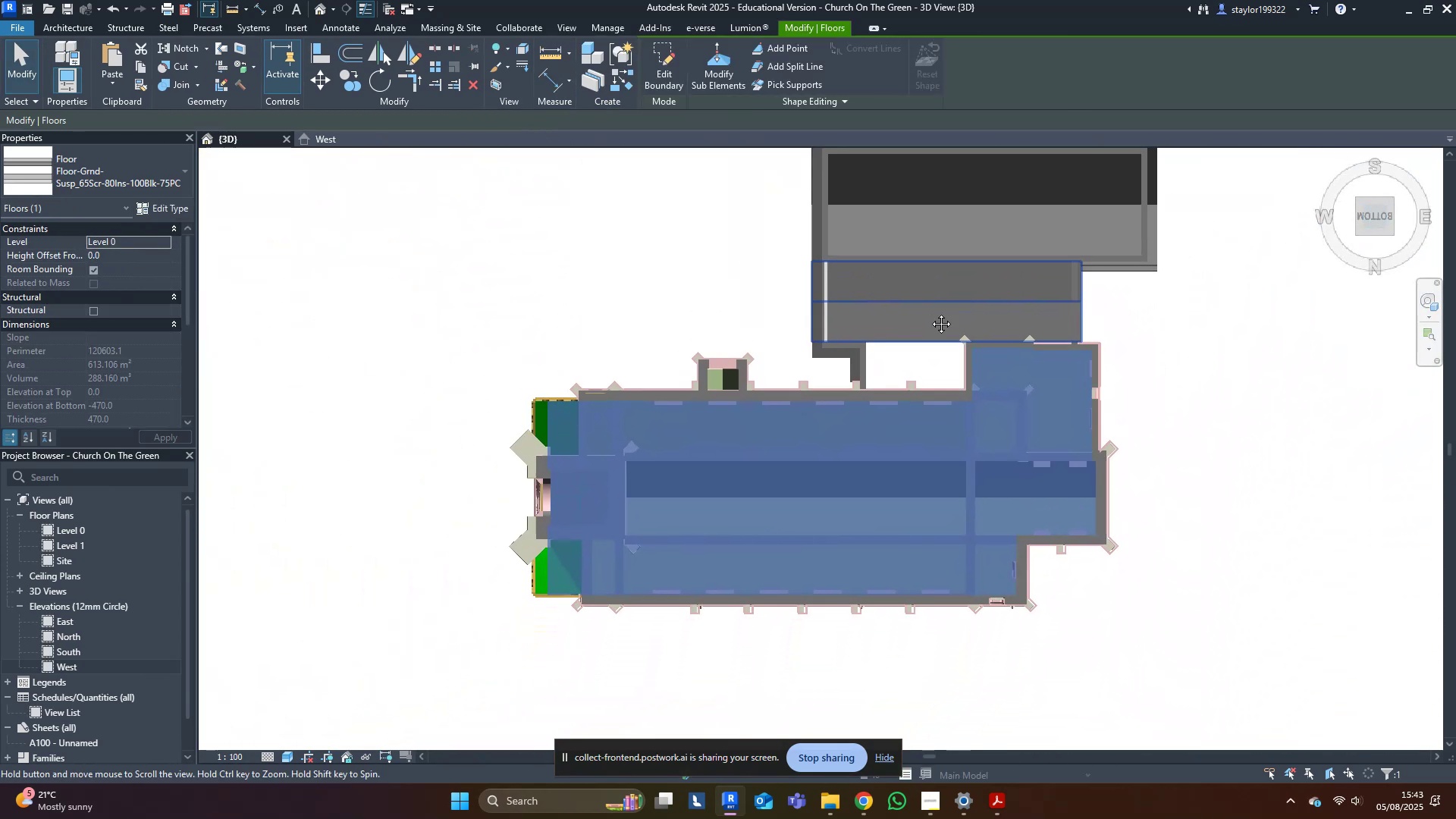 
scroll: coordinate [861, 491], scroll_direction: up, amount: 3.0
 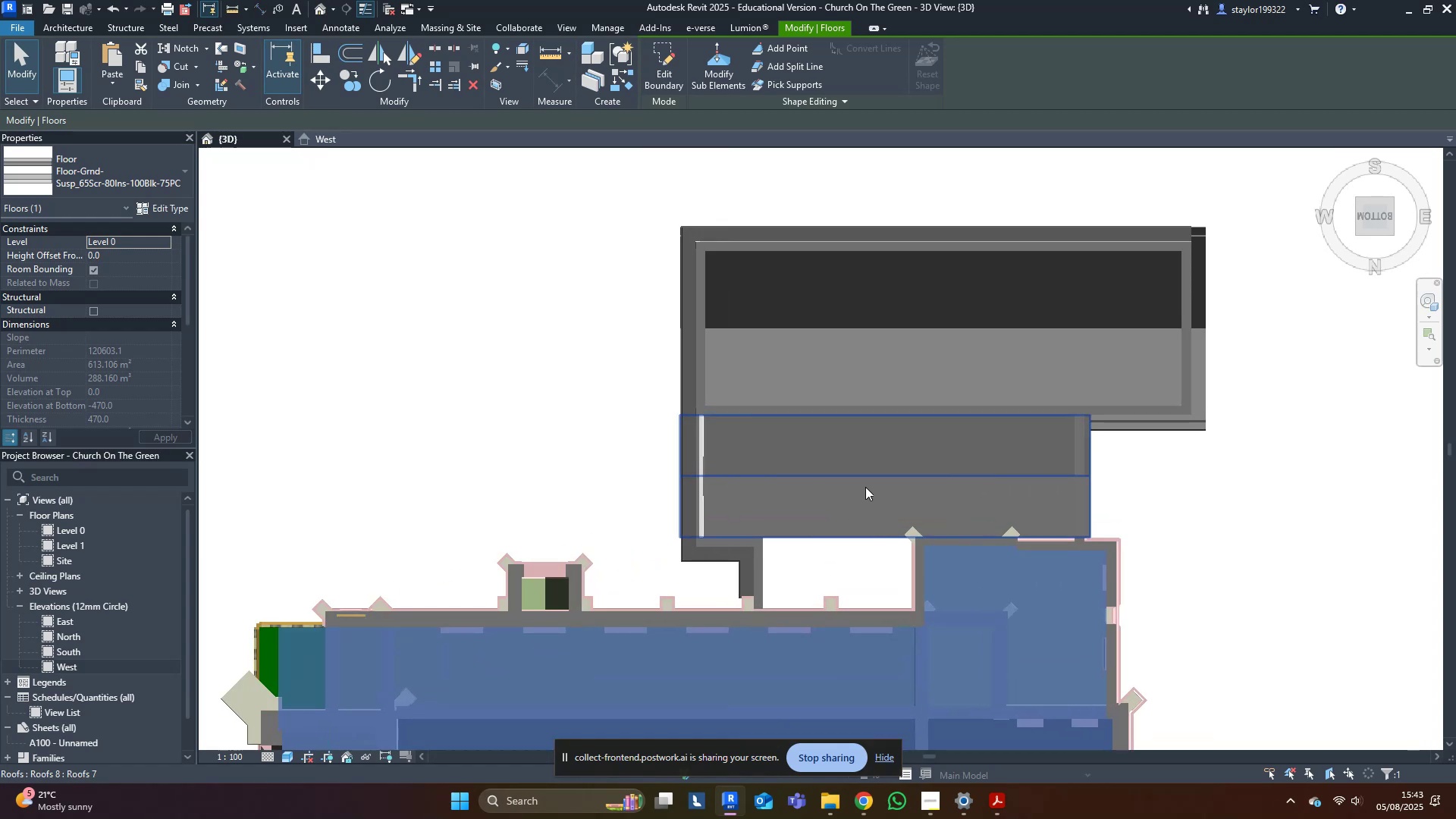 
key(Control+C)
 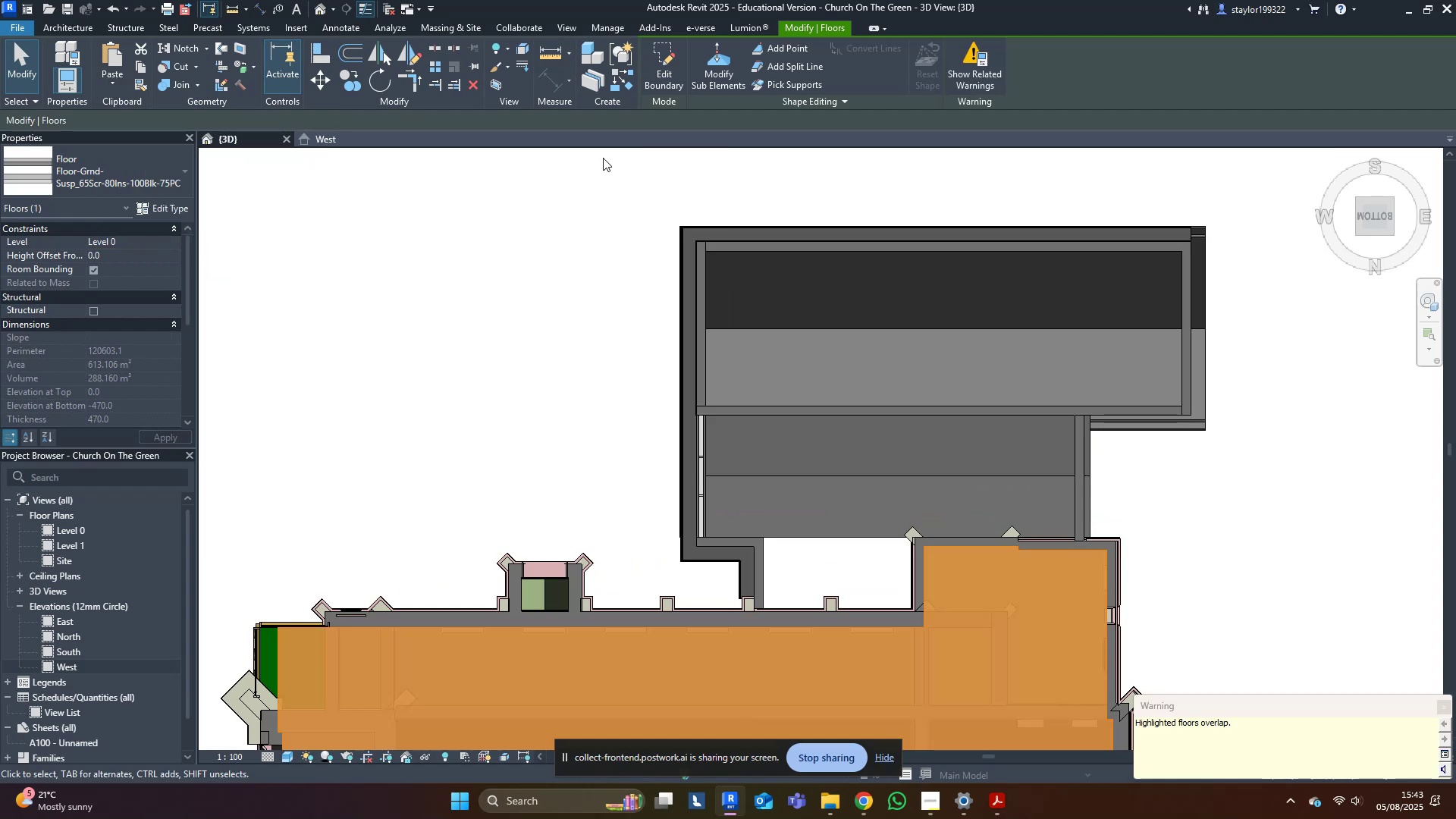 
left_click([670, 59])
 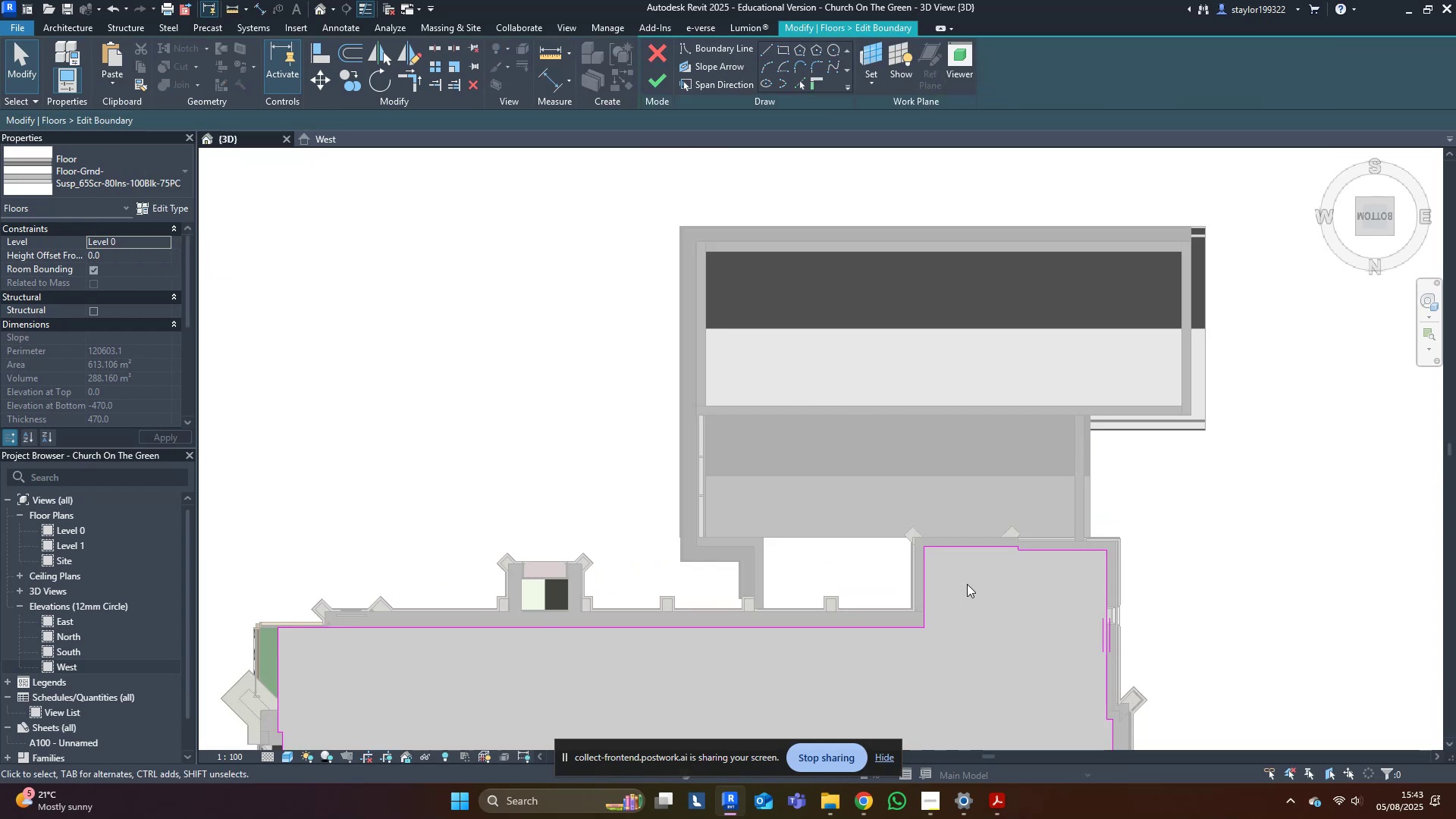 
key(Tab)
 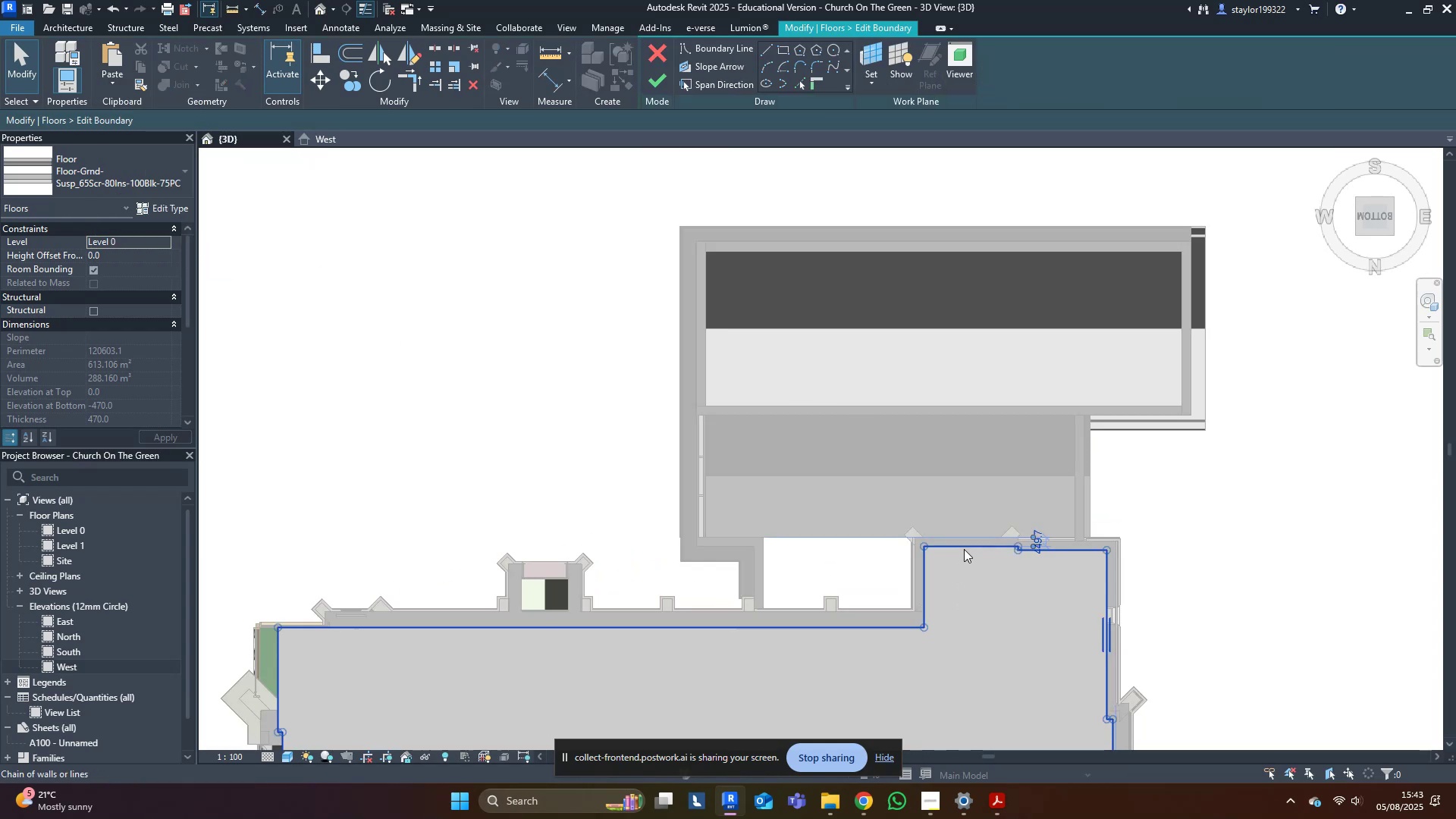 
left_click([964, 549])
 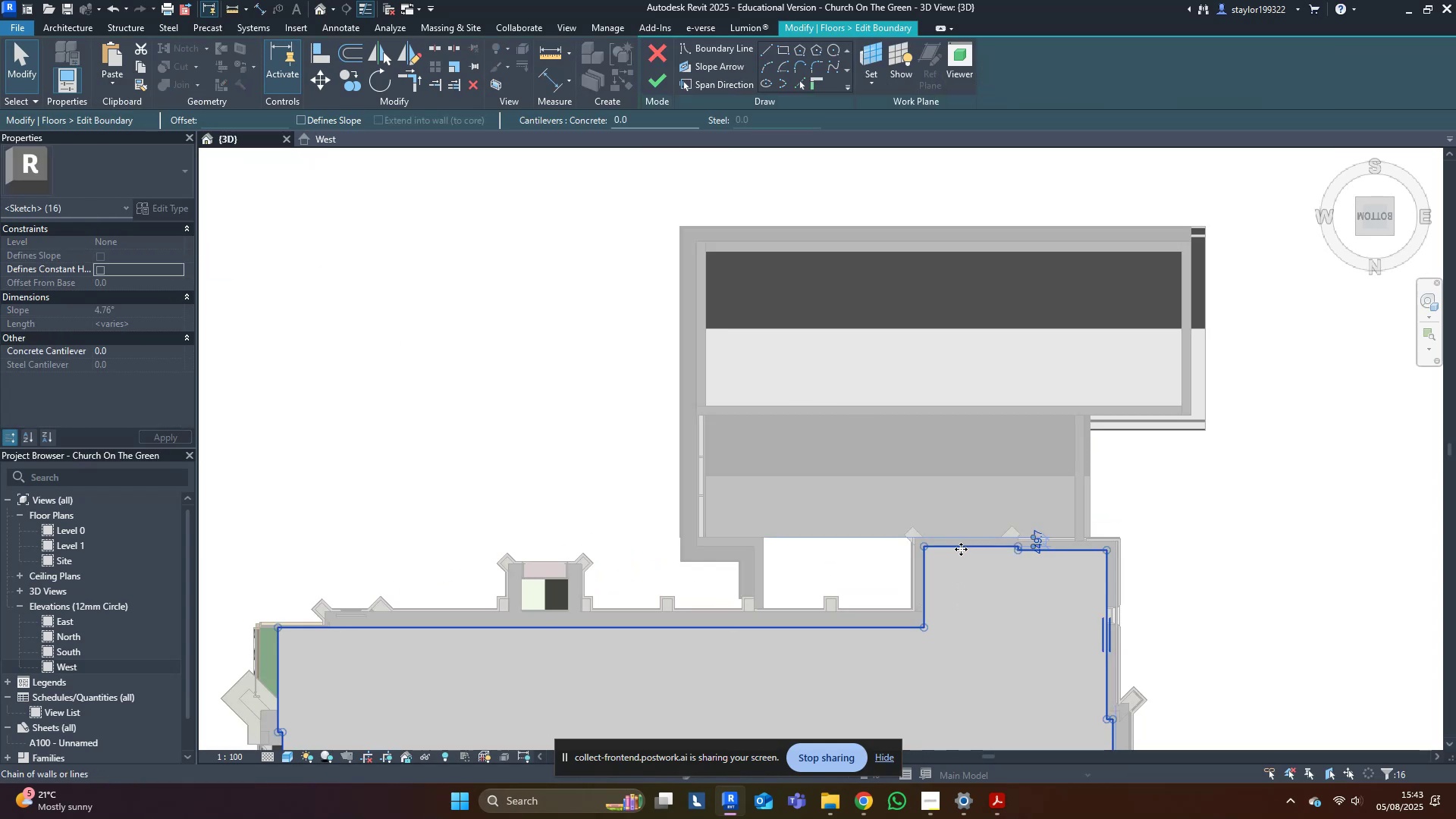 
key(Delete)
 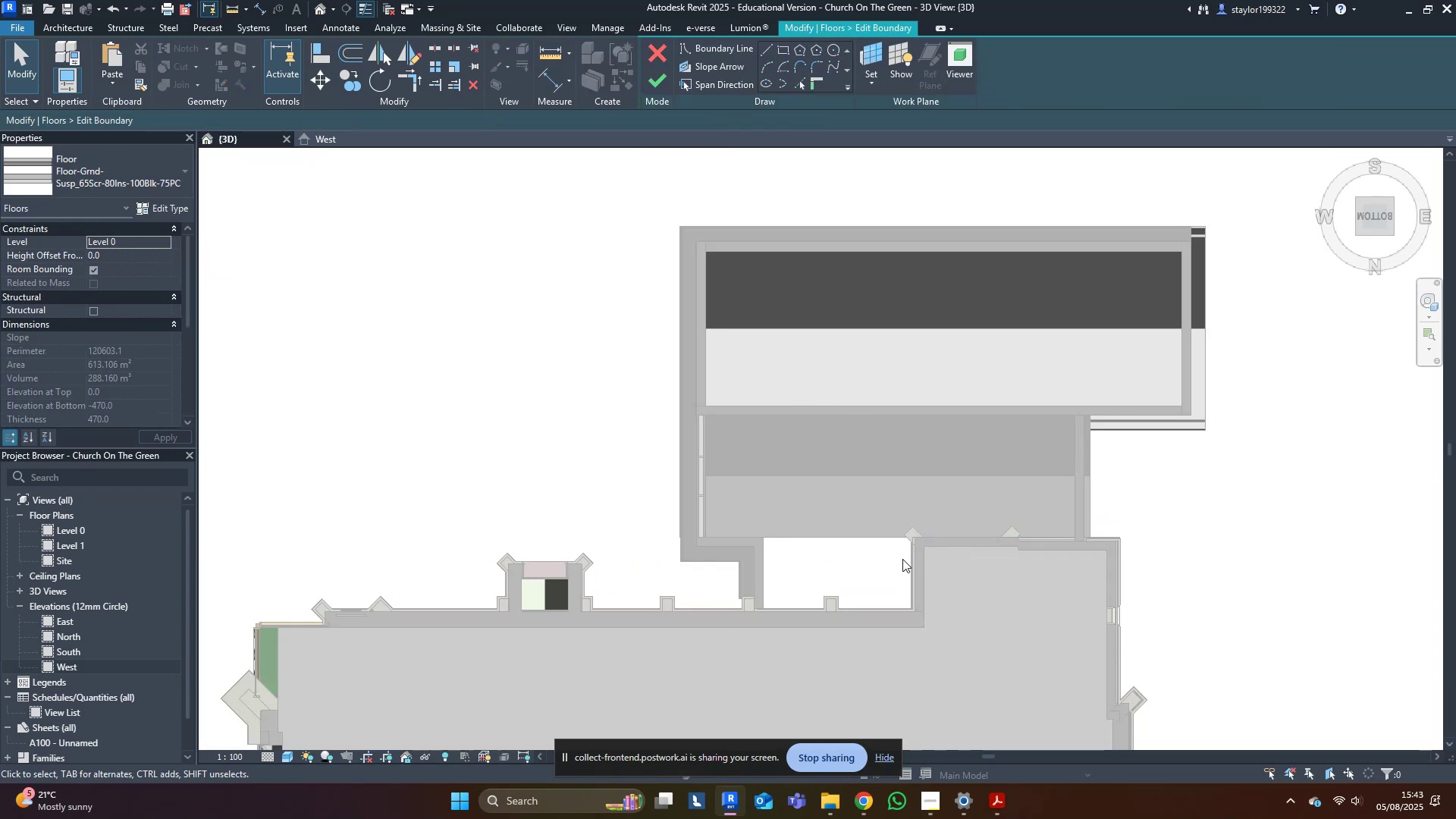 
scroll: coordinate [862, 584], scroll_direction: up, amount: 5.0
 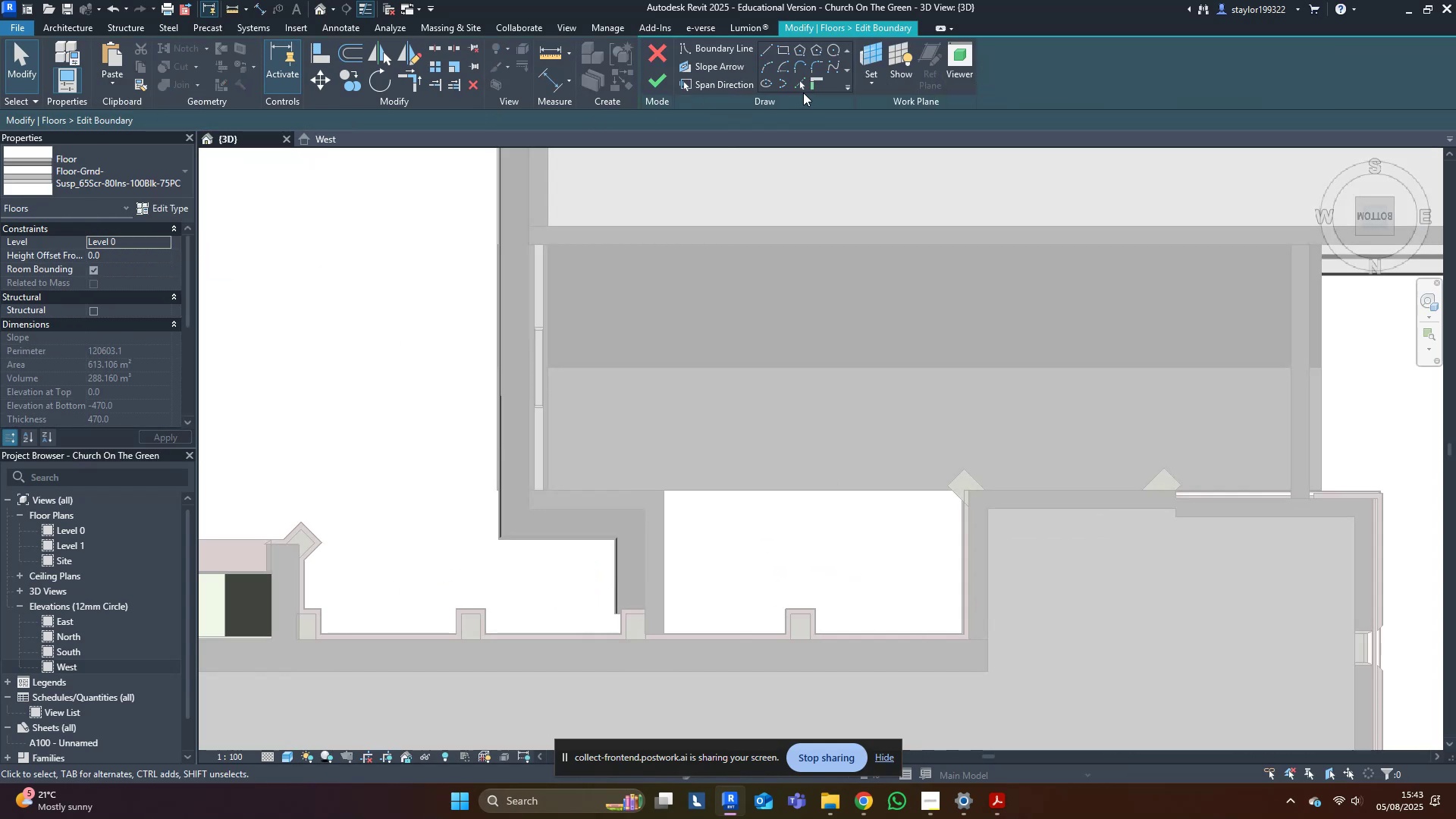 
left_click([805, 82])
 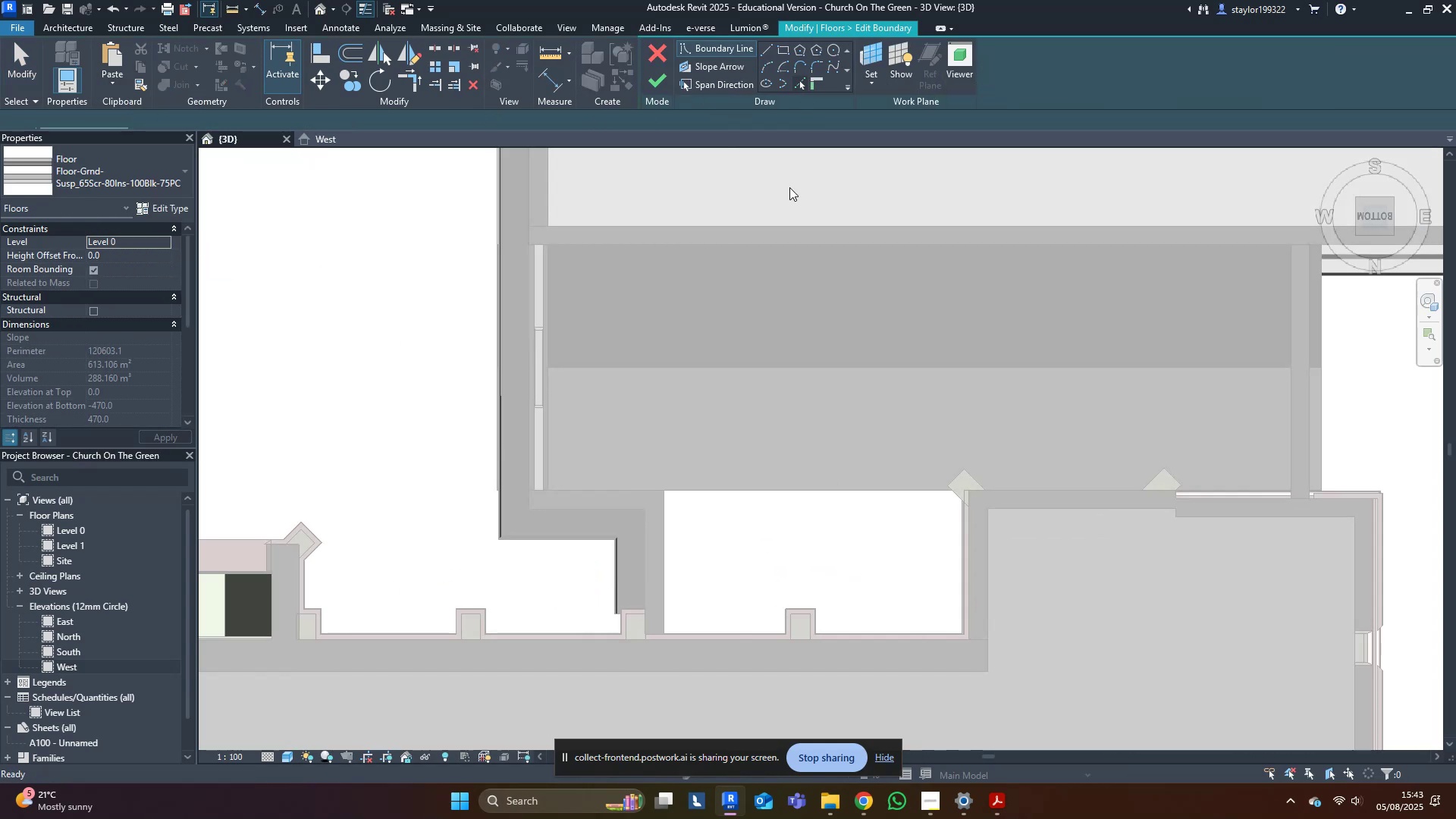 
scroll: coordinate [667, 574], scroll_direction: up, amount: 4.0
 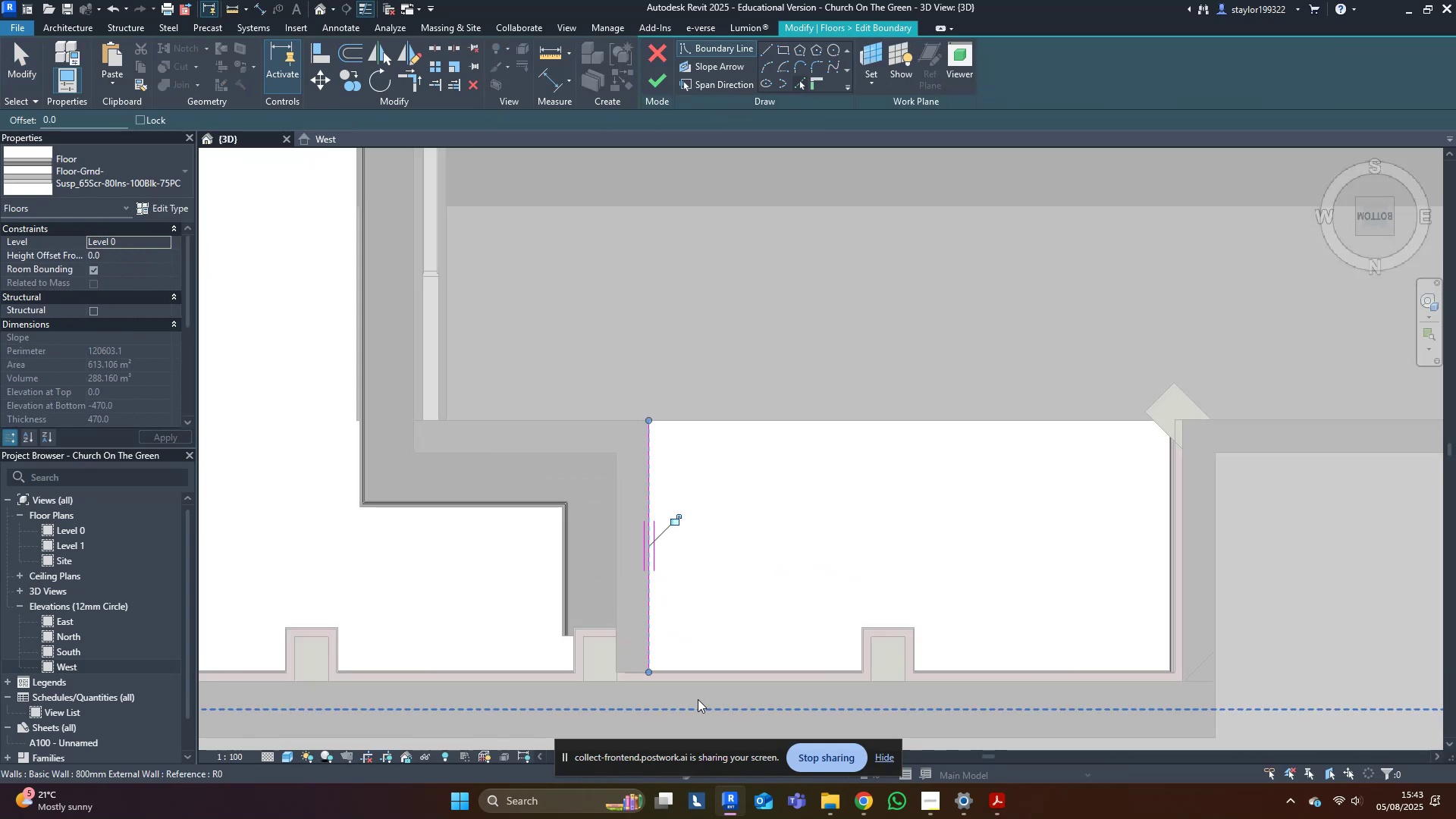 
left_click([702, 683])
 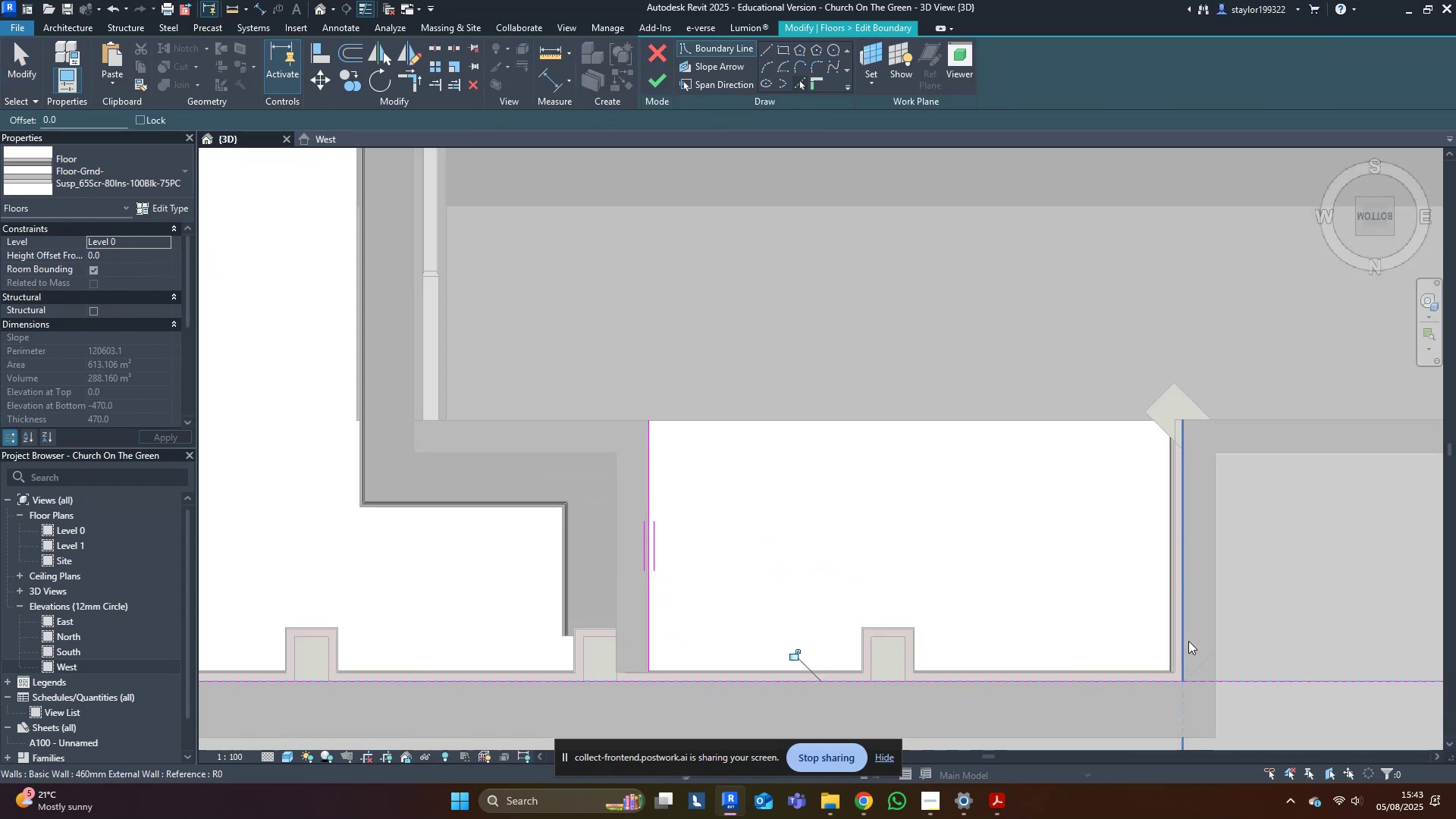 
left_click([1188, 641])
 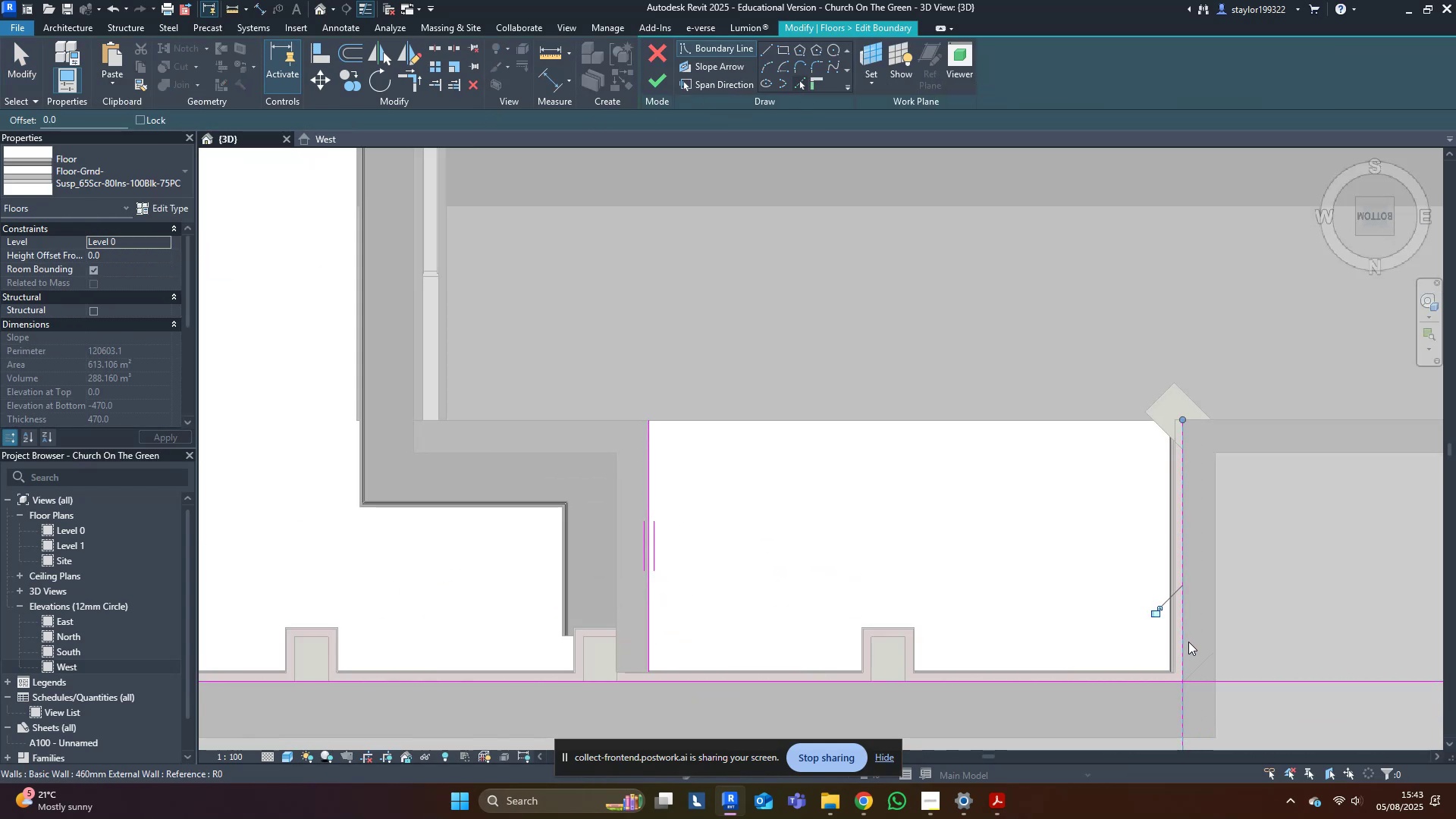 
hold_key(key=T, duration=12.51)
 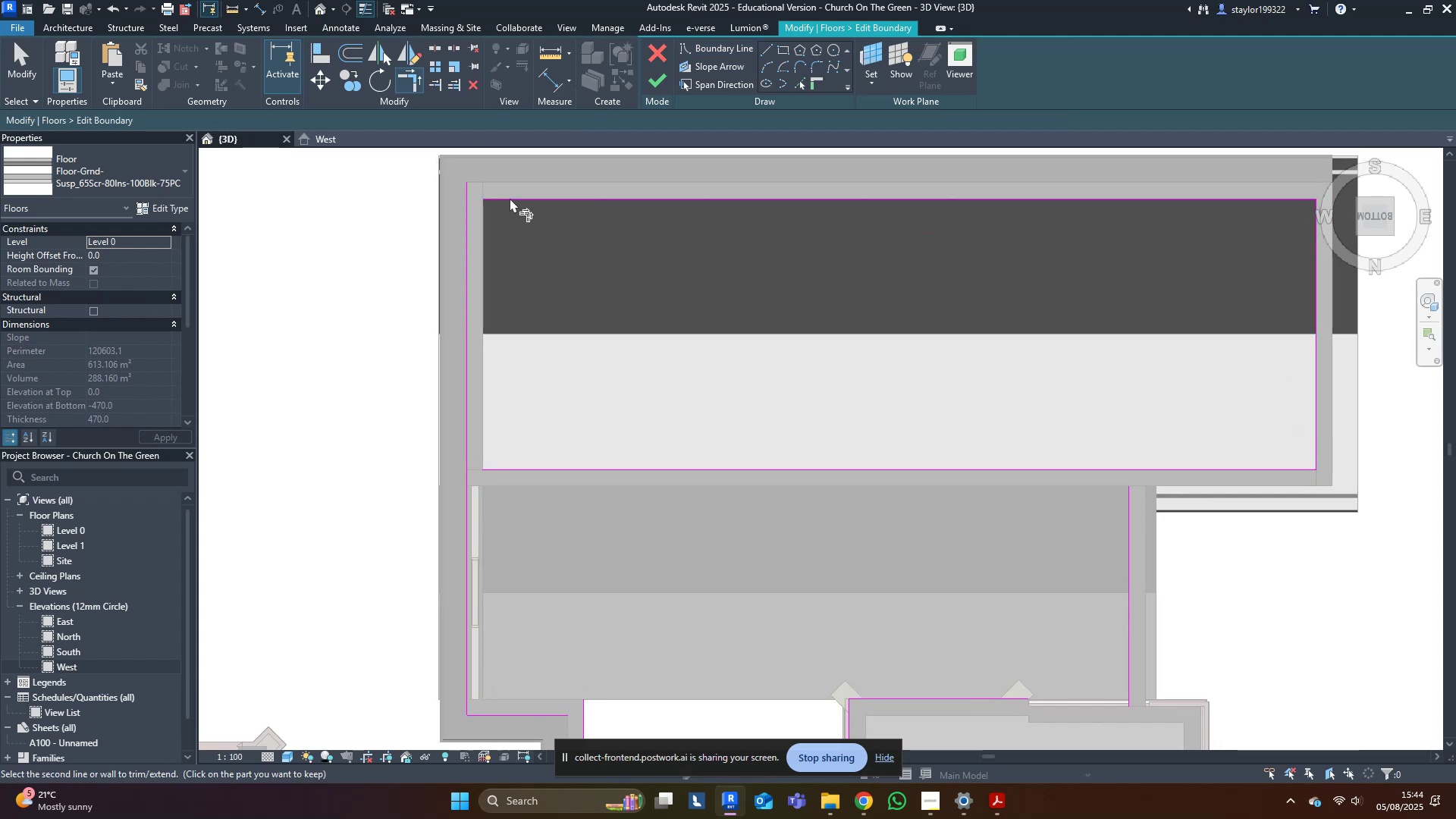 
key(R)
 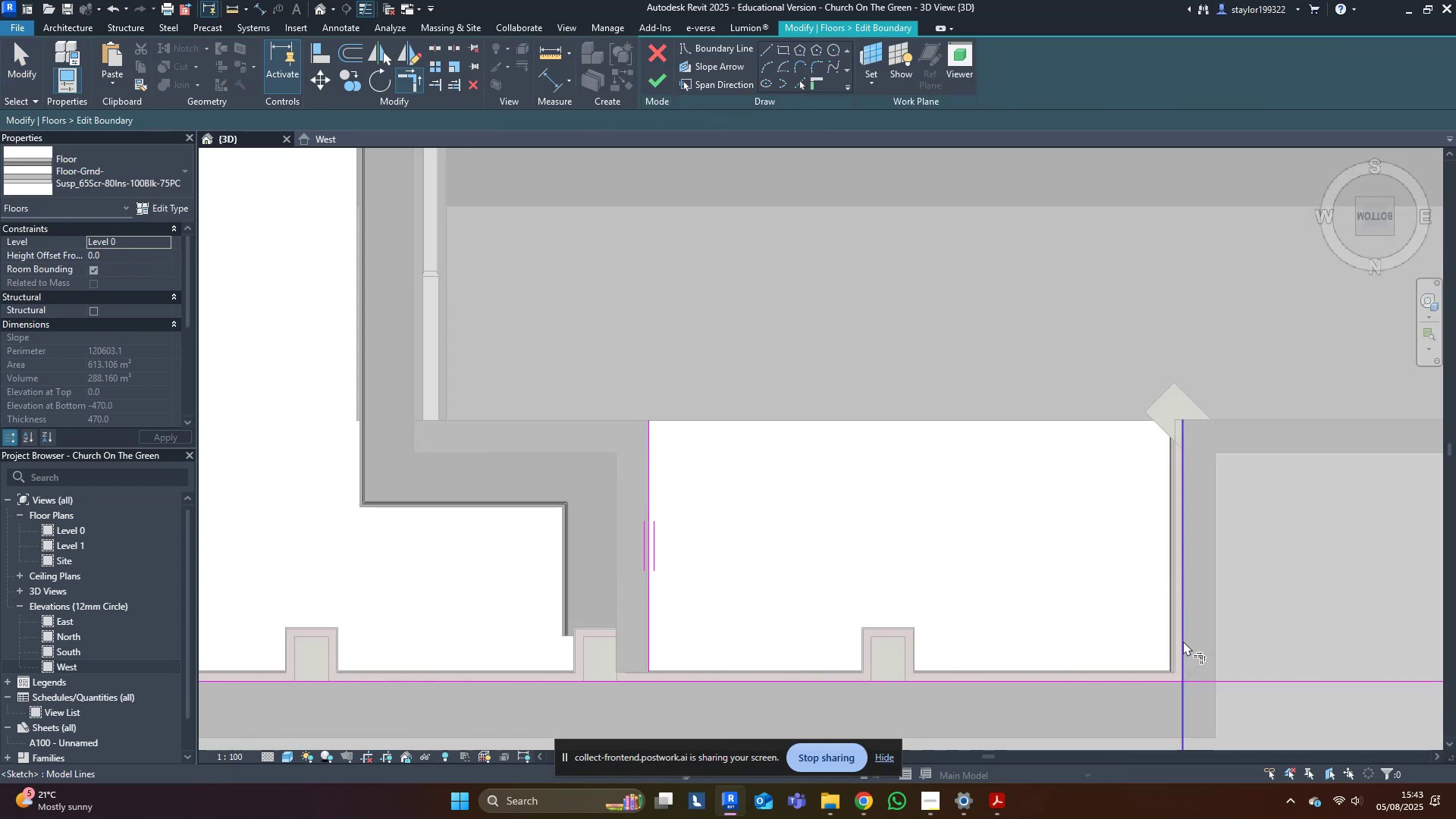 
double_click([1183, 641])
 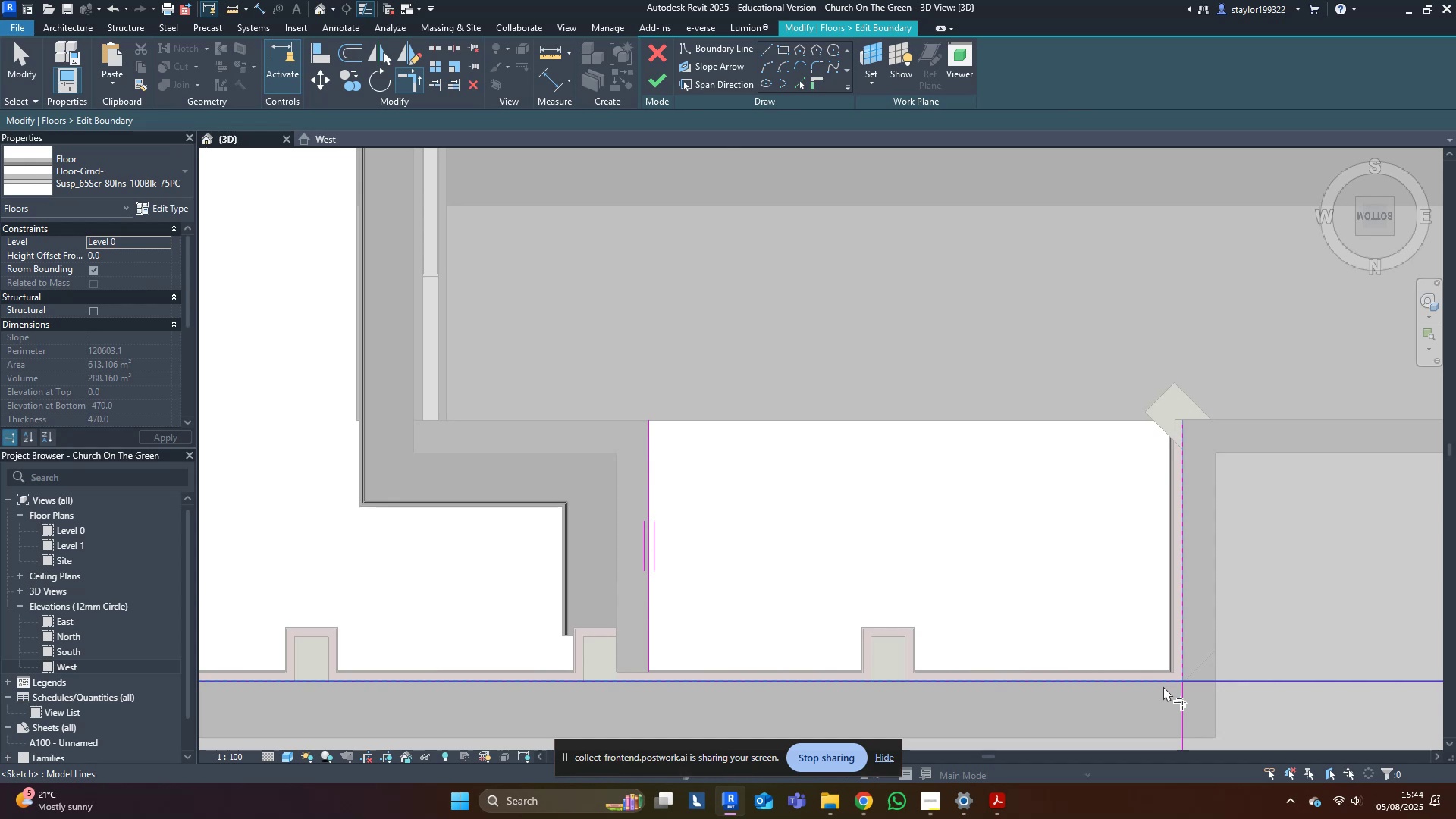 
triple_click([1163, 687])
 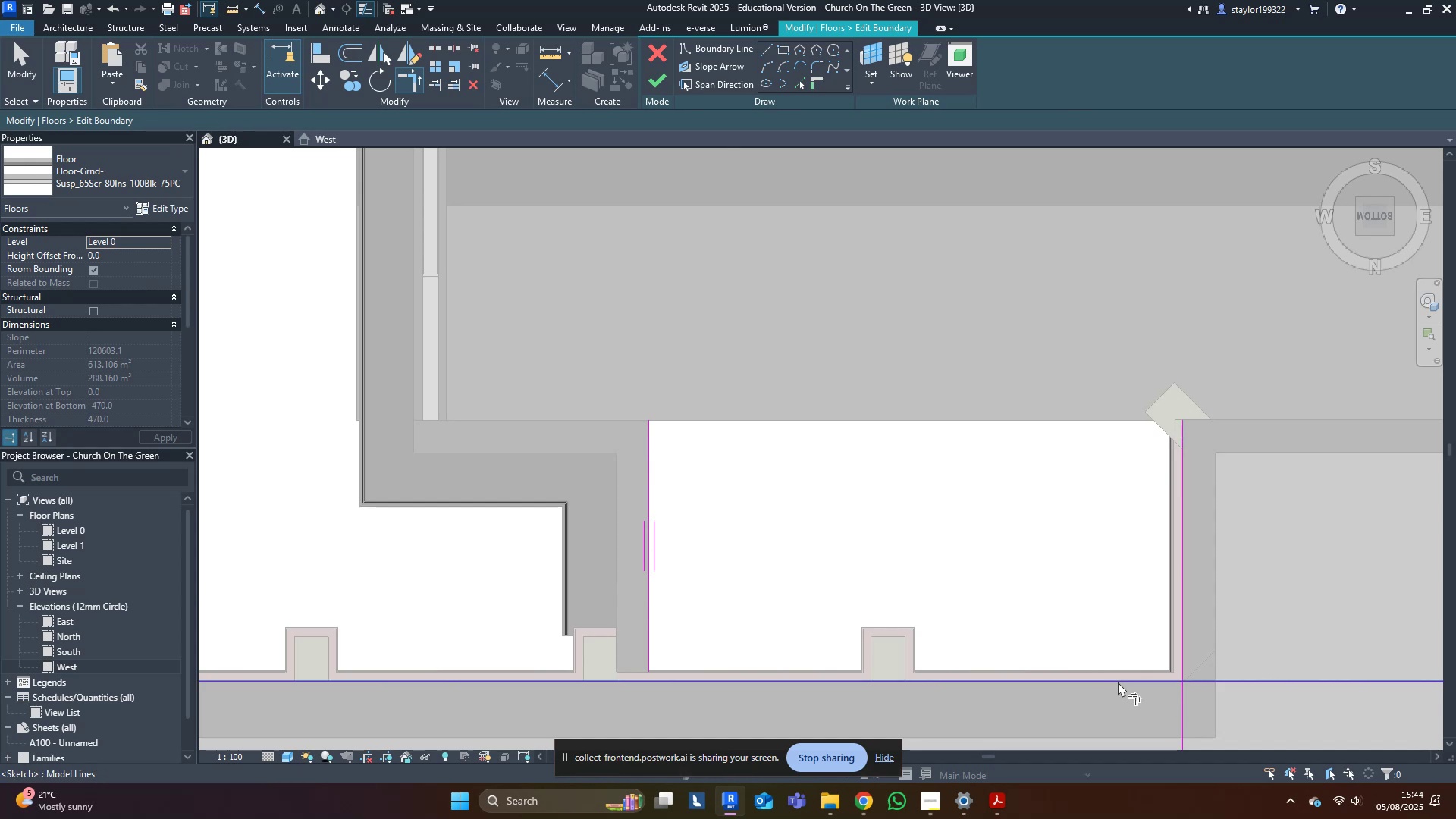 
triple_click([1120, 682])
 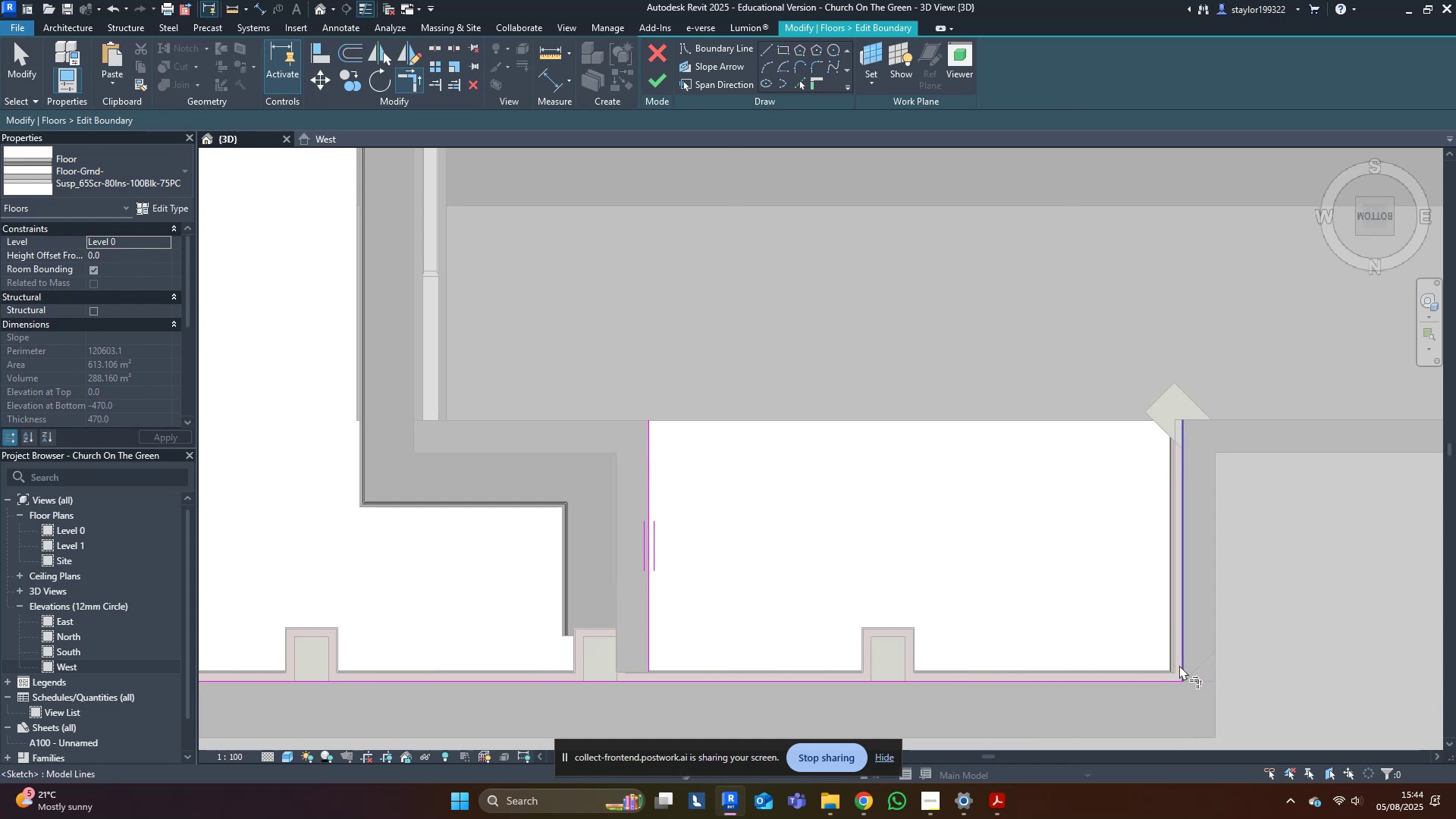 
double_click([1166, 676])
 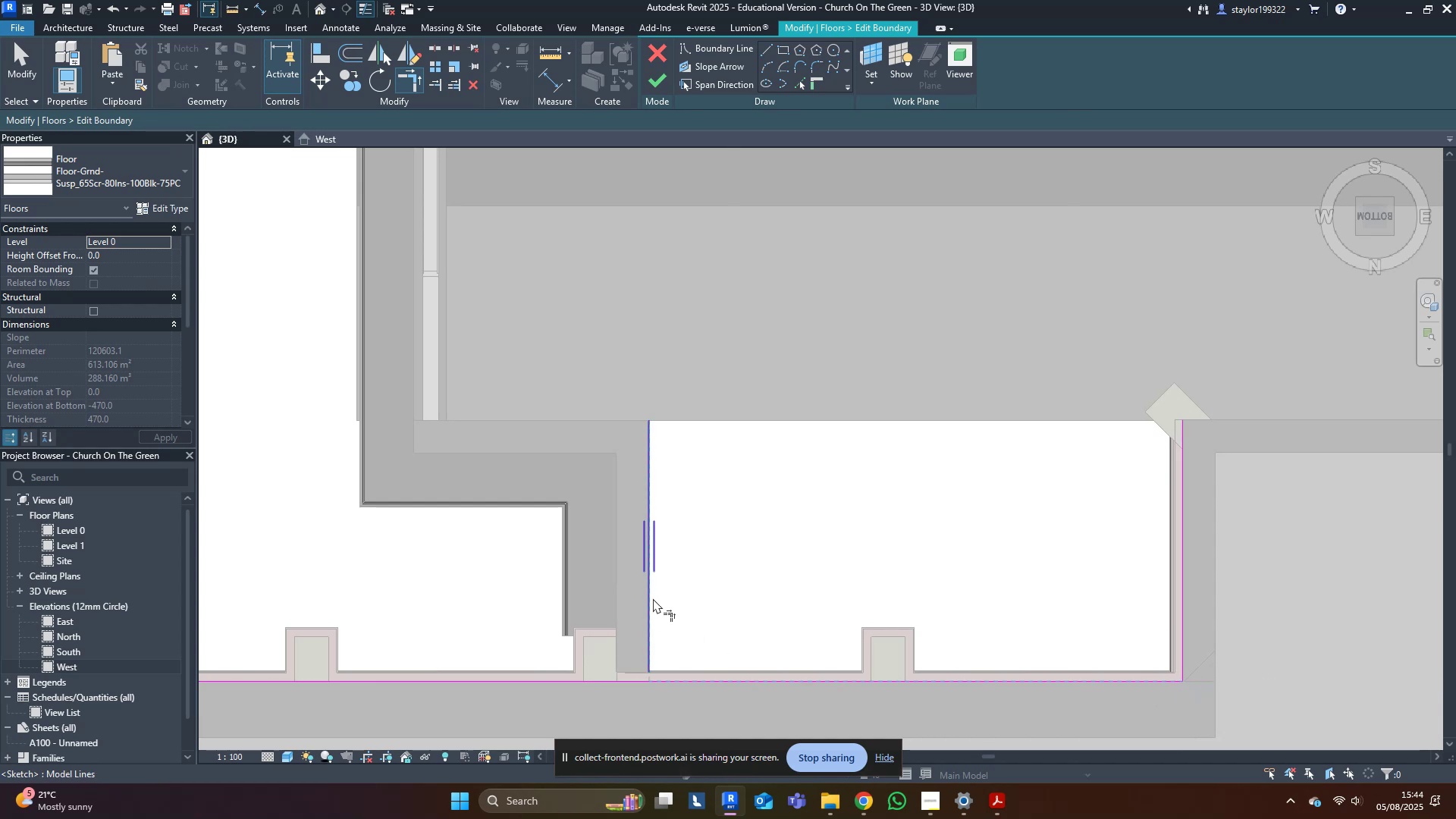 
left_click([645, 600])
 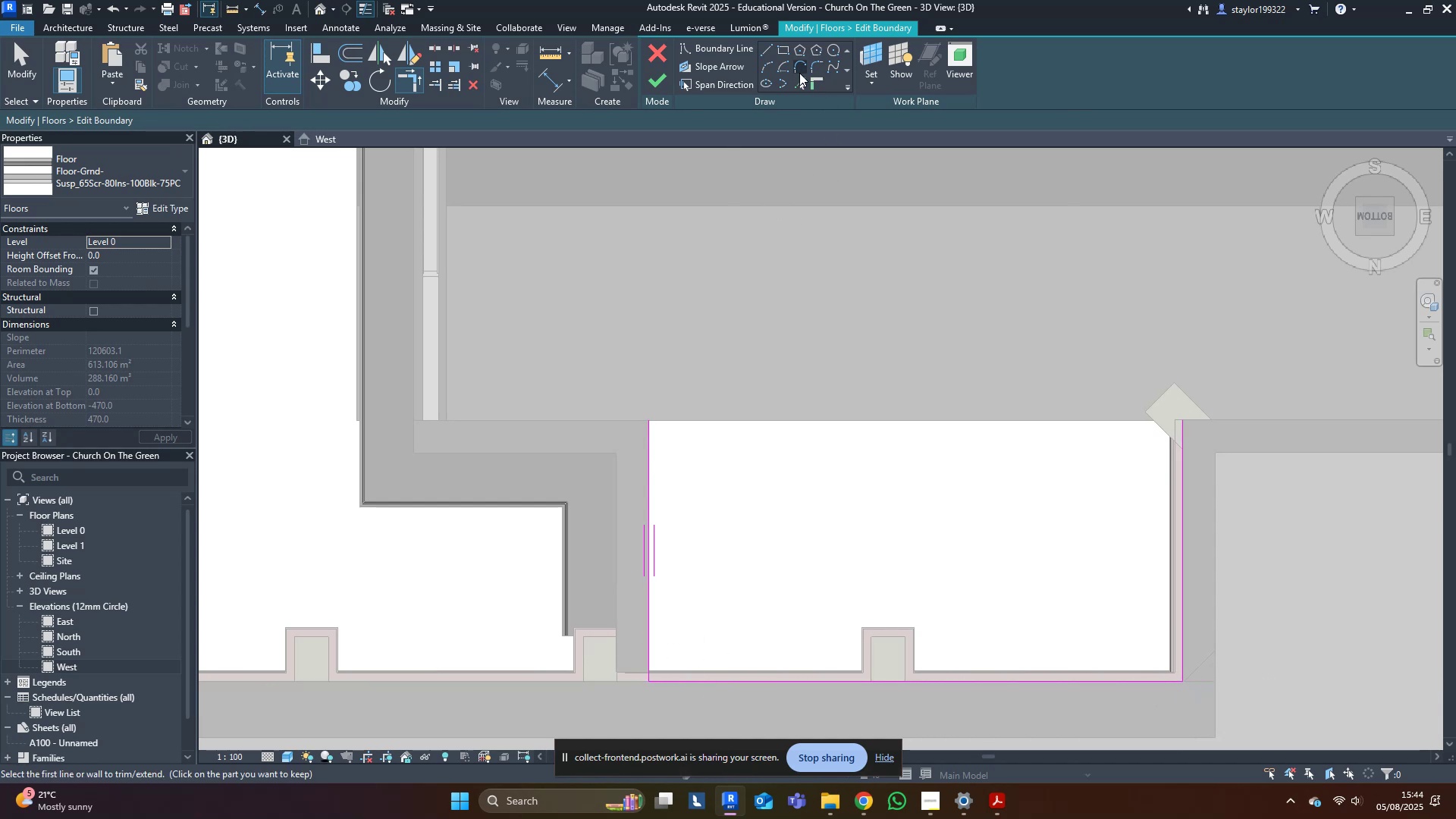 
left_click([800, 82])
 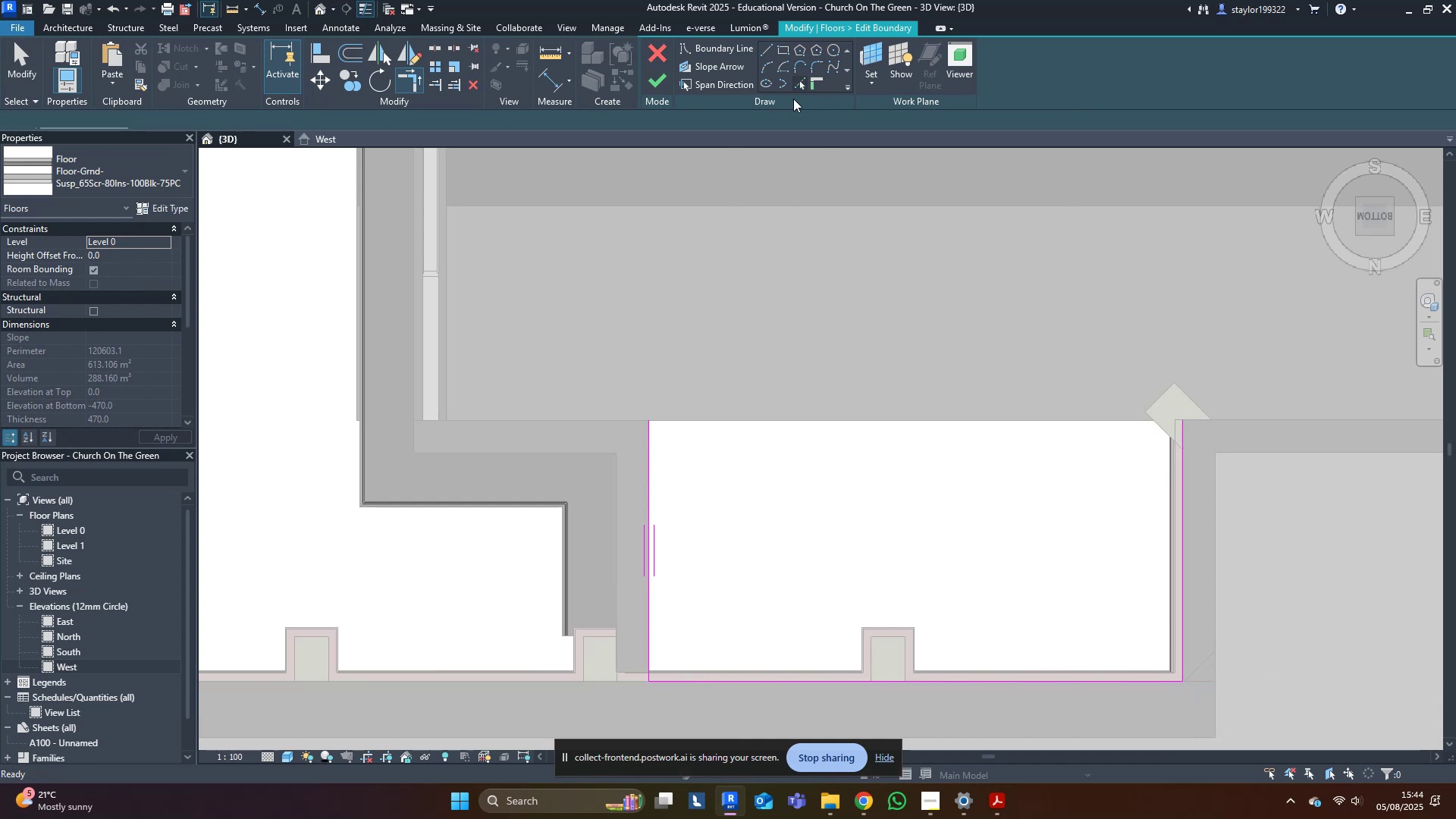 
type(sd)
 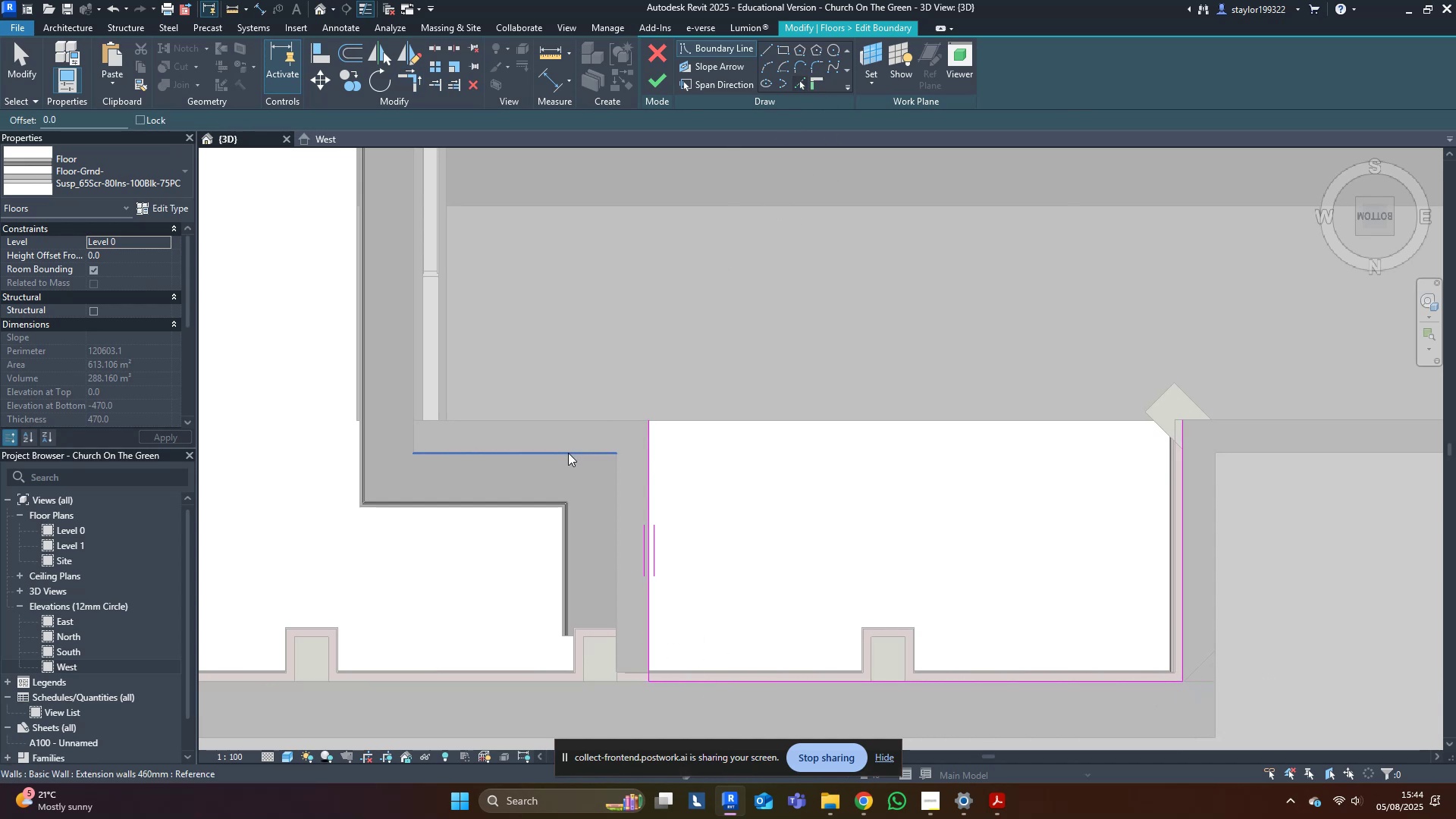 
left_click([566, 456])
 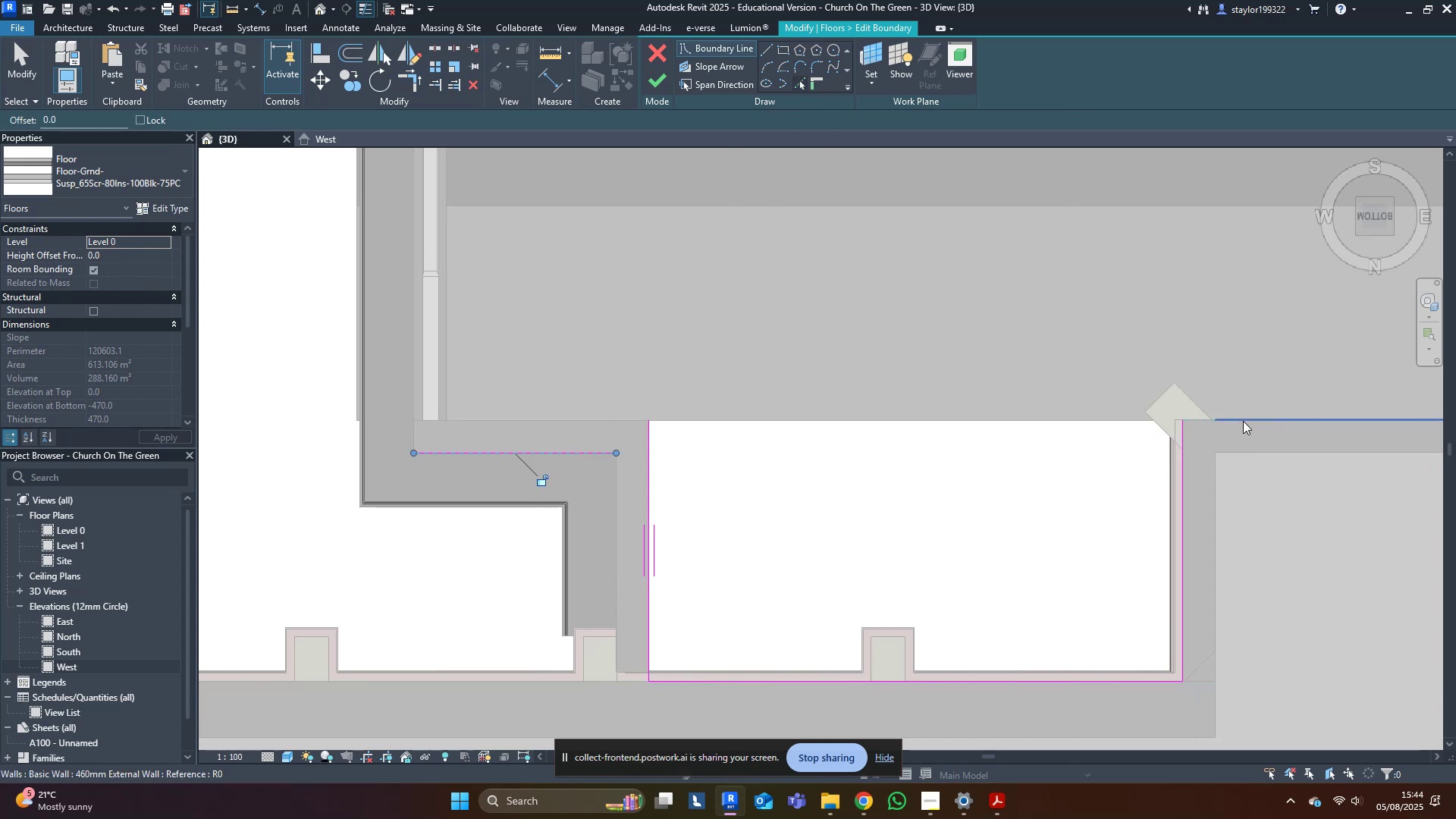 
left_click([1243, 421])
 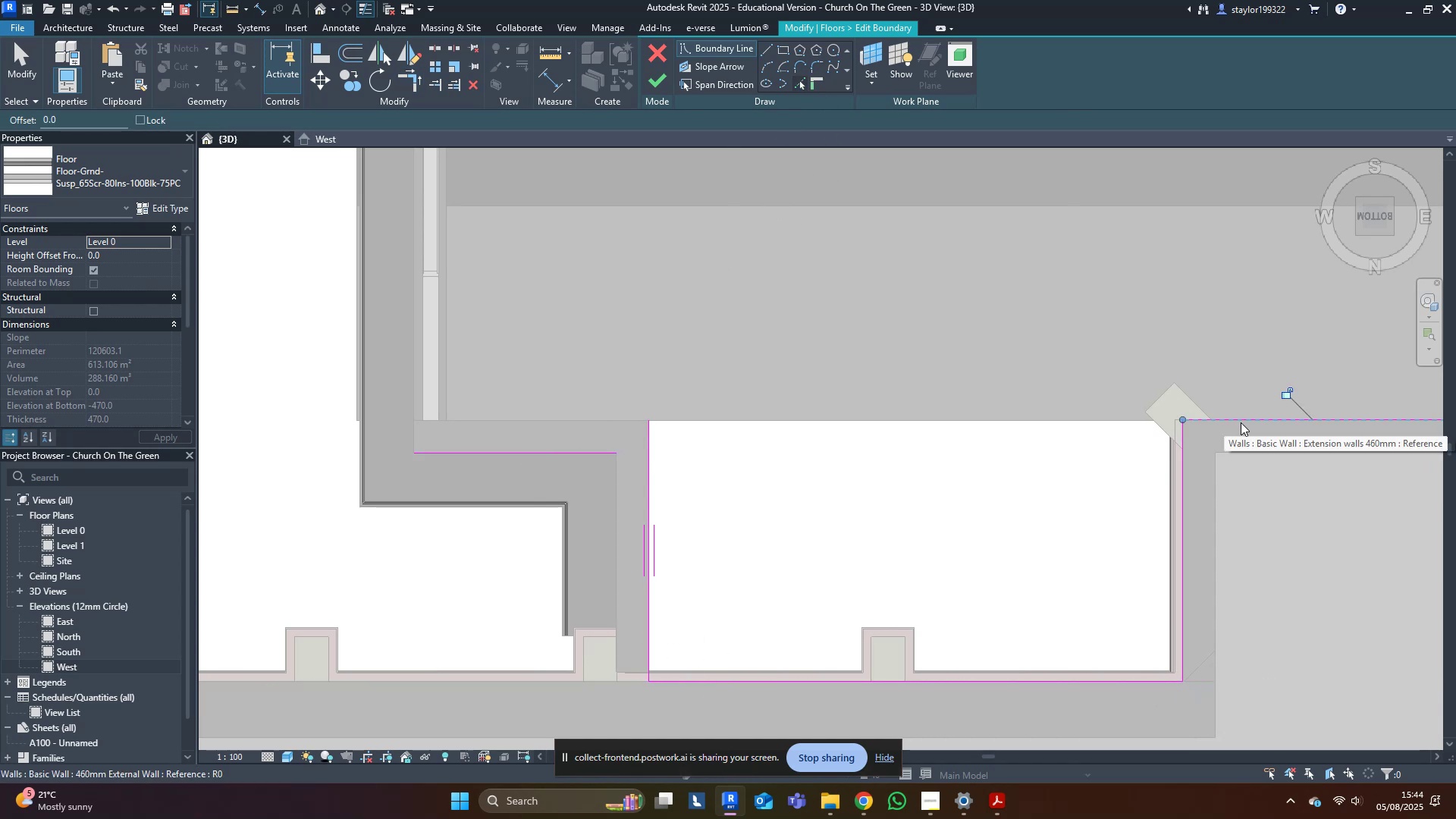 
scroll: coordinate [1225, 438], scroll_direction: down, amount: 5.0
 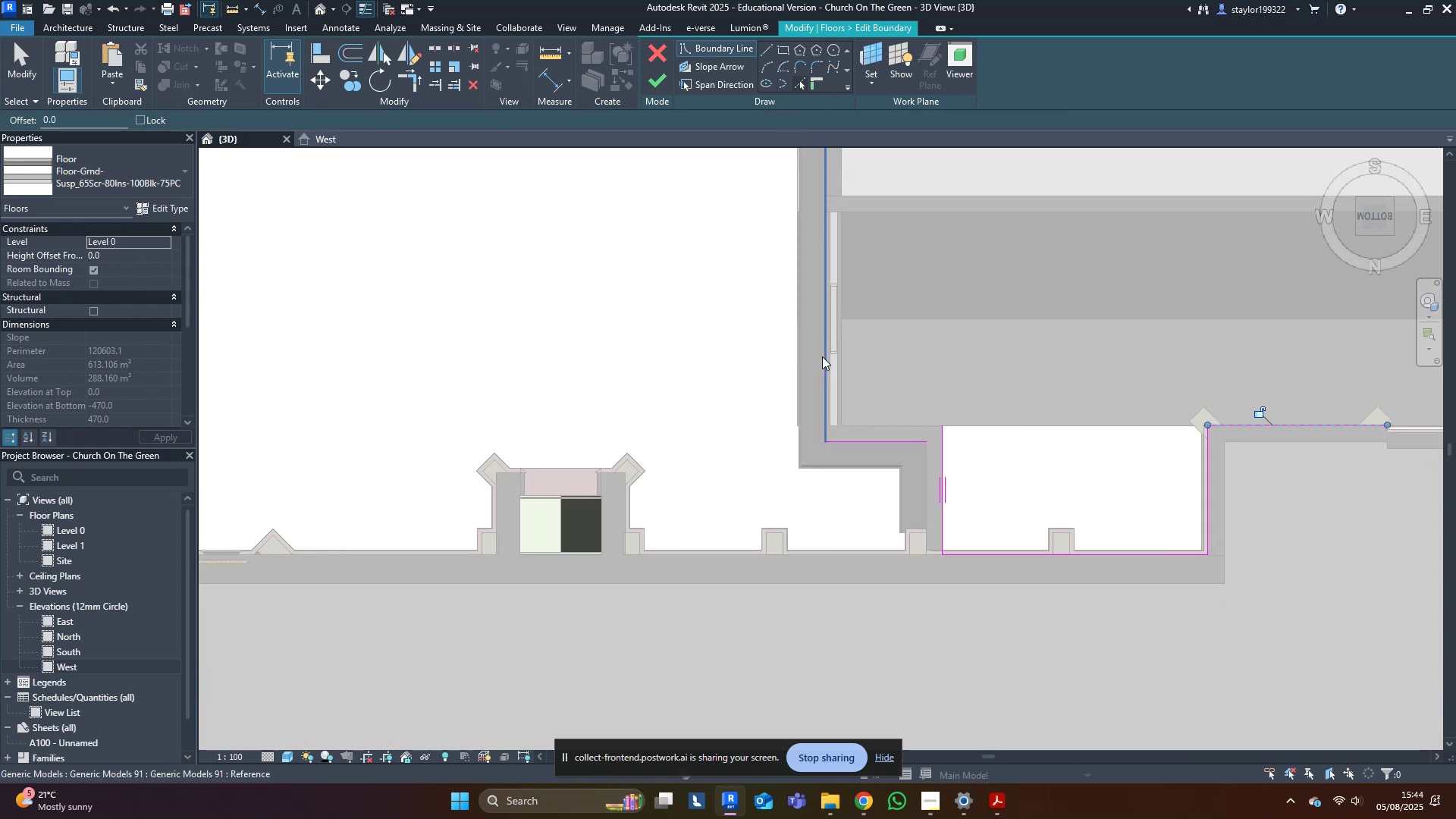 
left_click([822, 356])
 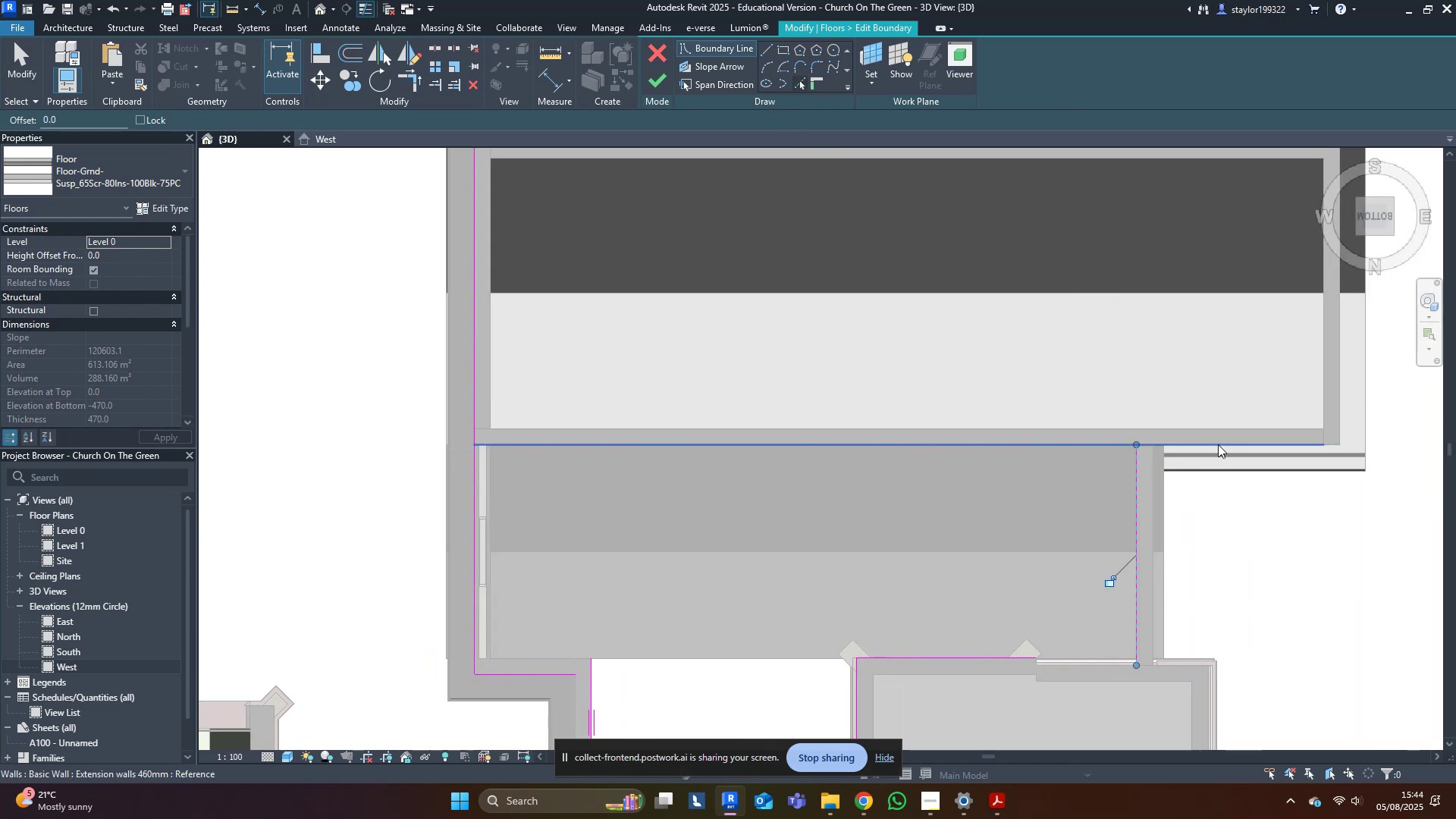 
left_click([1227, 430])
 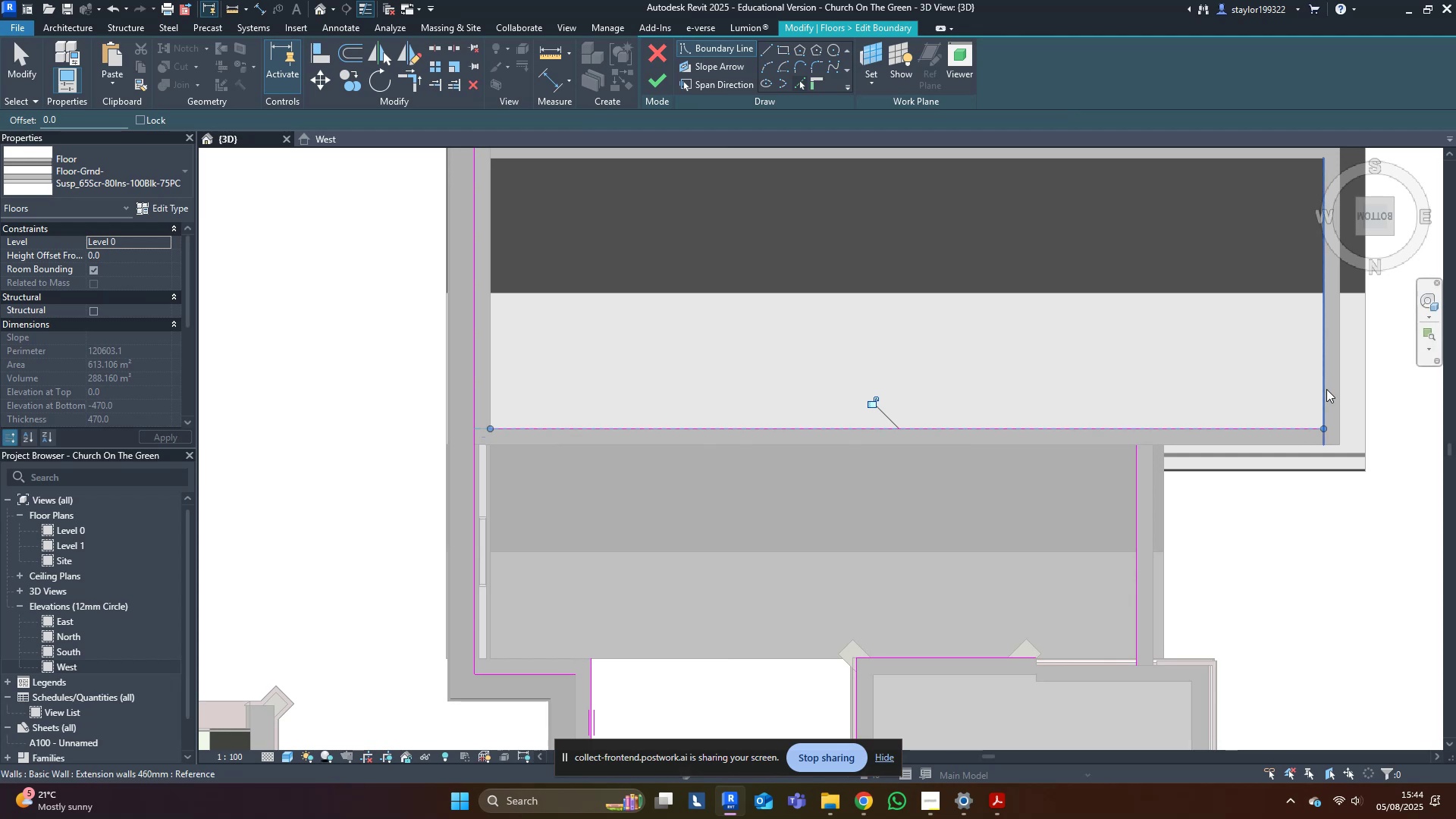 
left_click([1326, 389])
 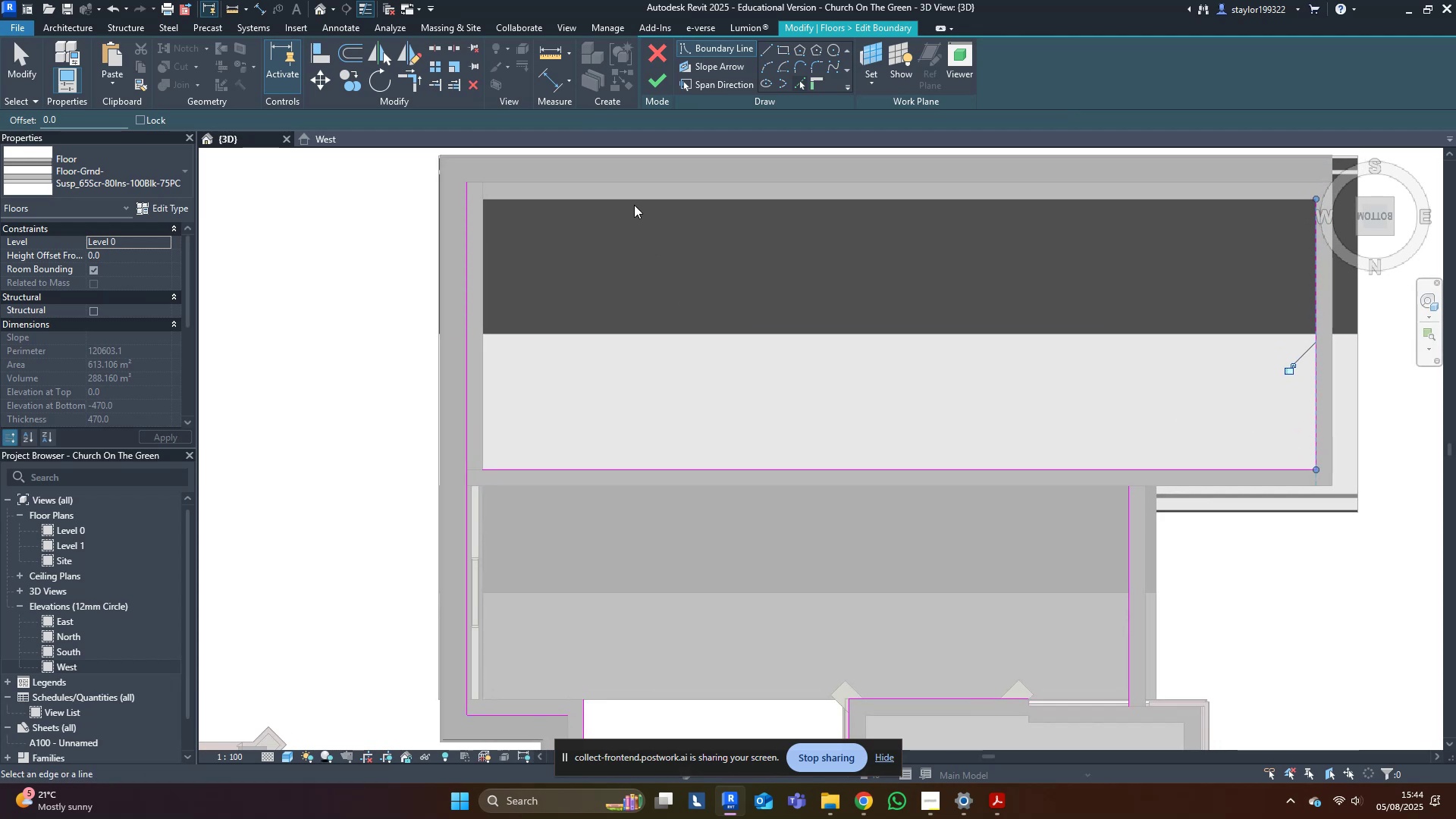 
left_click([636, 199])
 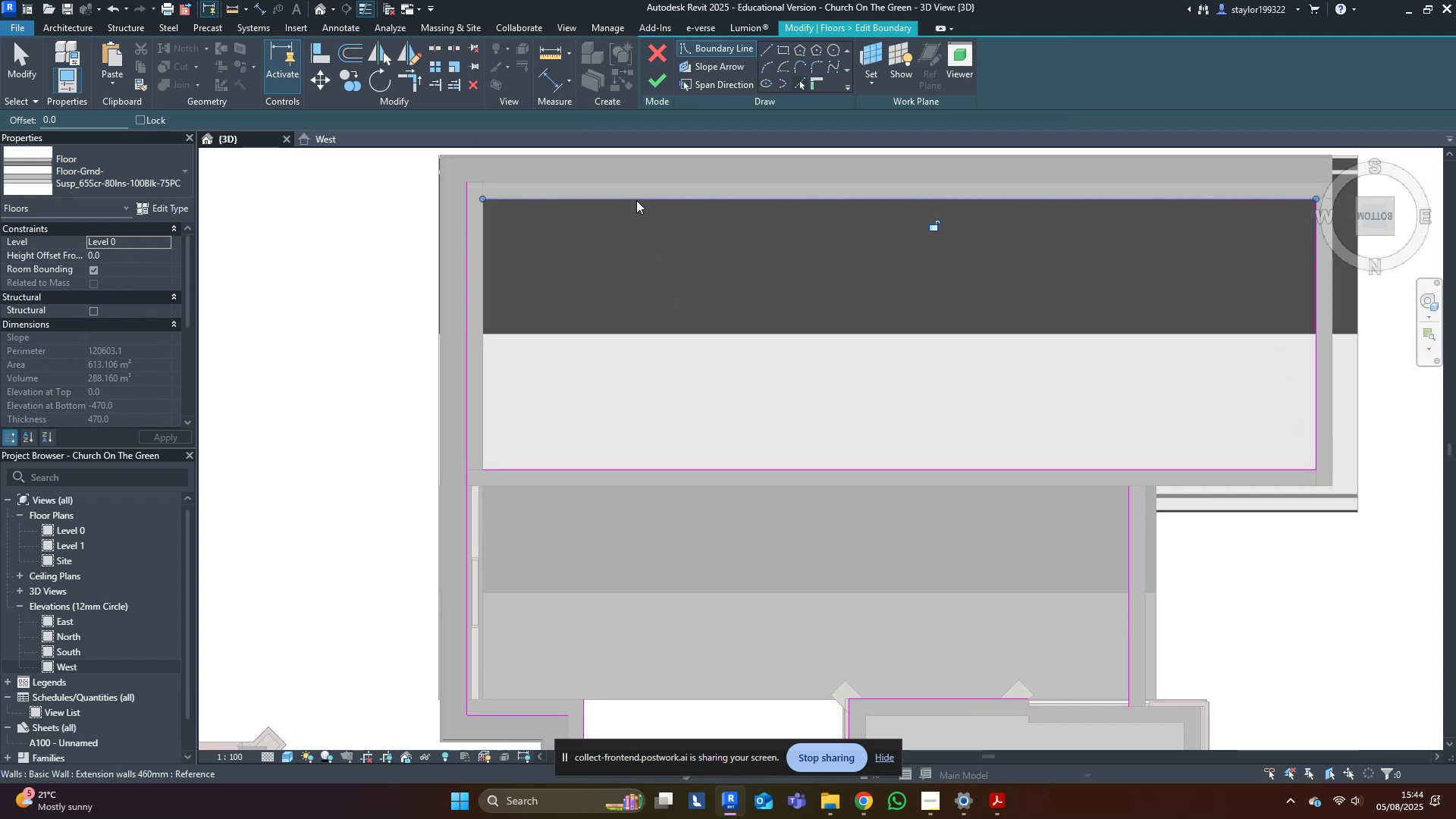 
key(R)
 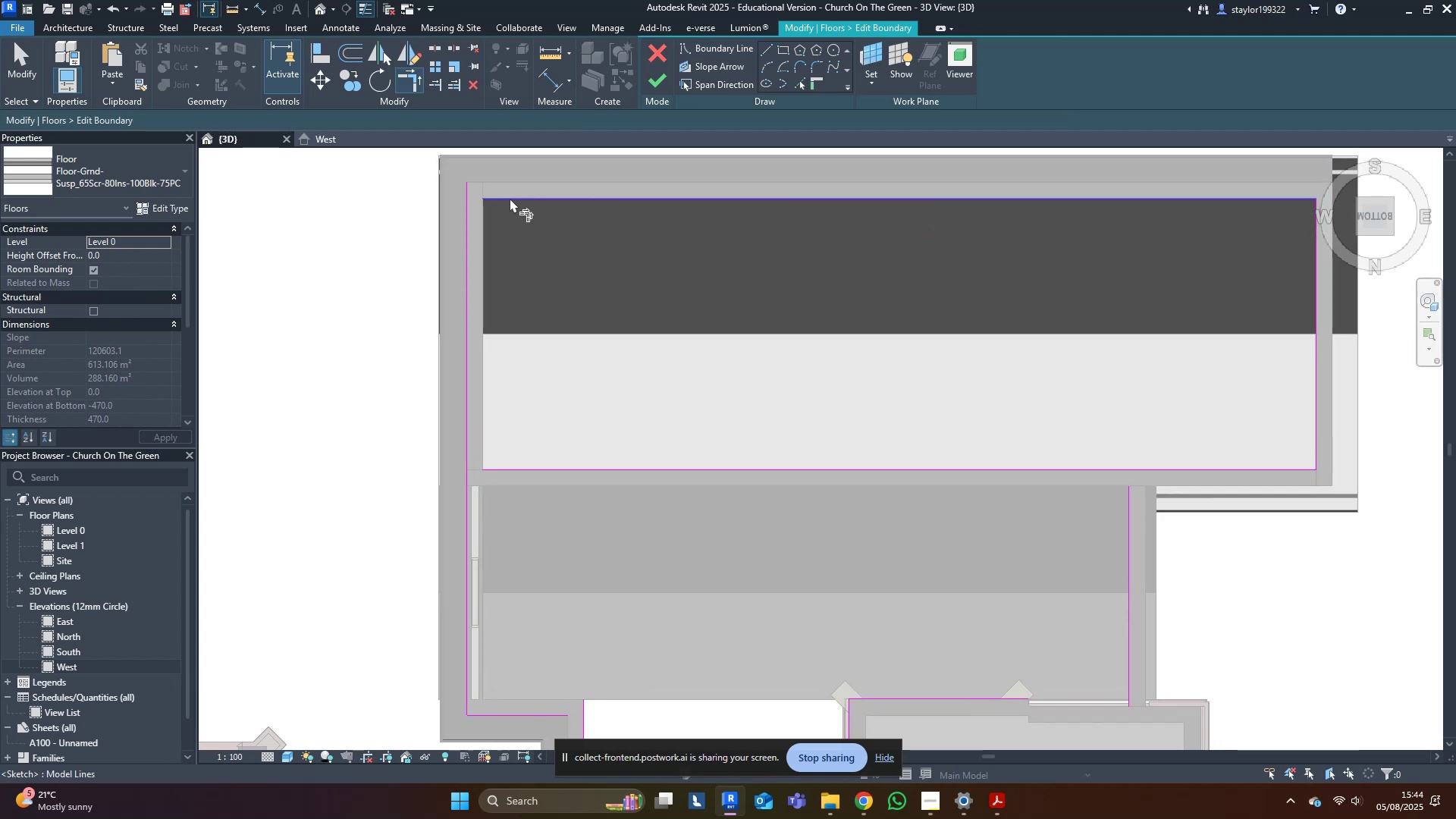 
left_click([510, 198])
 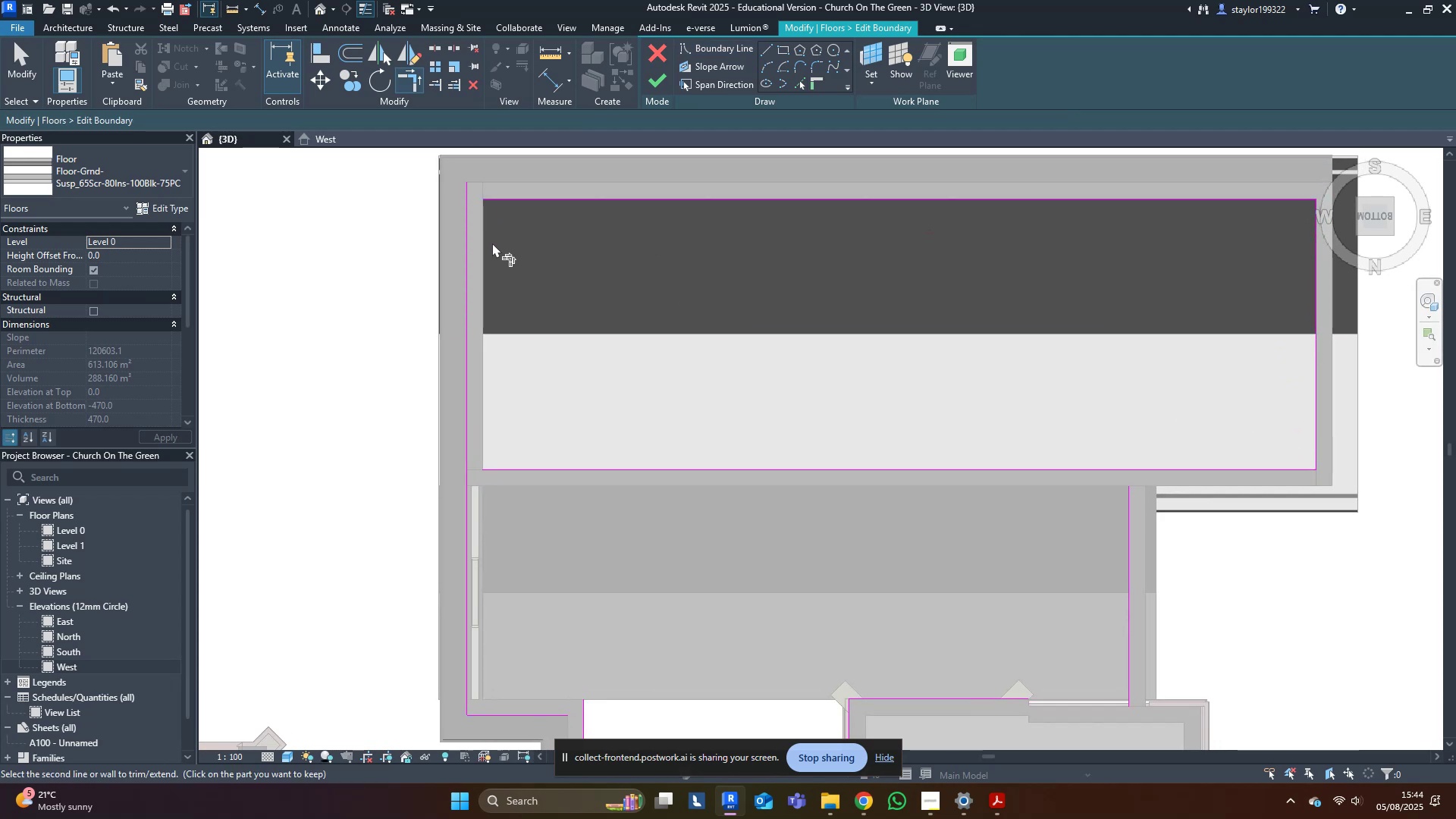 
left_click([466, 281])
 